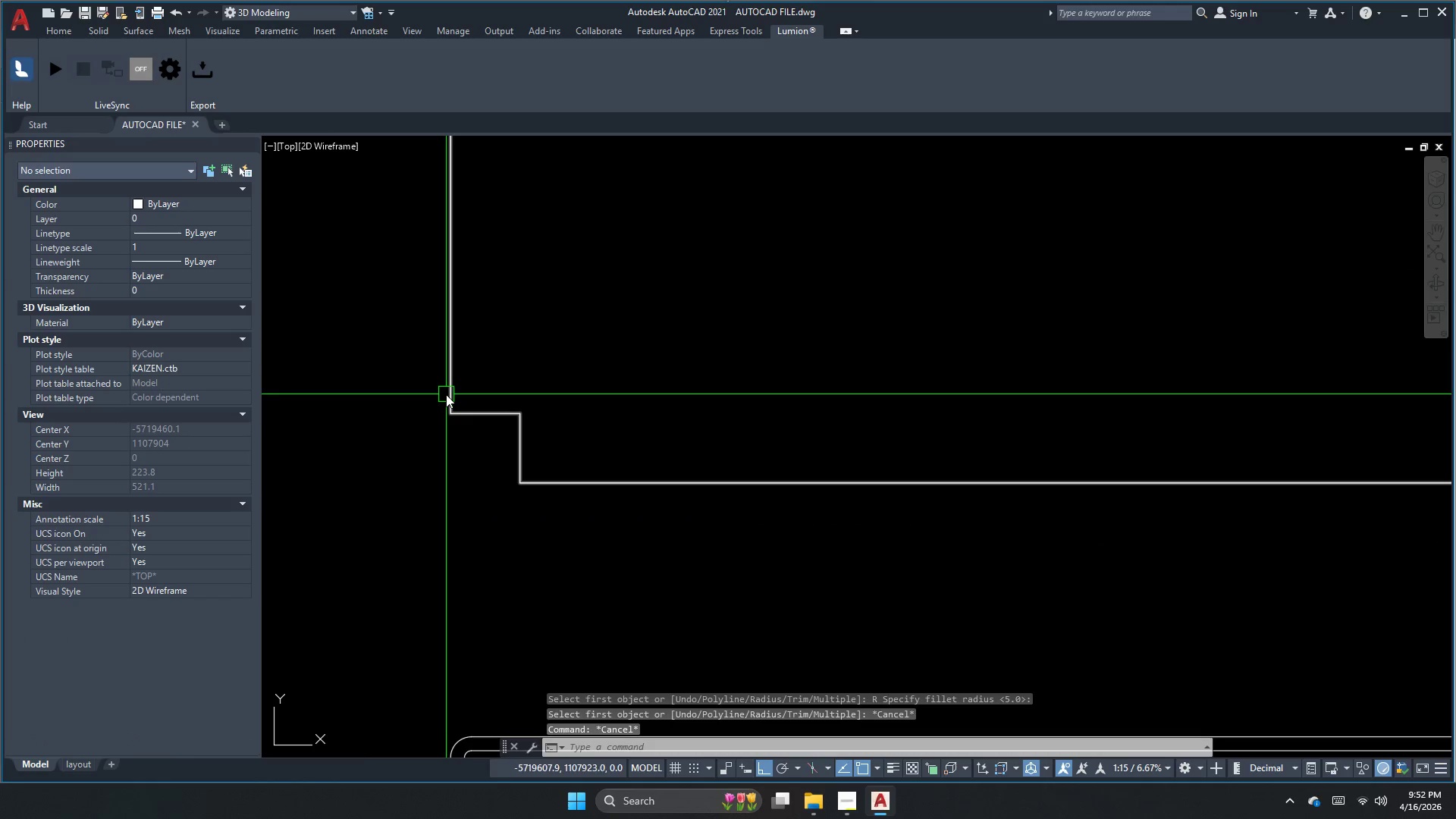 
key(F)
 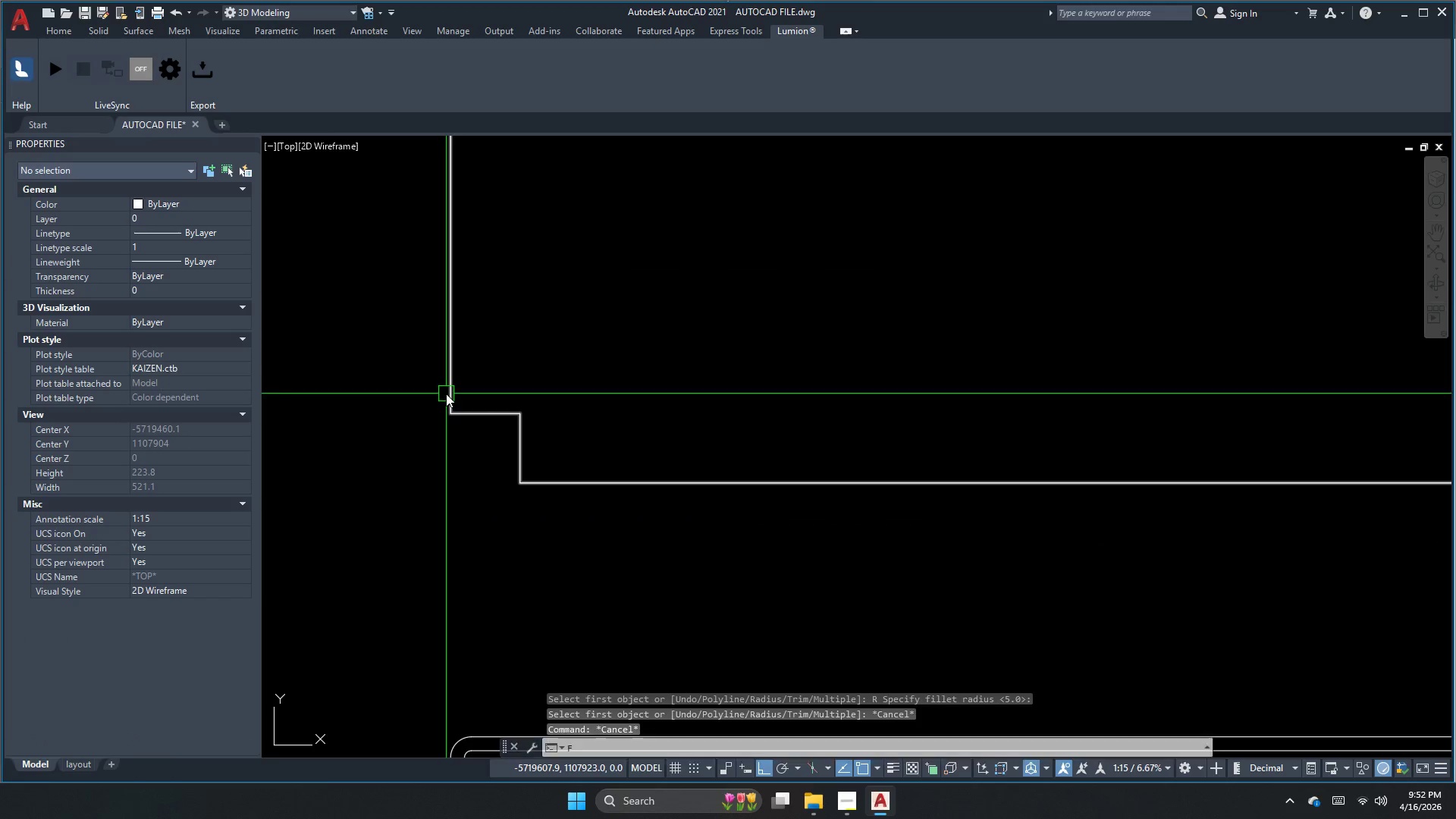 
key(Space)
 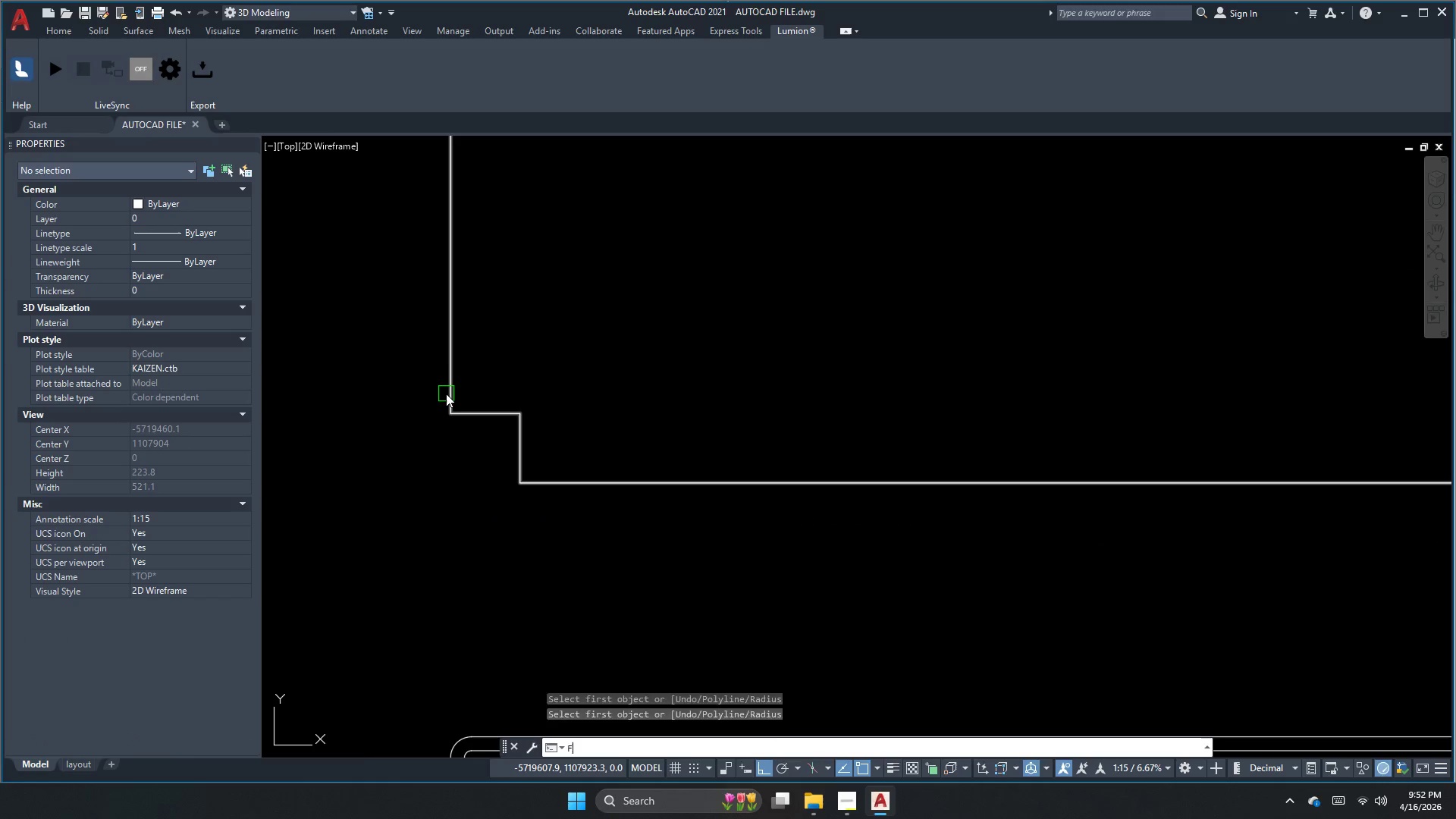 
key(R)
 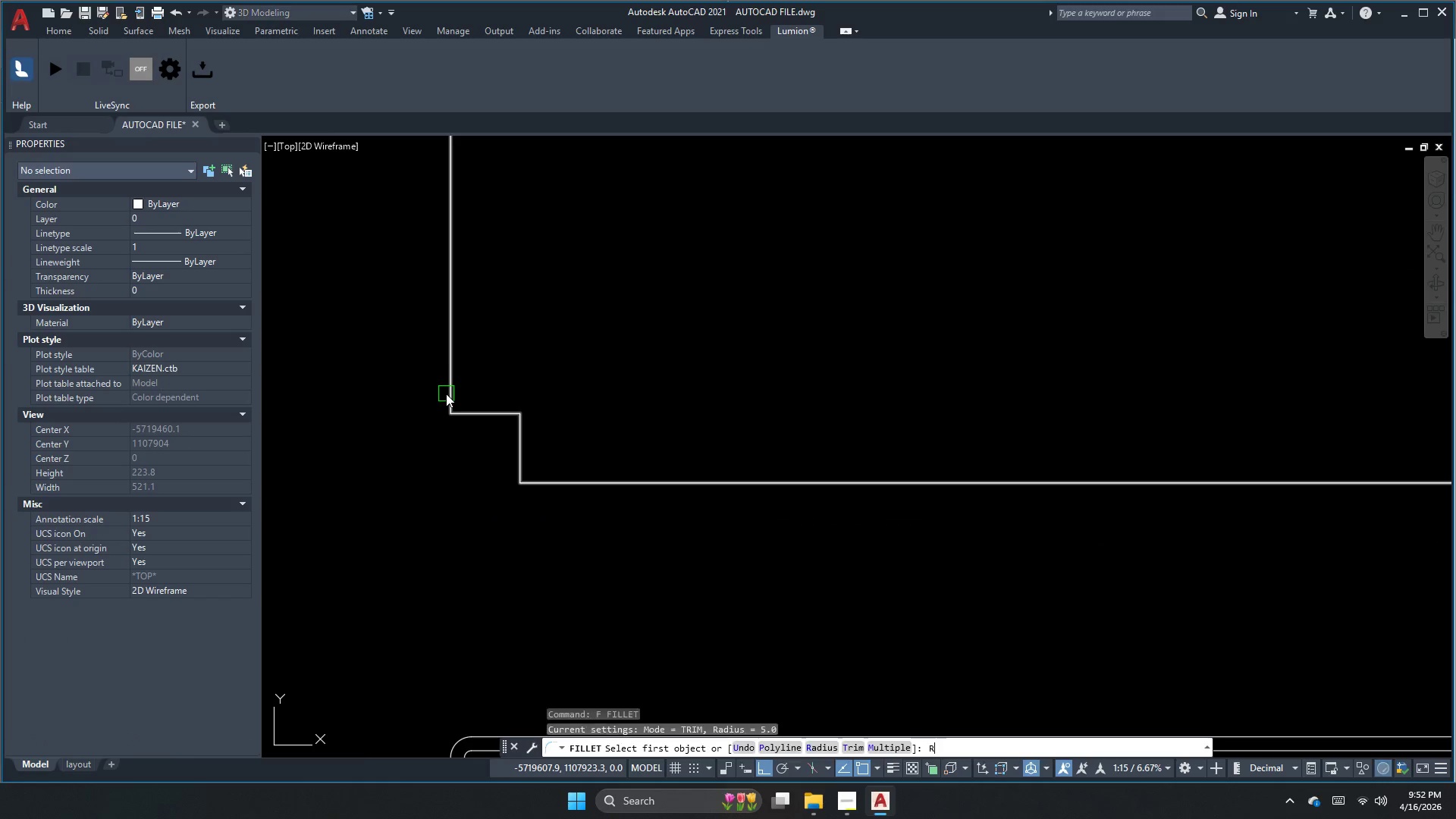 
key(Space)
 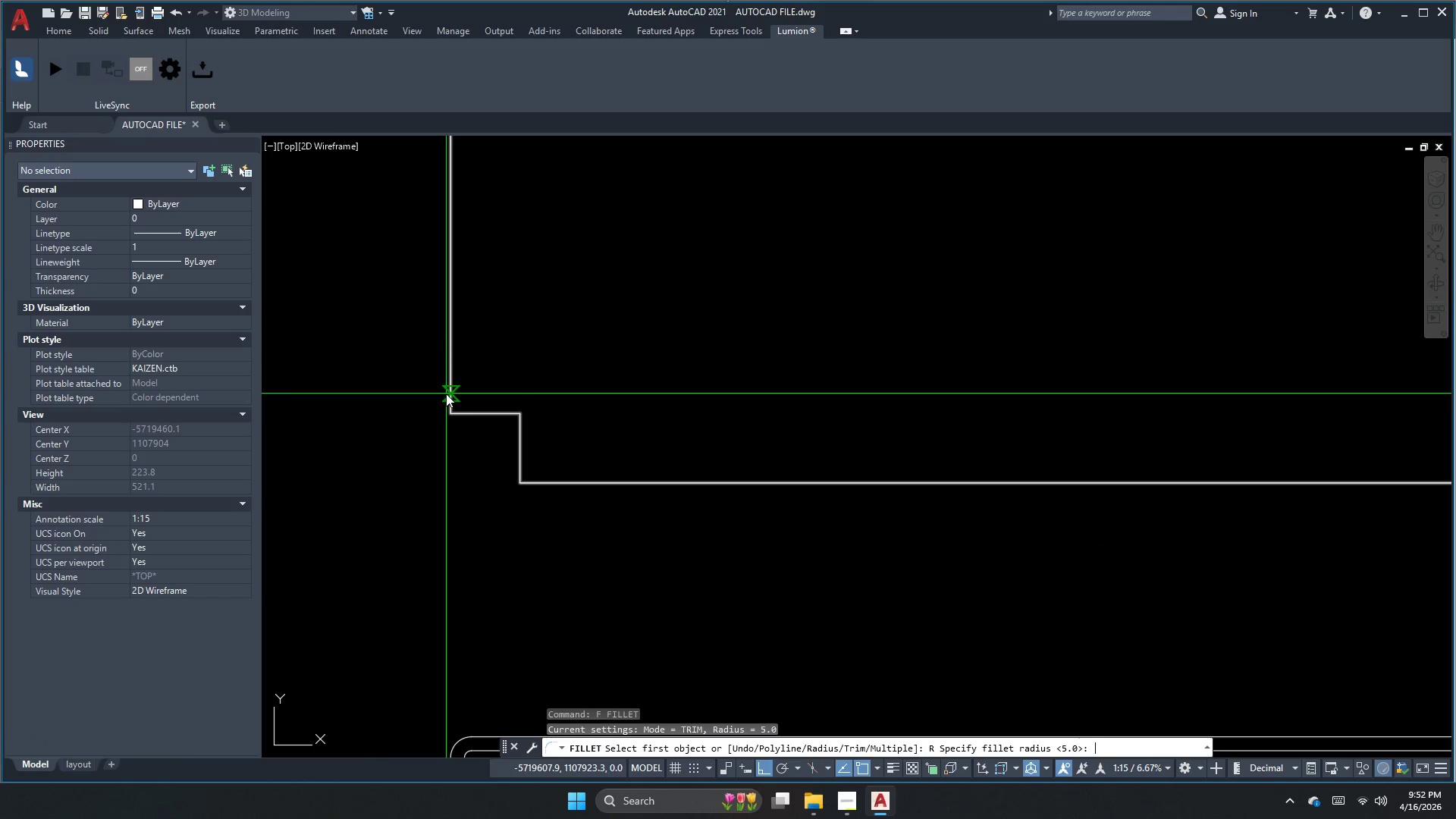 
key(Numpad7)
 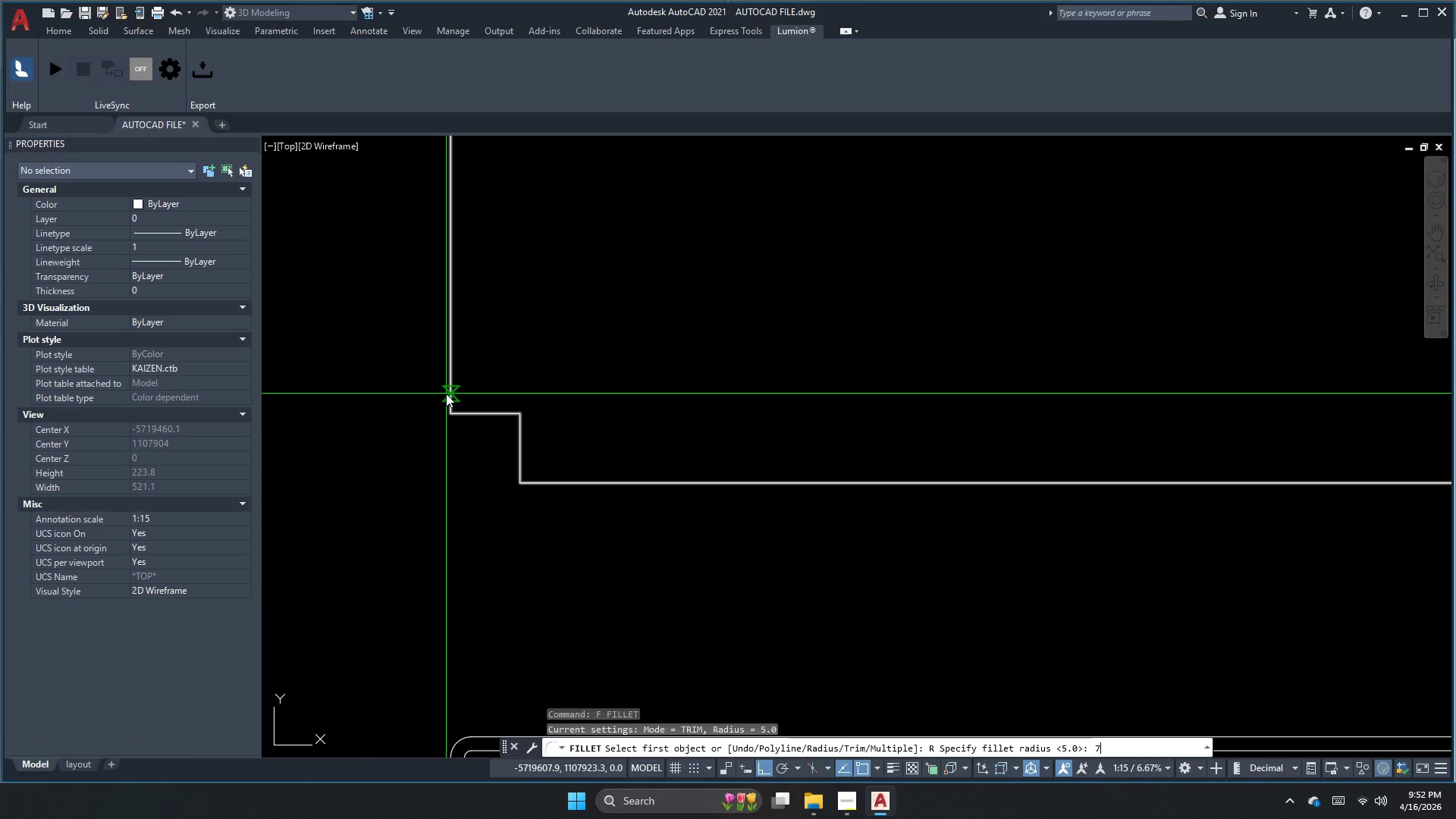 
key(NumpadDecimal)
 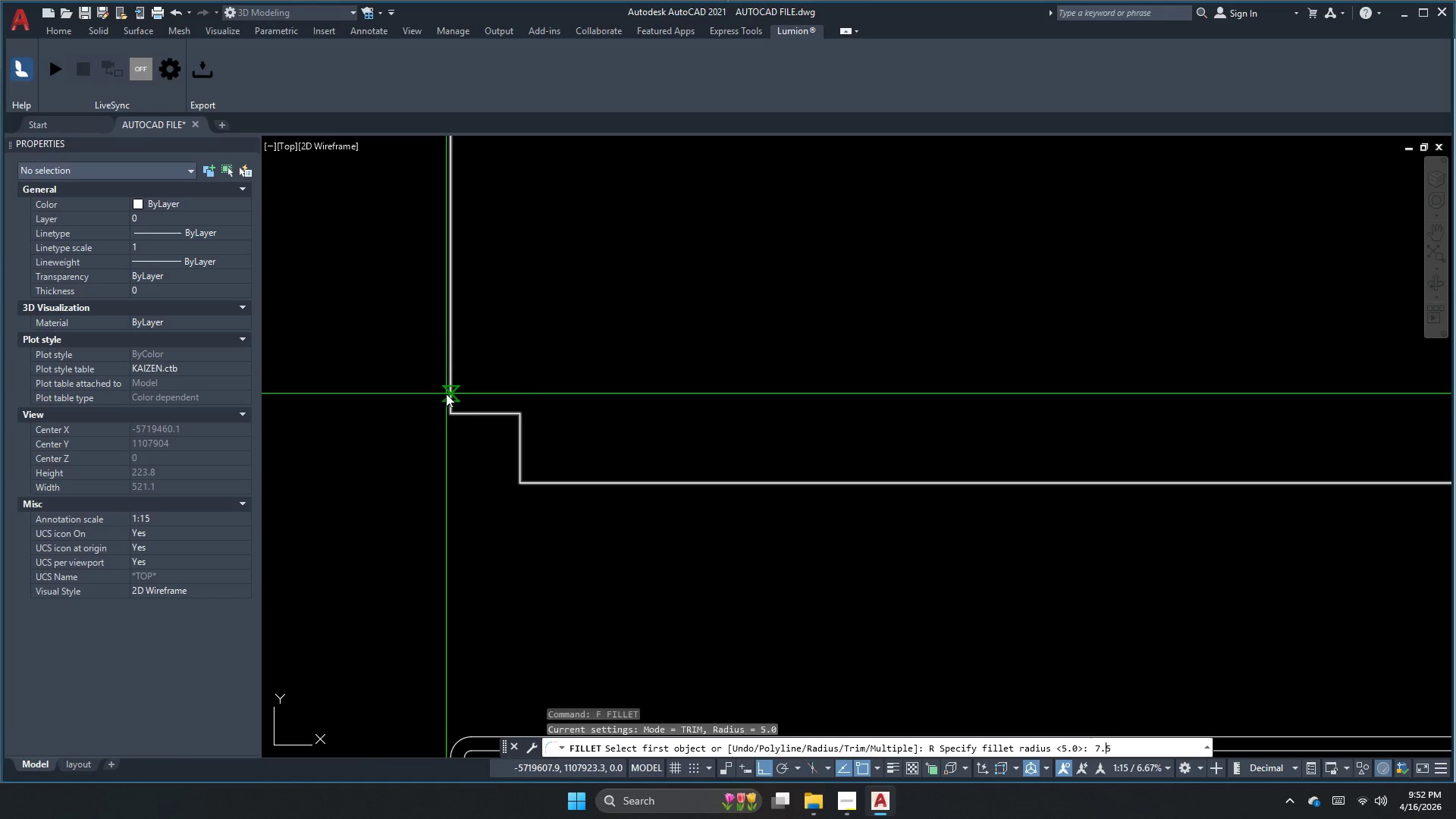 
key(Numpad5)
 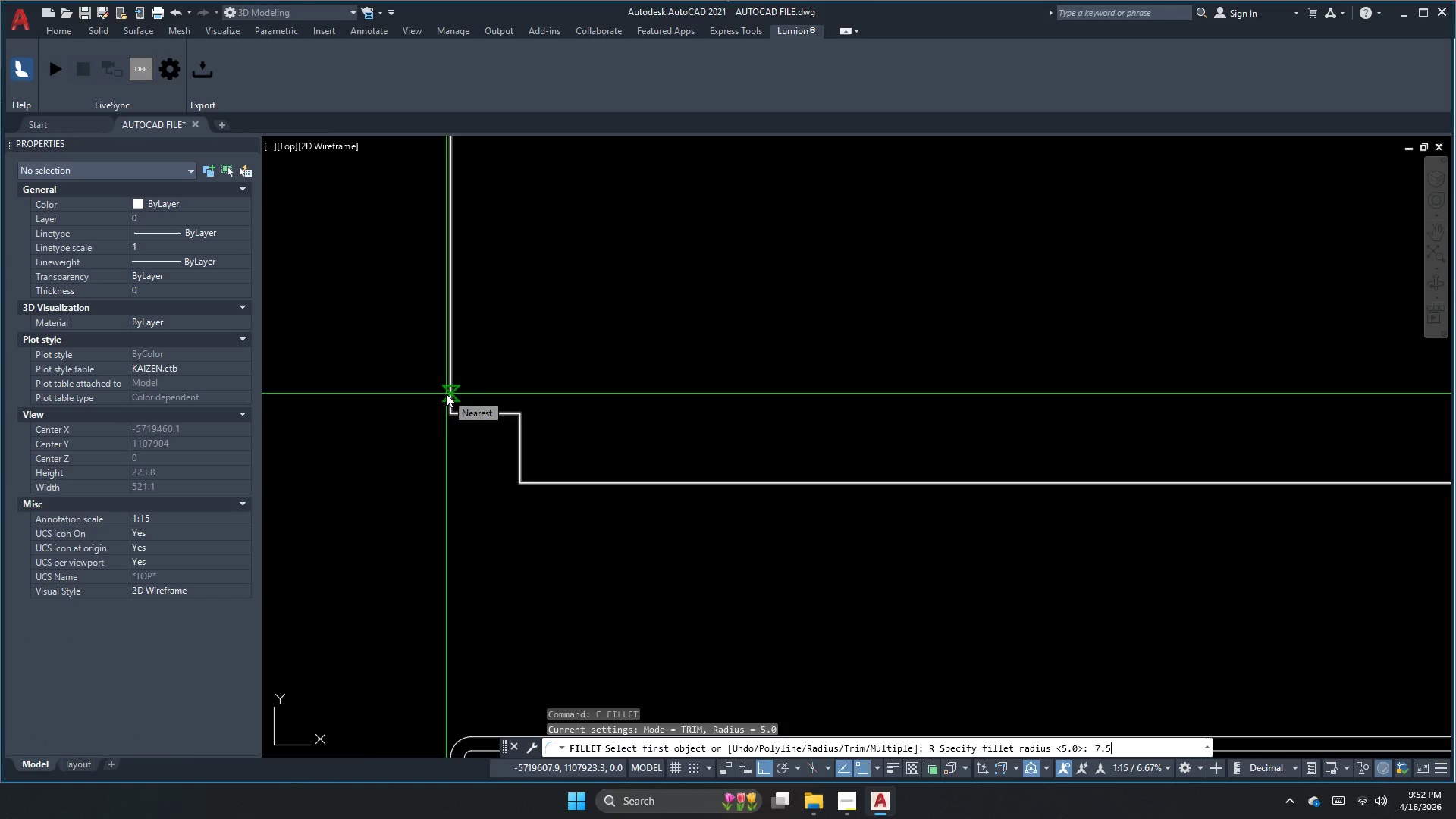 
key(NumpadEnter)
 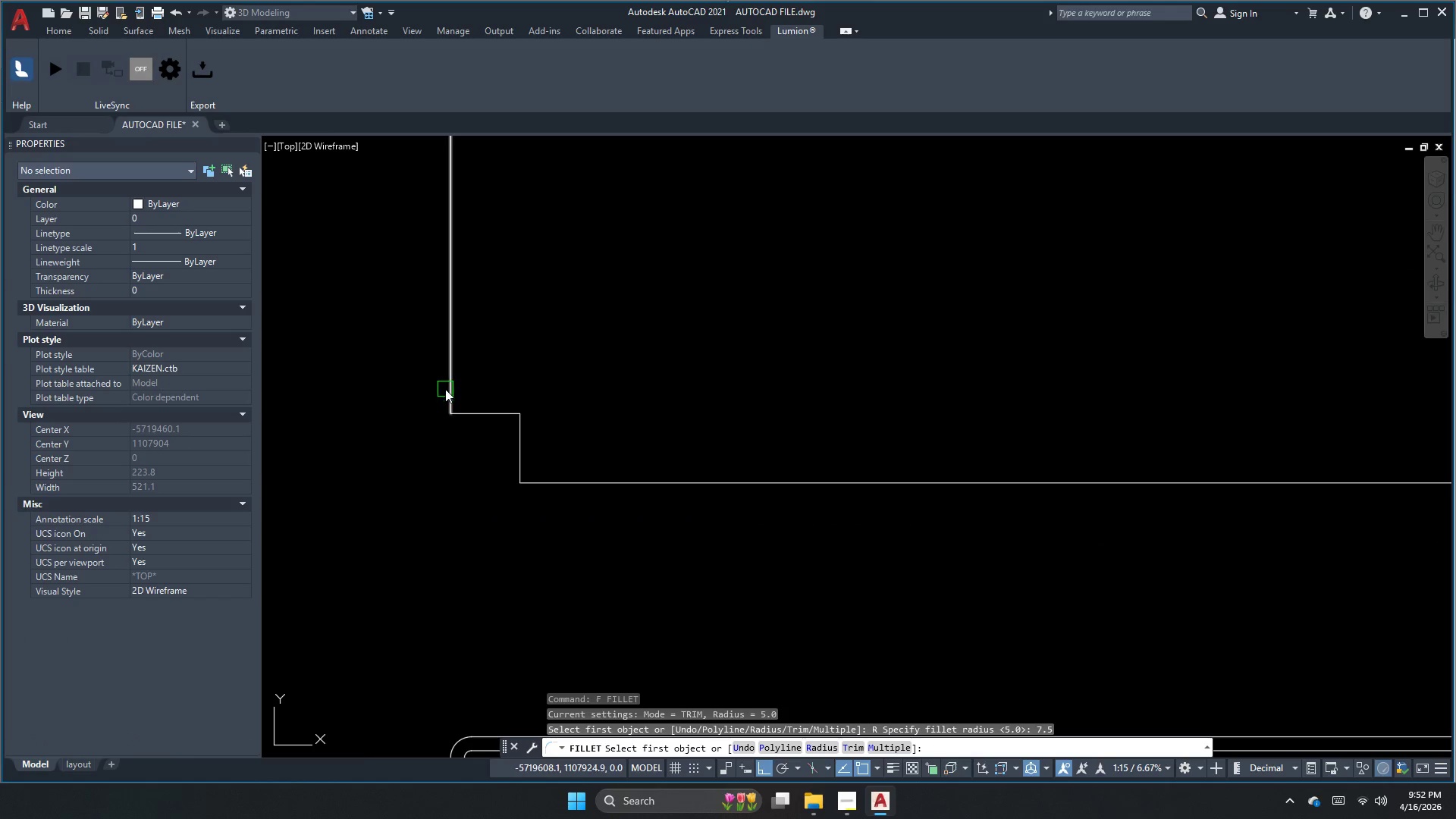 
left_click_drag(start_coordinate=[446, 388], to_coordinate=[454, 403])
 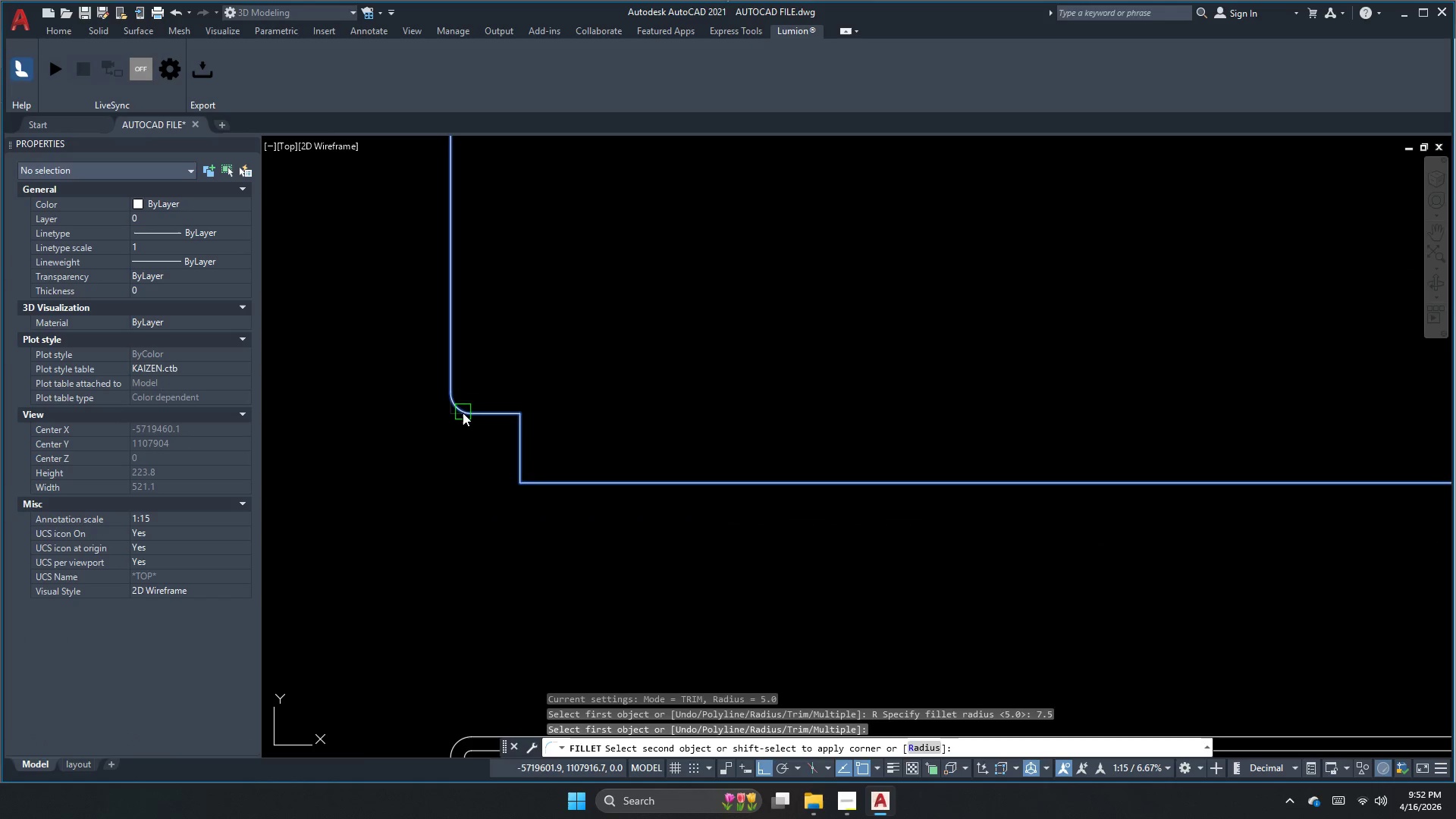 
left_click([466, 414])
 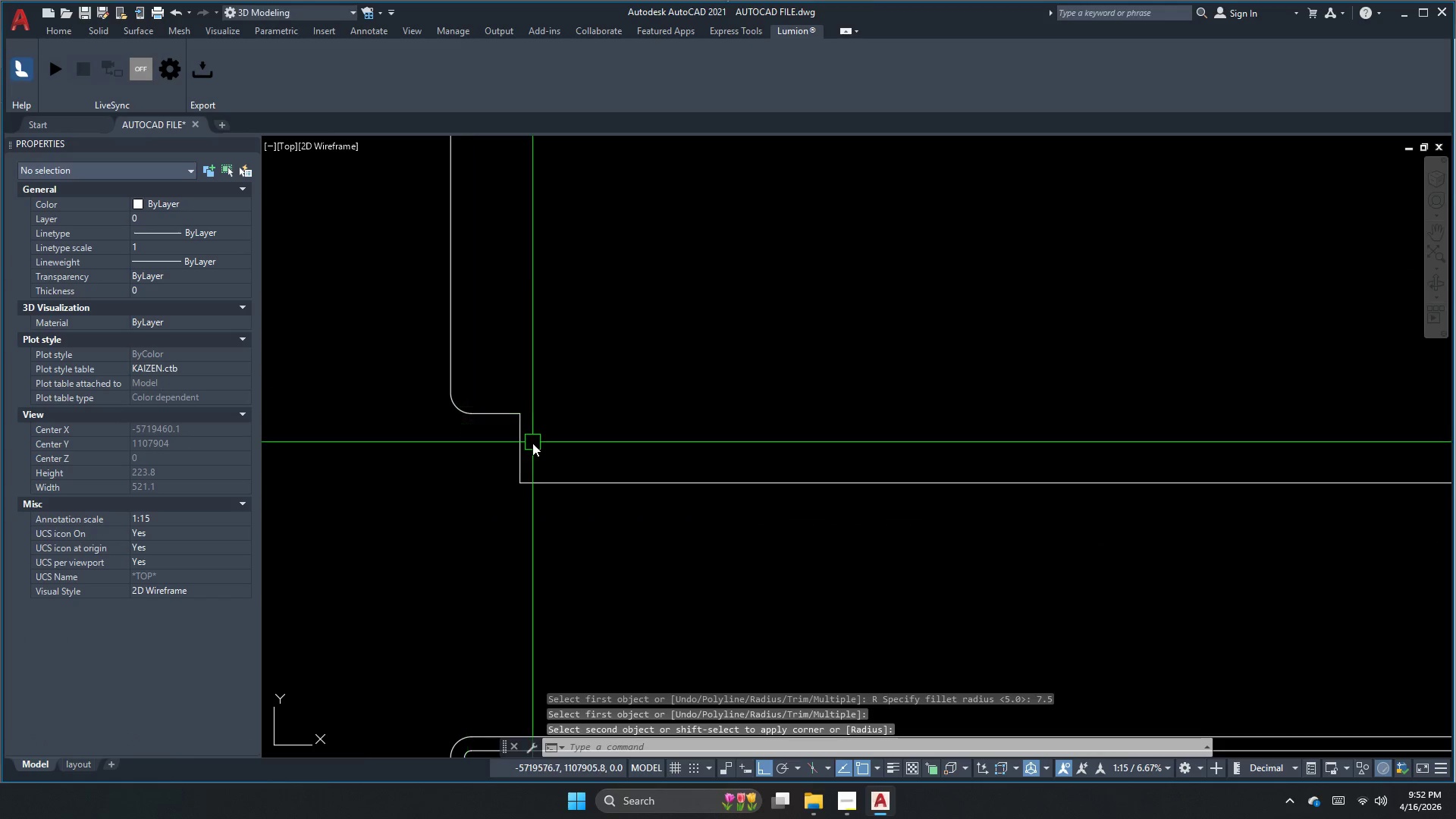 
key(Space)
 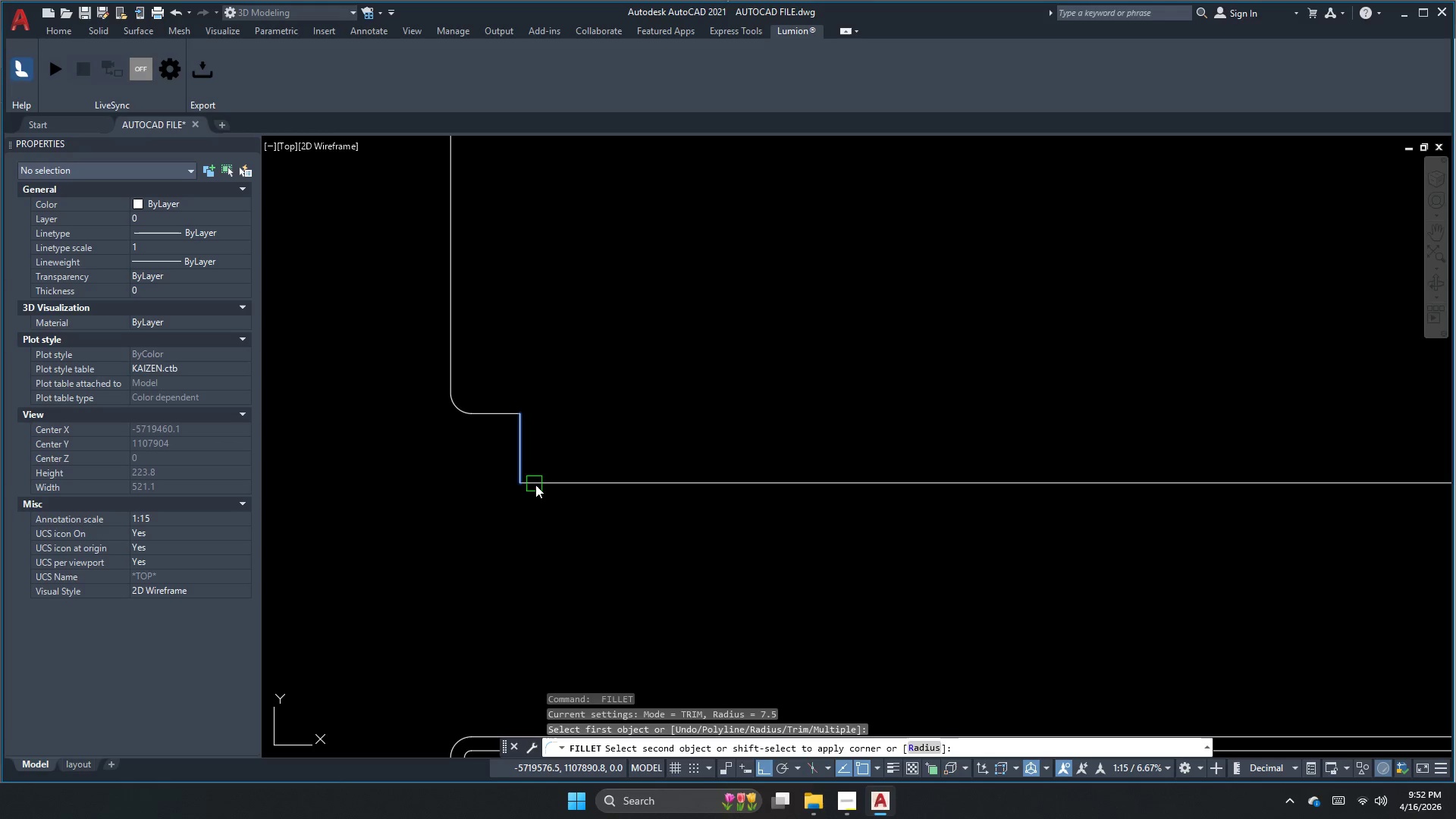 
double_click([537, 485])
 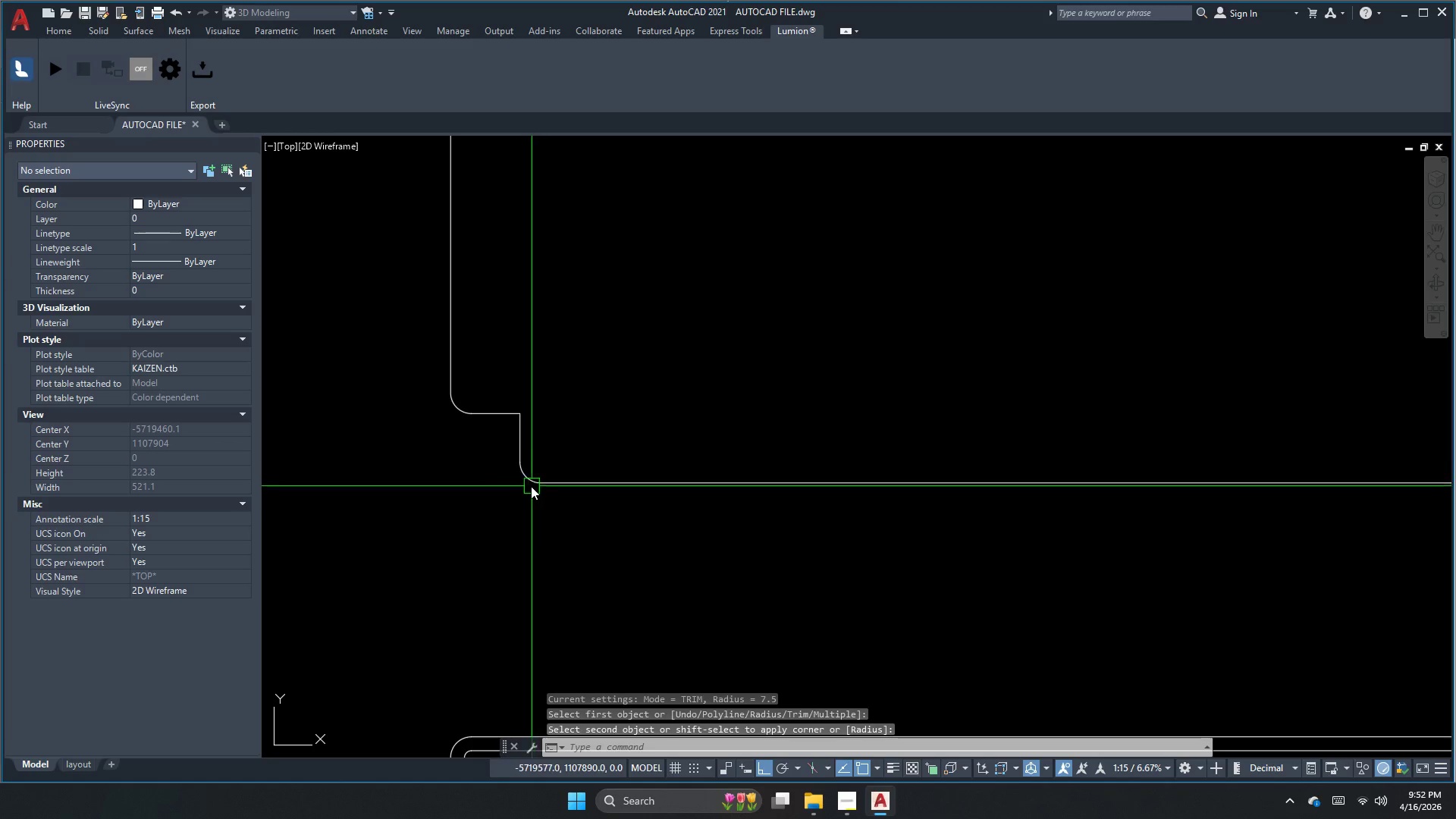 
scroll: coordinate [519, 531], scroll_direction: down, amount: 2.0
 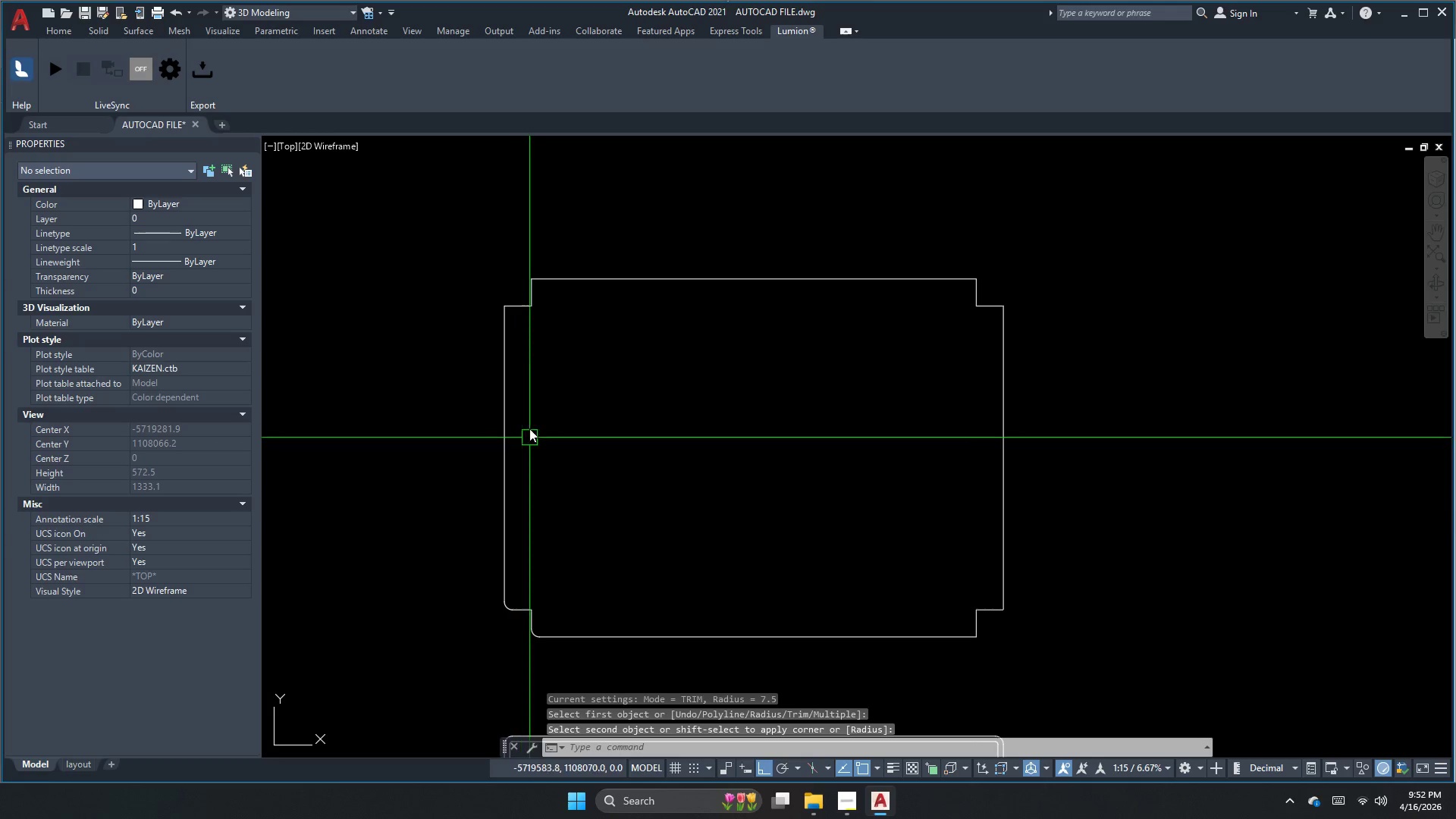 
key(Space)
 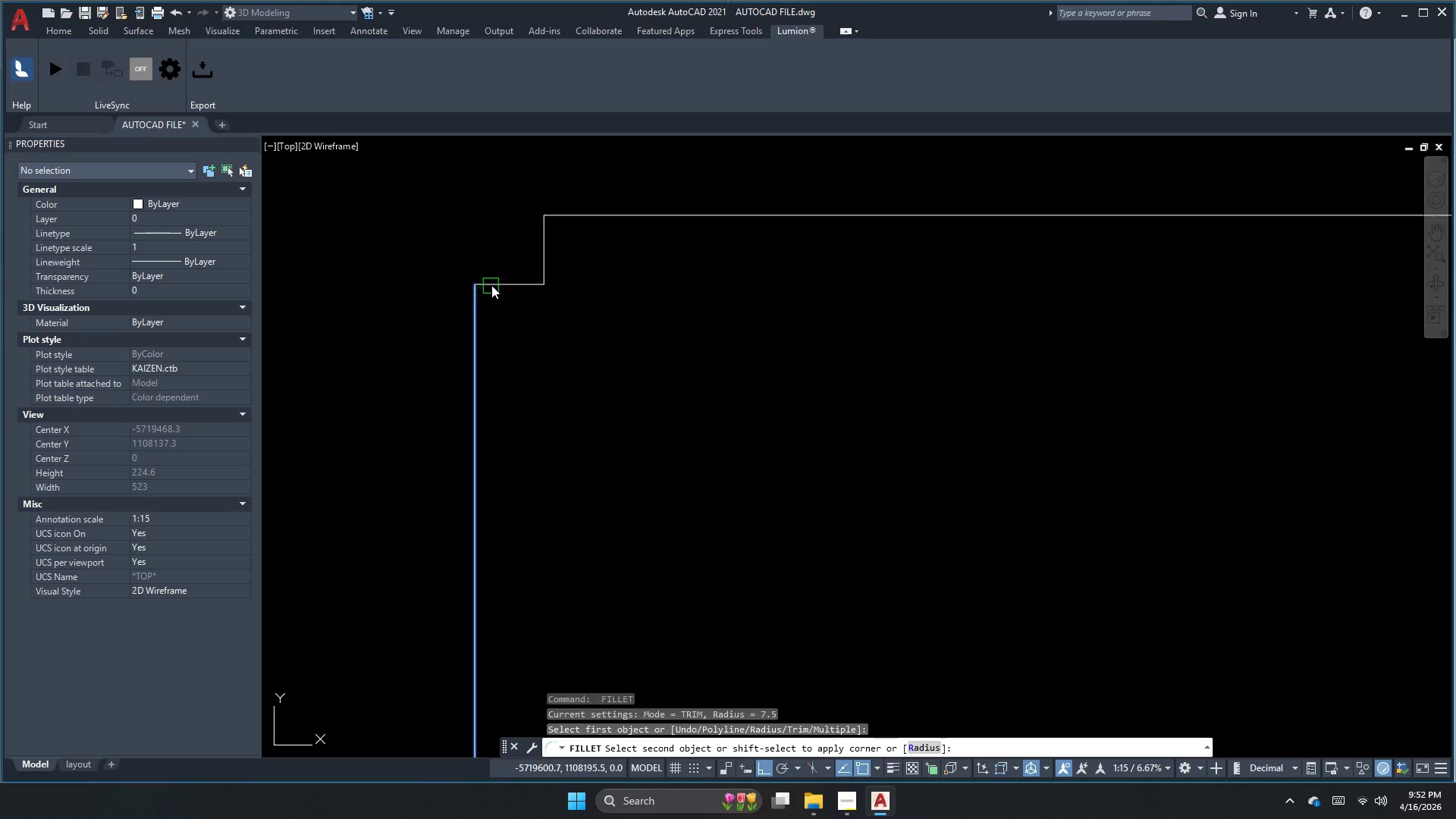 
scroll: coordinate [522, 315], scroll_direction: up, amount: 2.0
 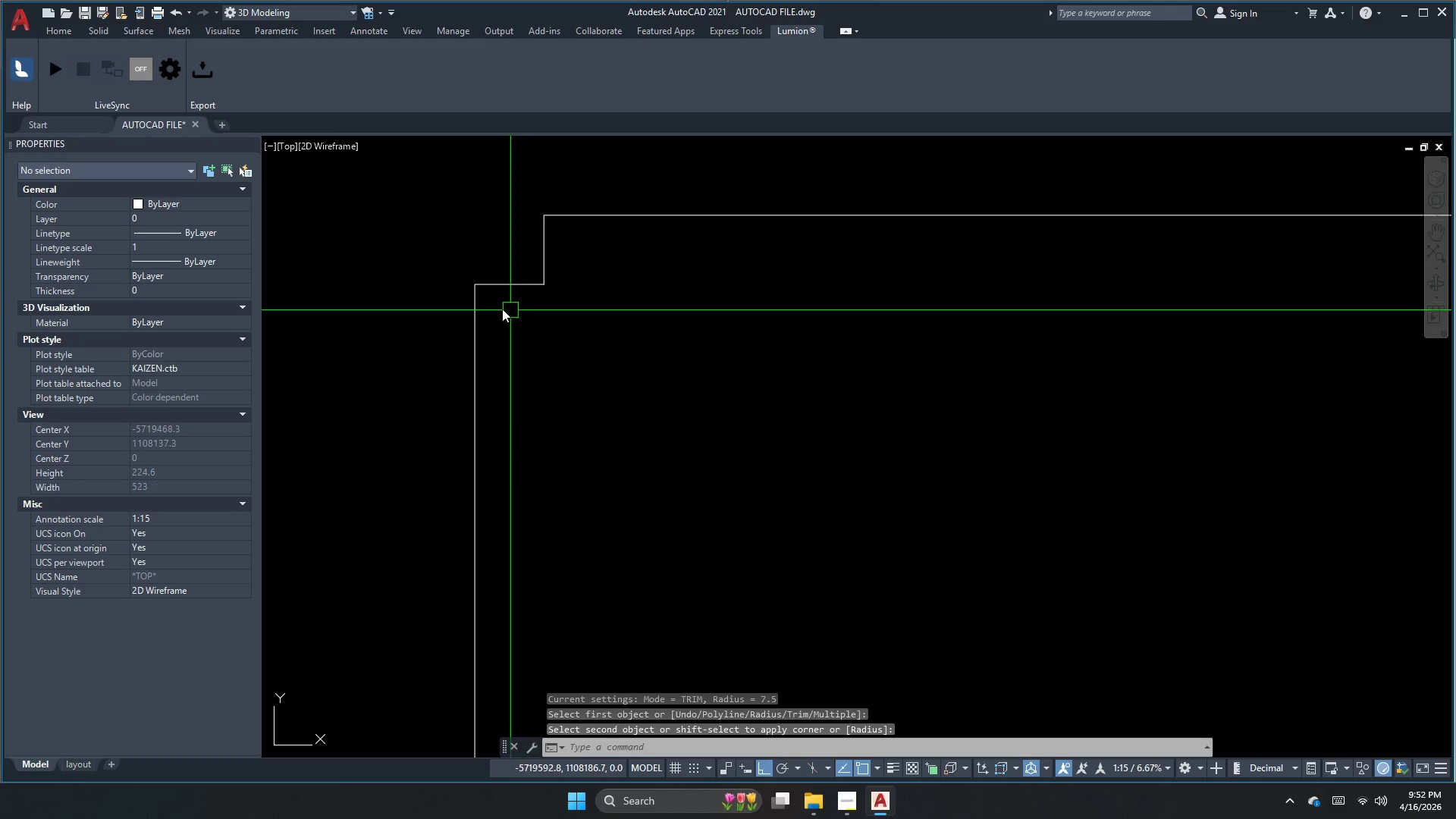 
double_click([491, 284])
 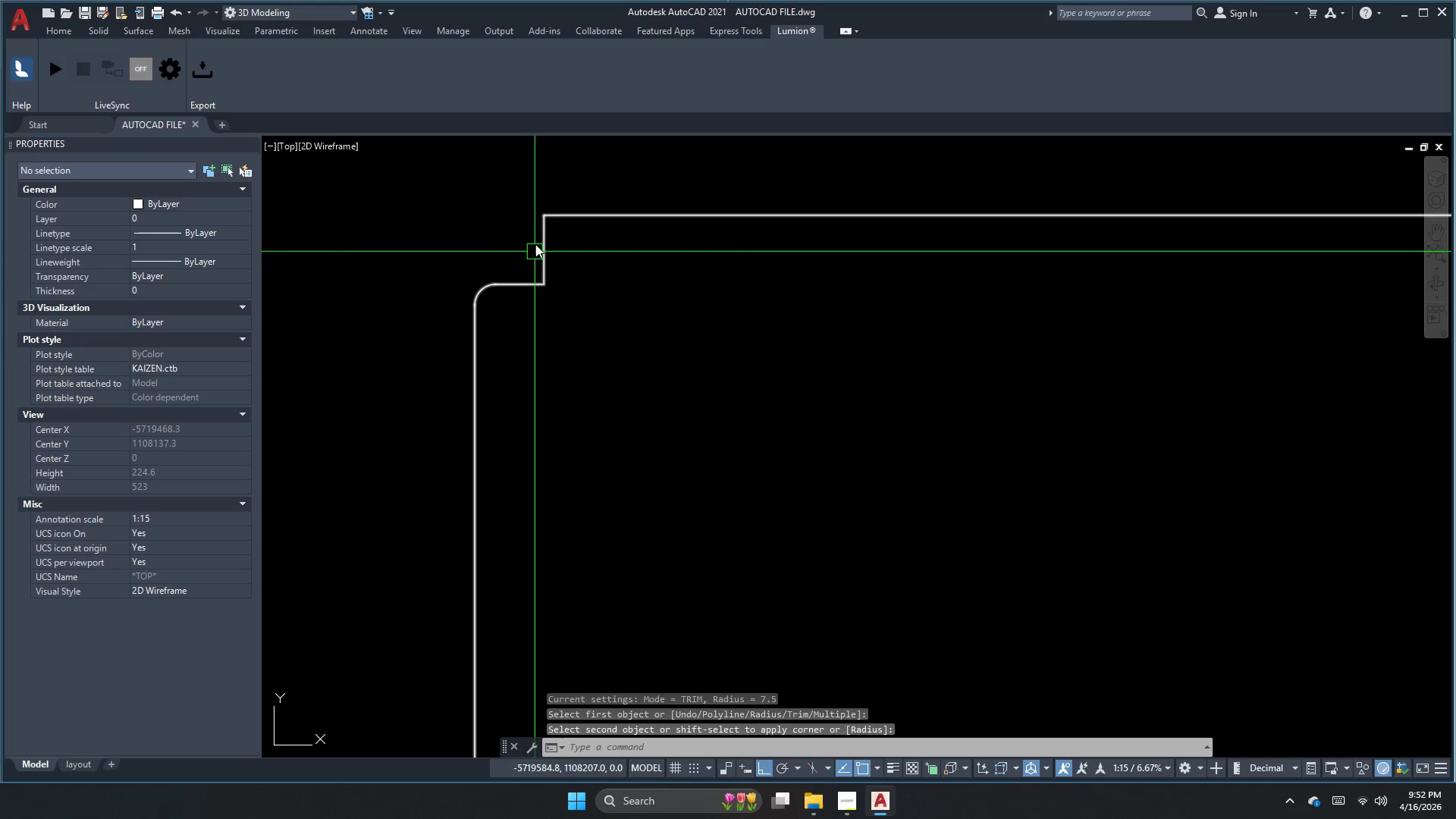 
key(Space)
 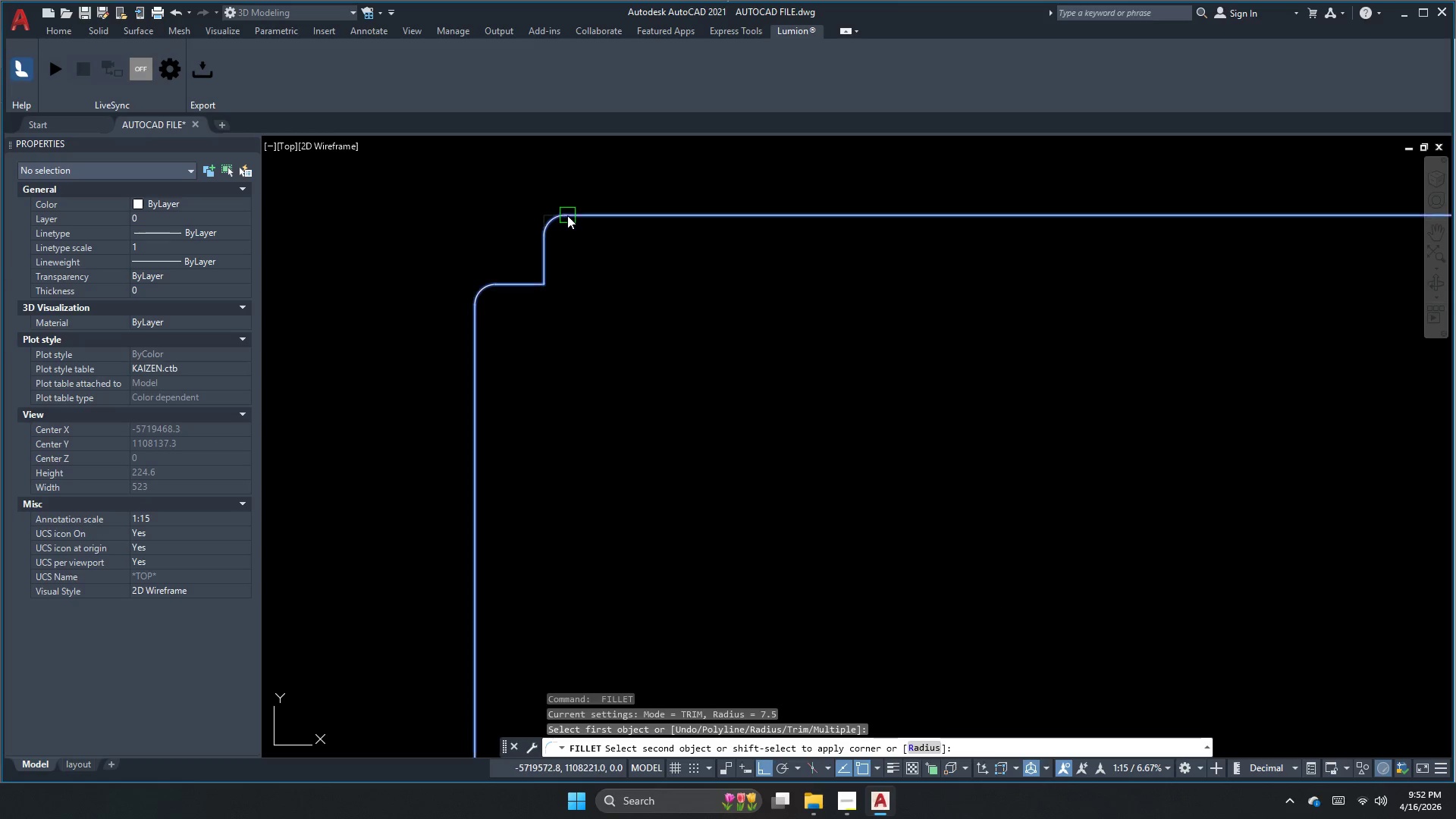 
double_click([569, 215])
 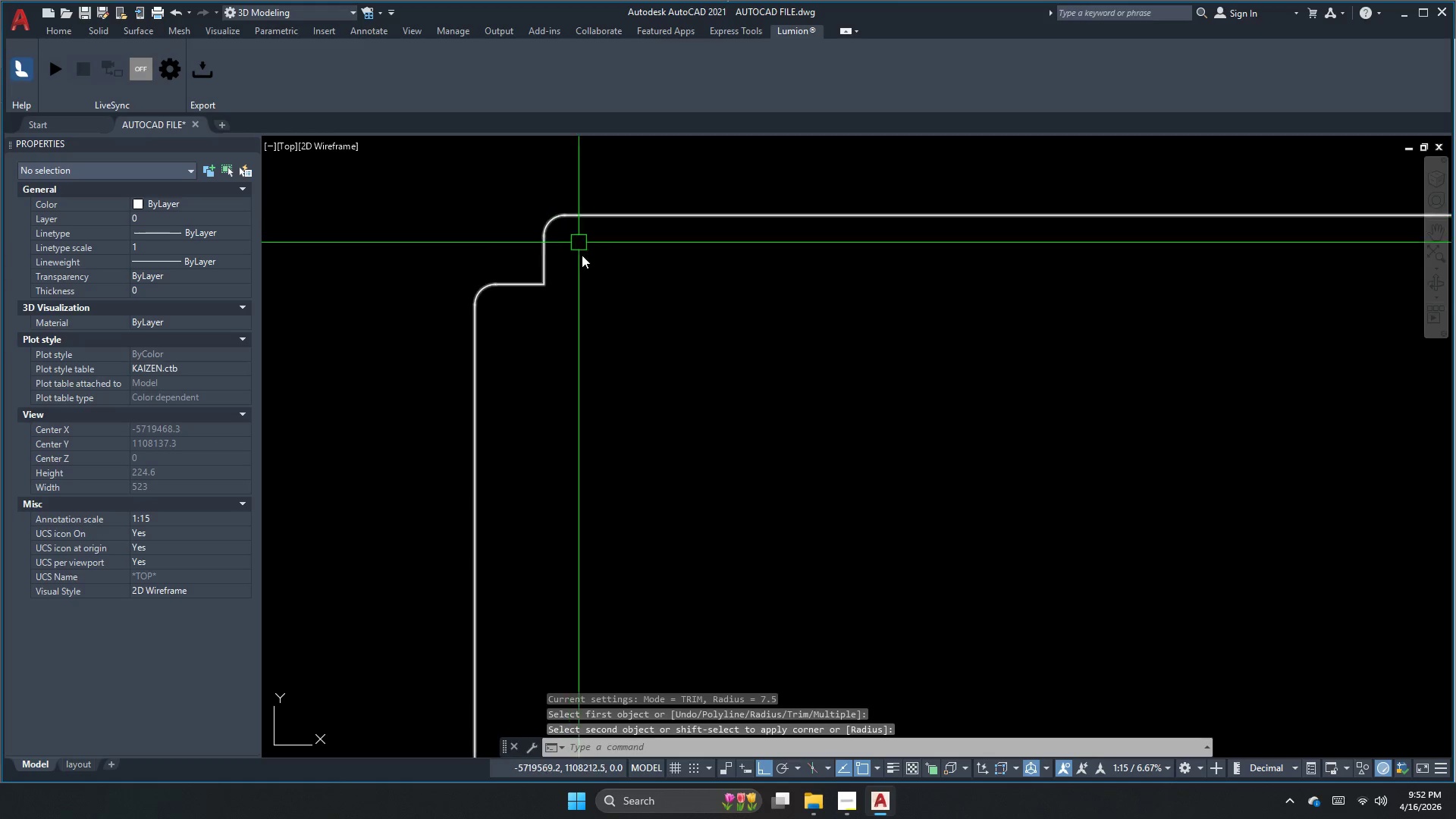 
scroll: coordinate [548, 325], scroll_direction: down, amount: 2.0
 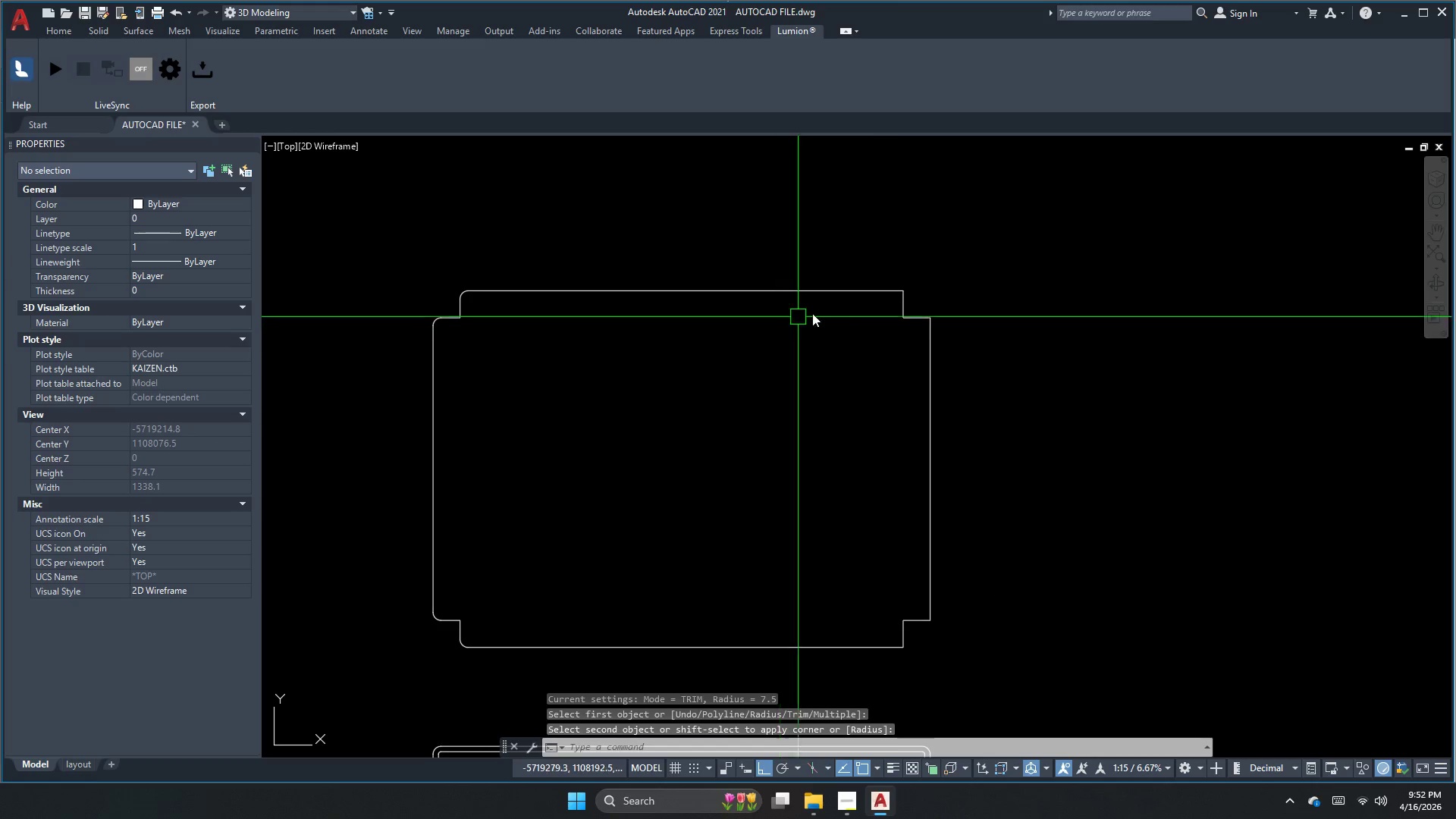 
key(Space)
 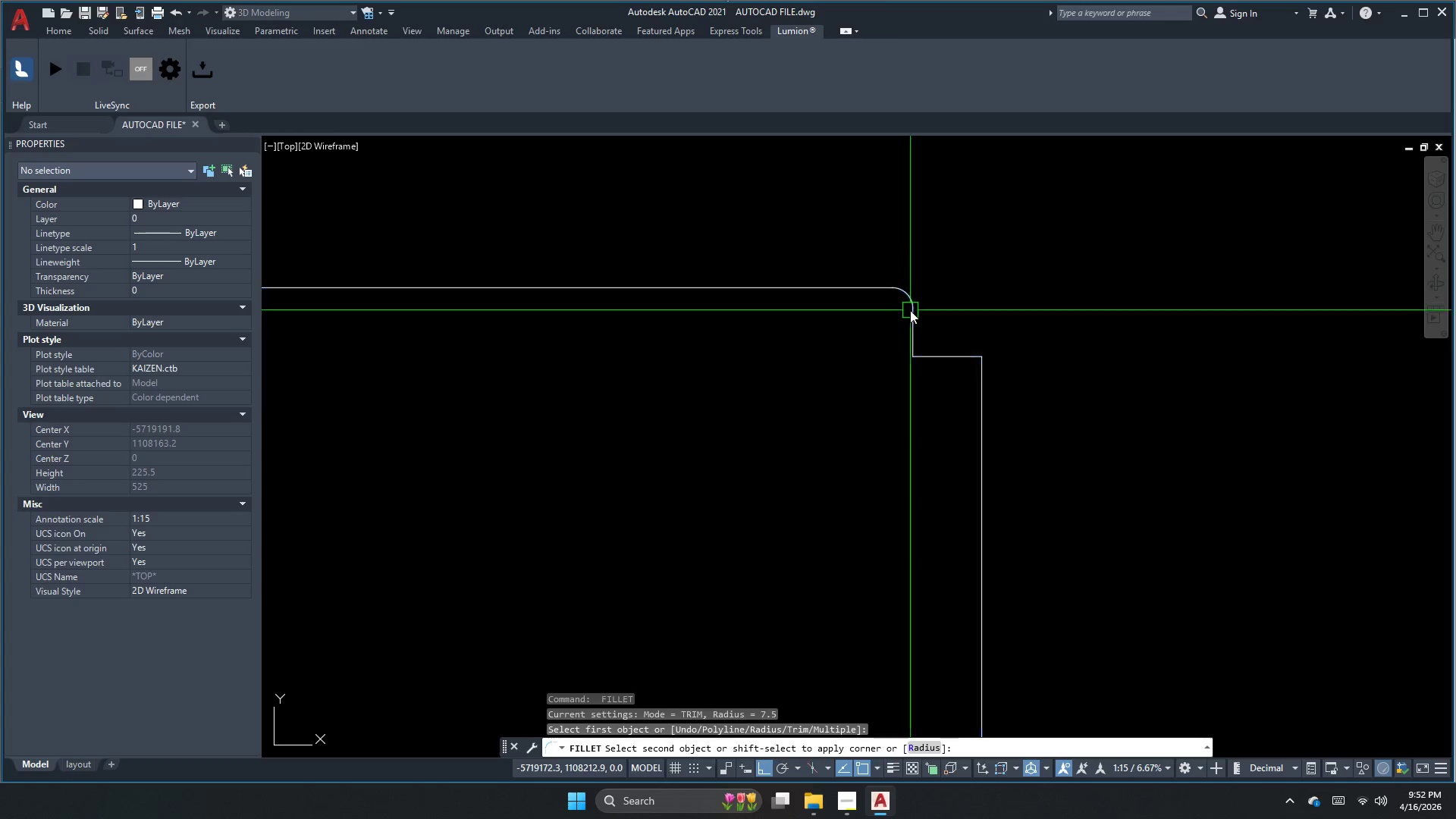 
scroll: coordinate [898, 293], scroll_direction: up, amount: 2.0
 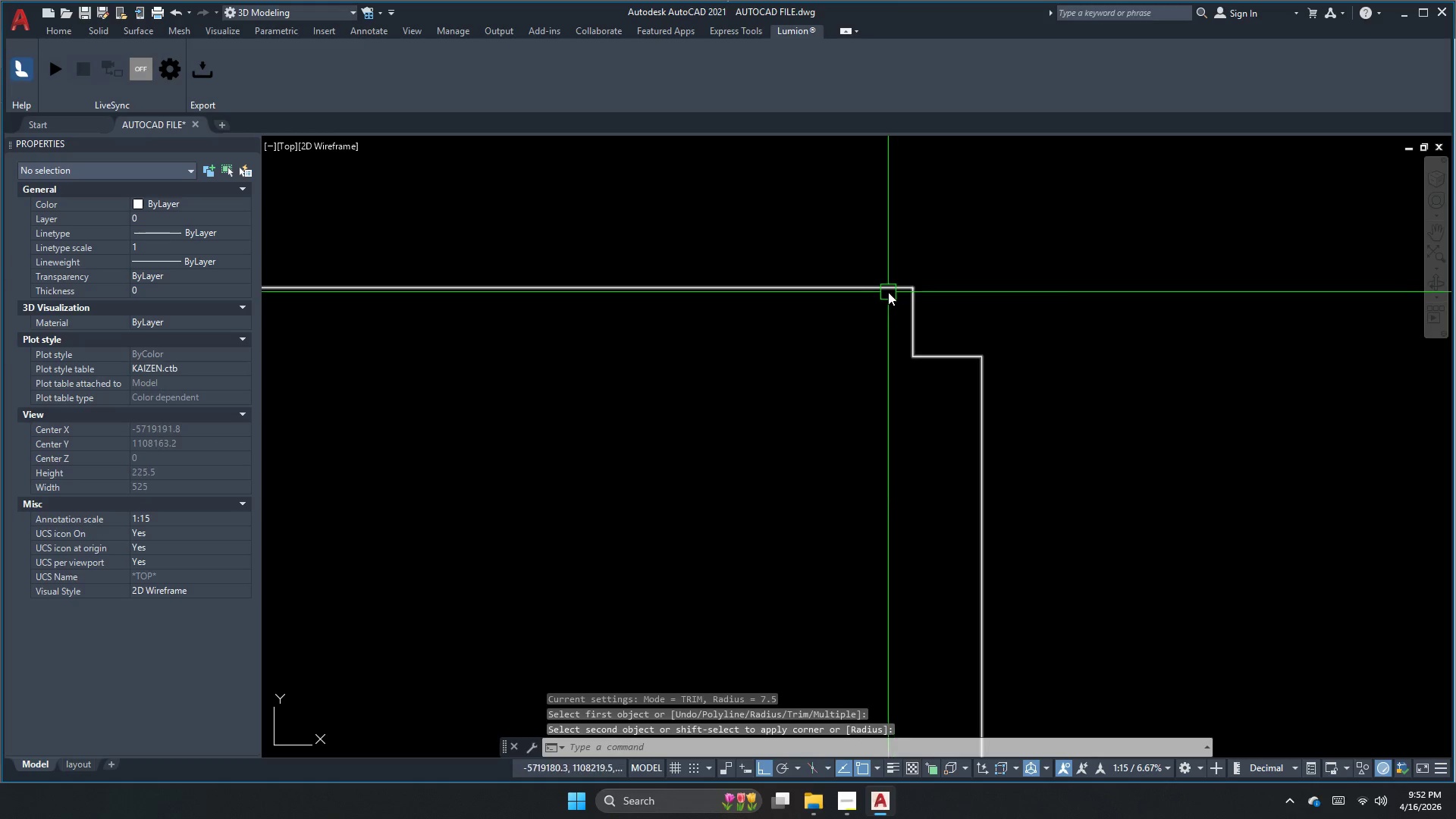 
key(Space)
 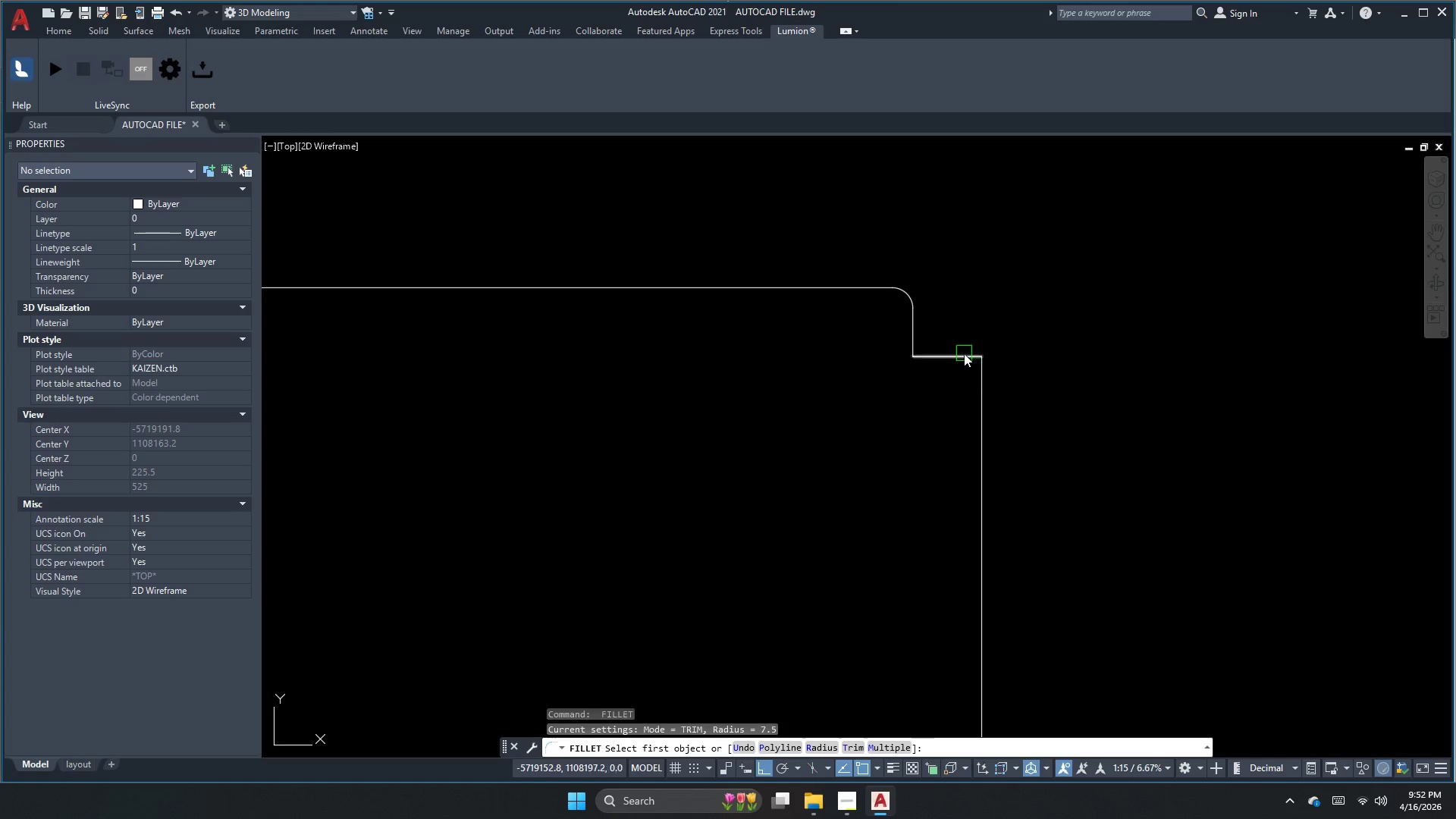 
left_click([964, 353])
 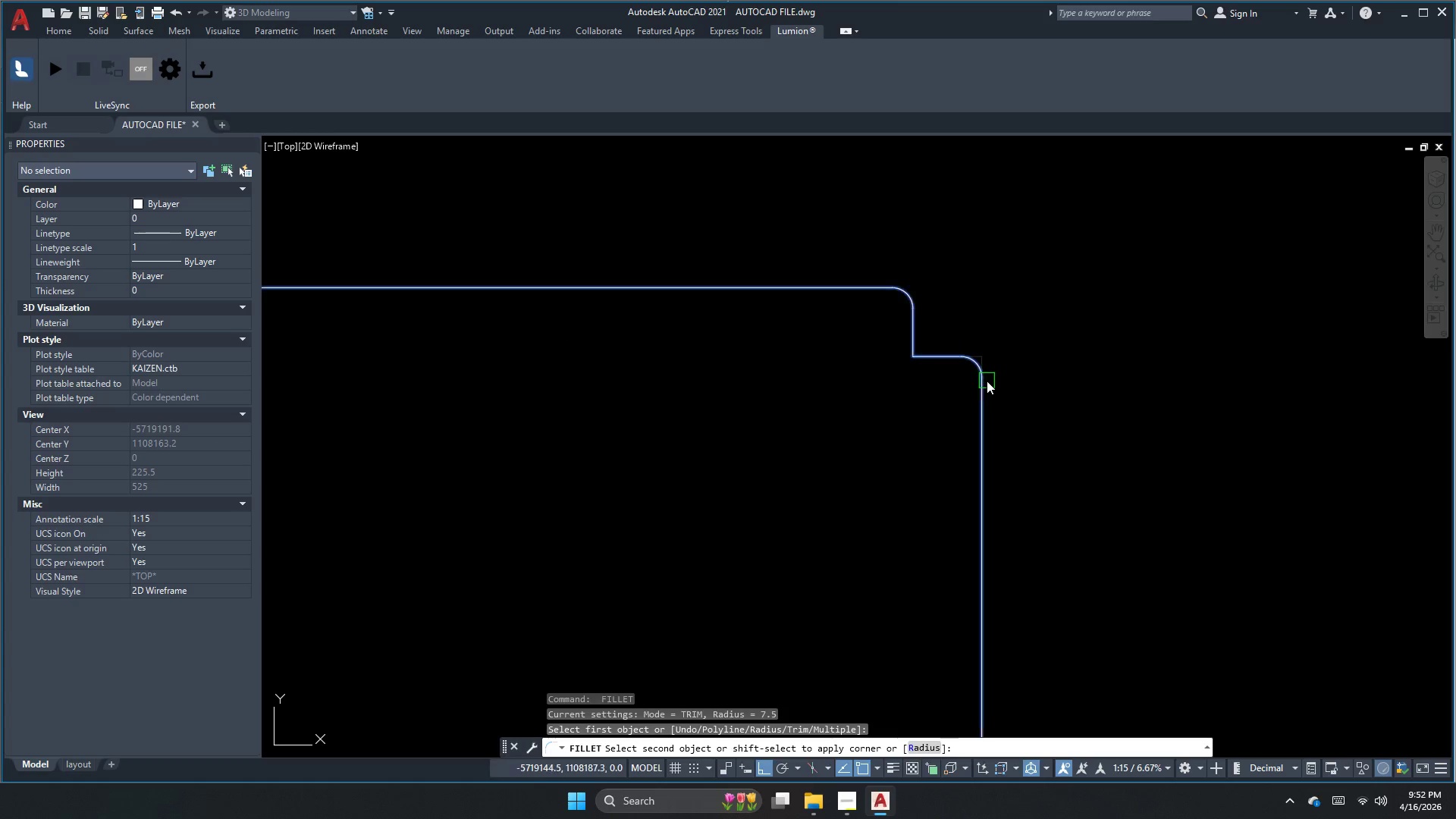 
left_click([987, 381])
 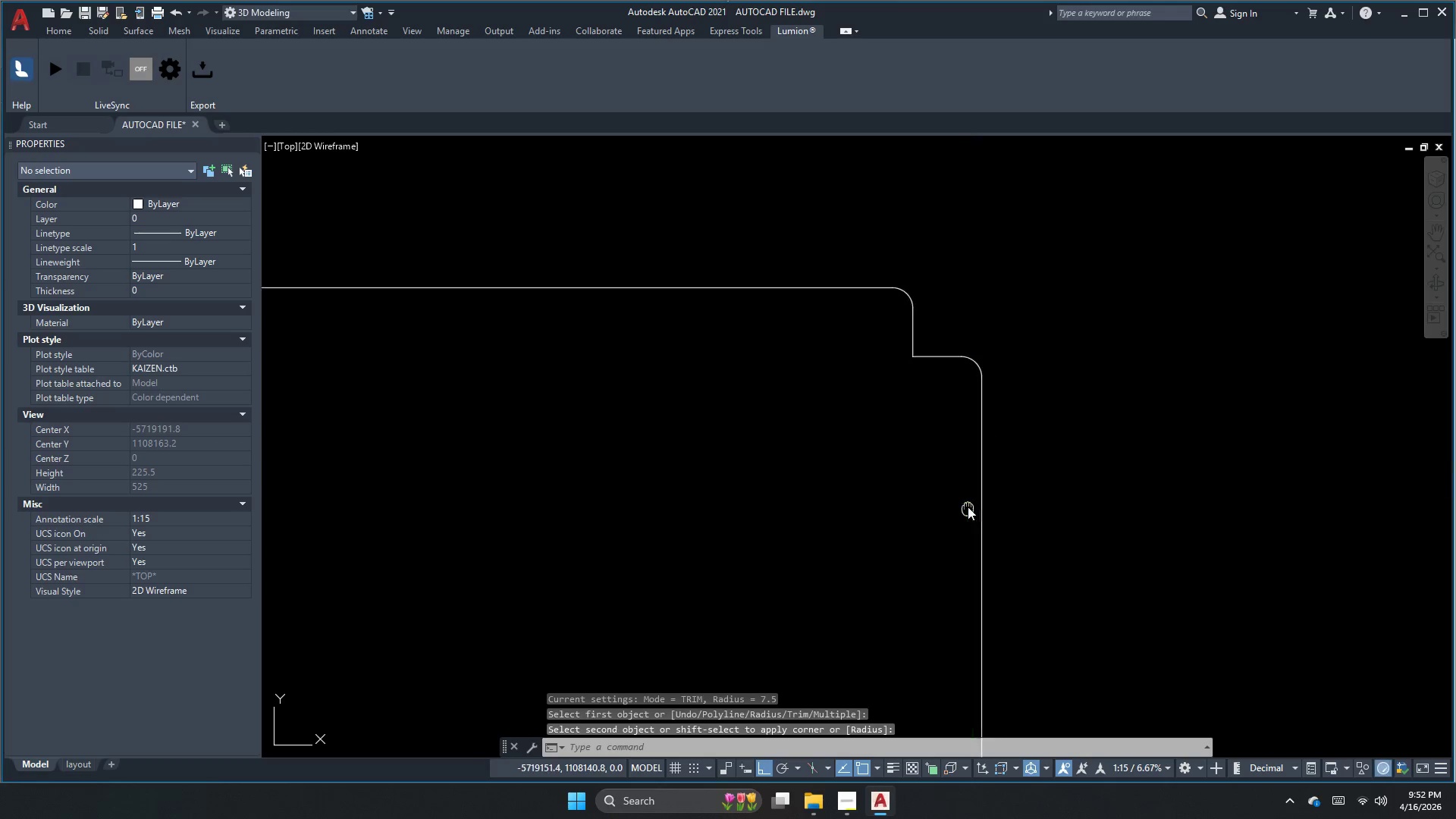 
key(Space)
 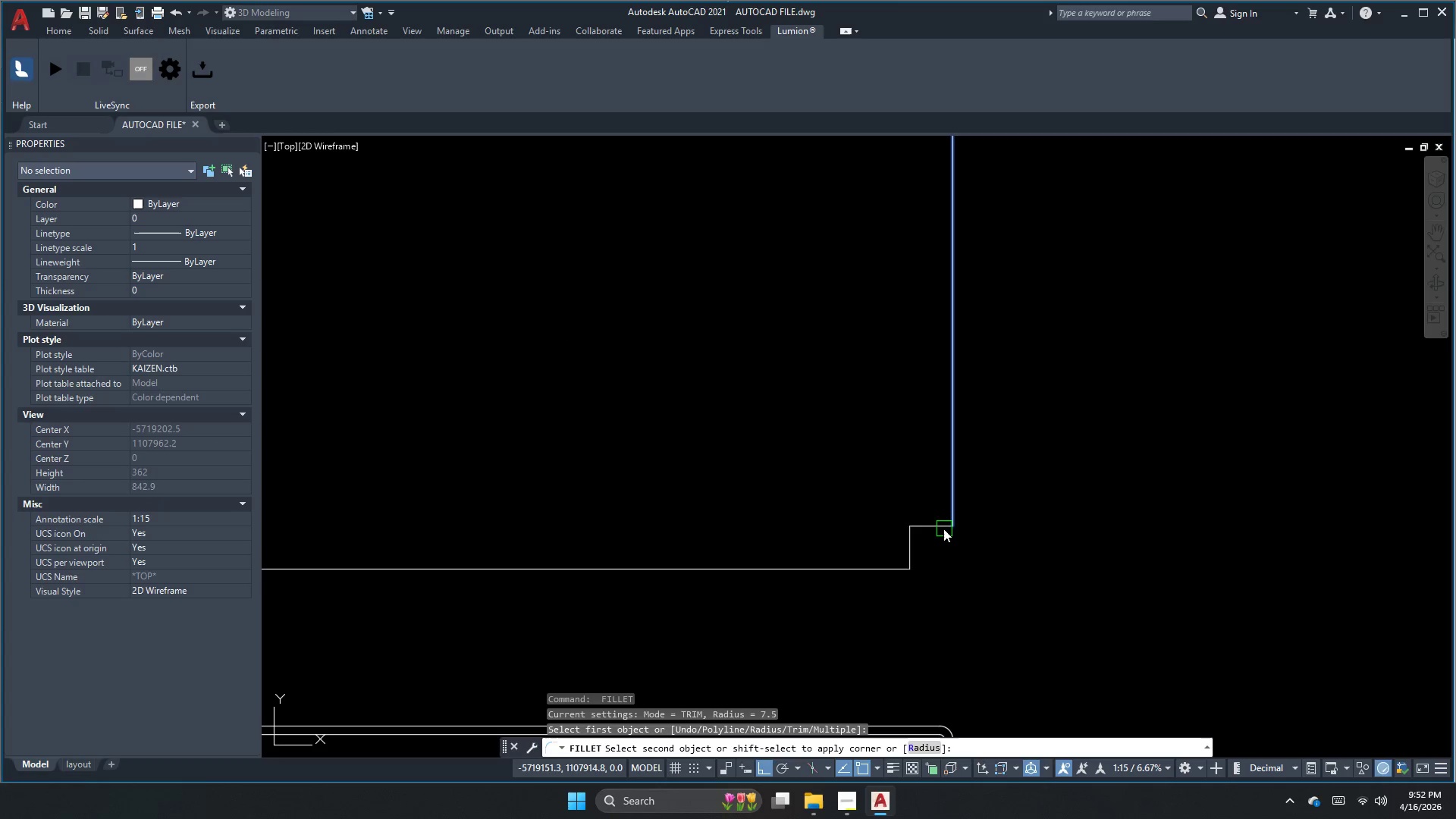 
scroll: coordinate [946, 536], scroll_direction: down, amount: 1.0
 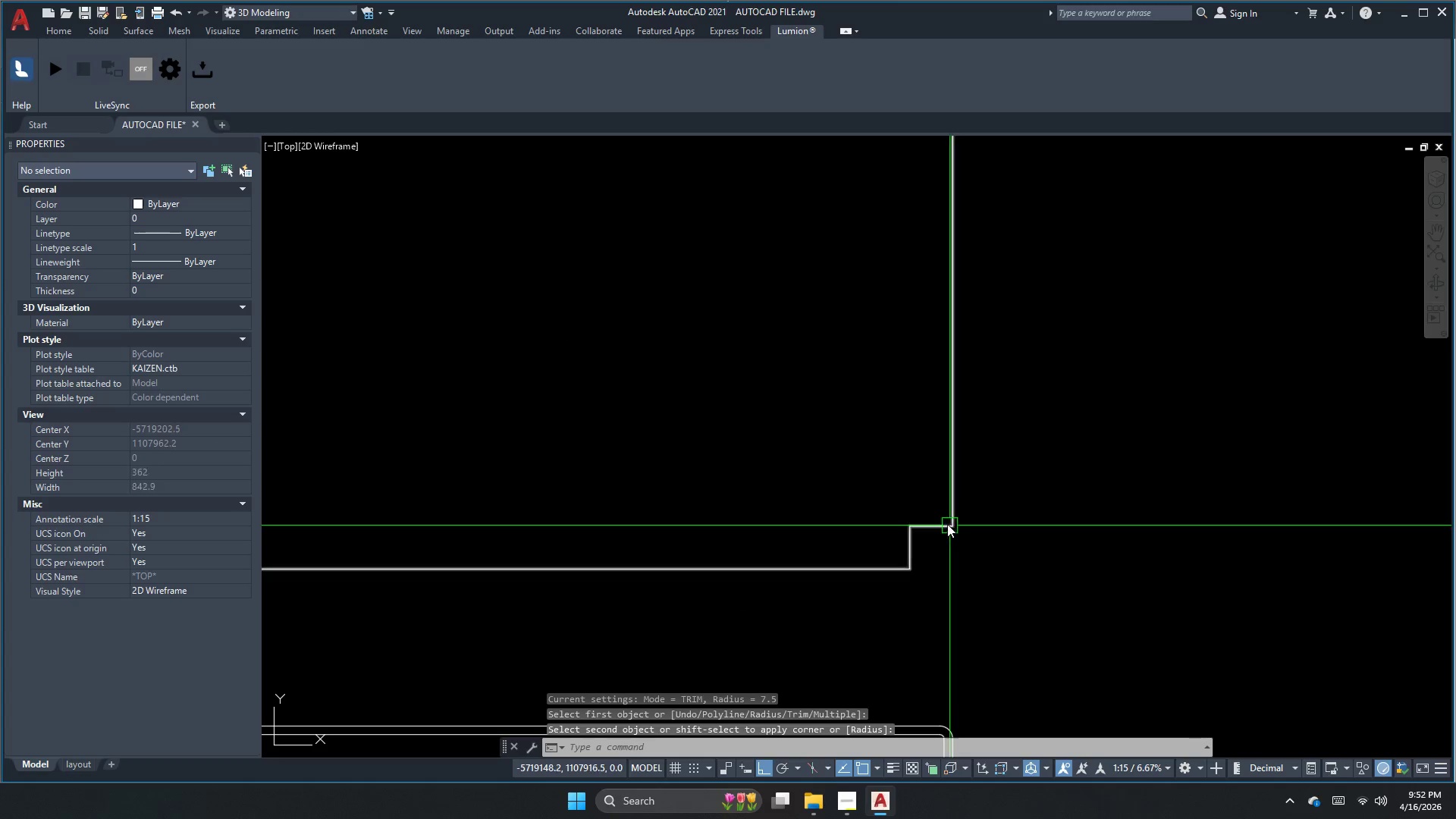 
double_click([941, 529])
 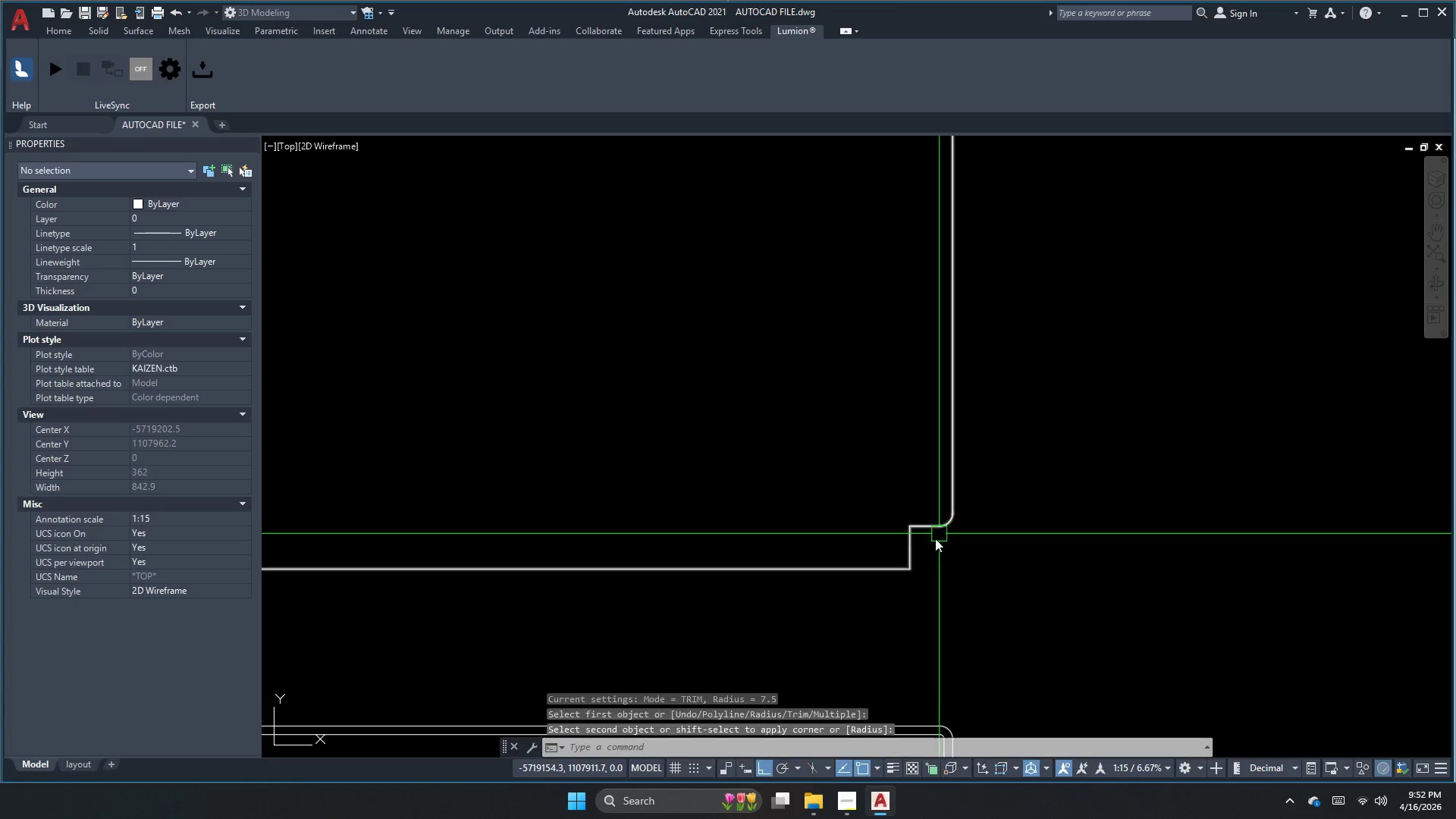 
key(Space)
 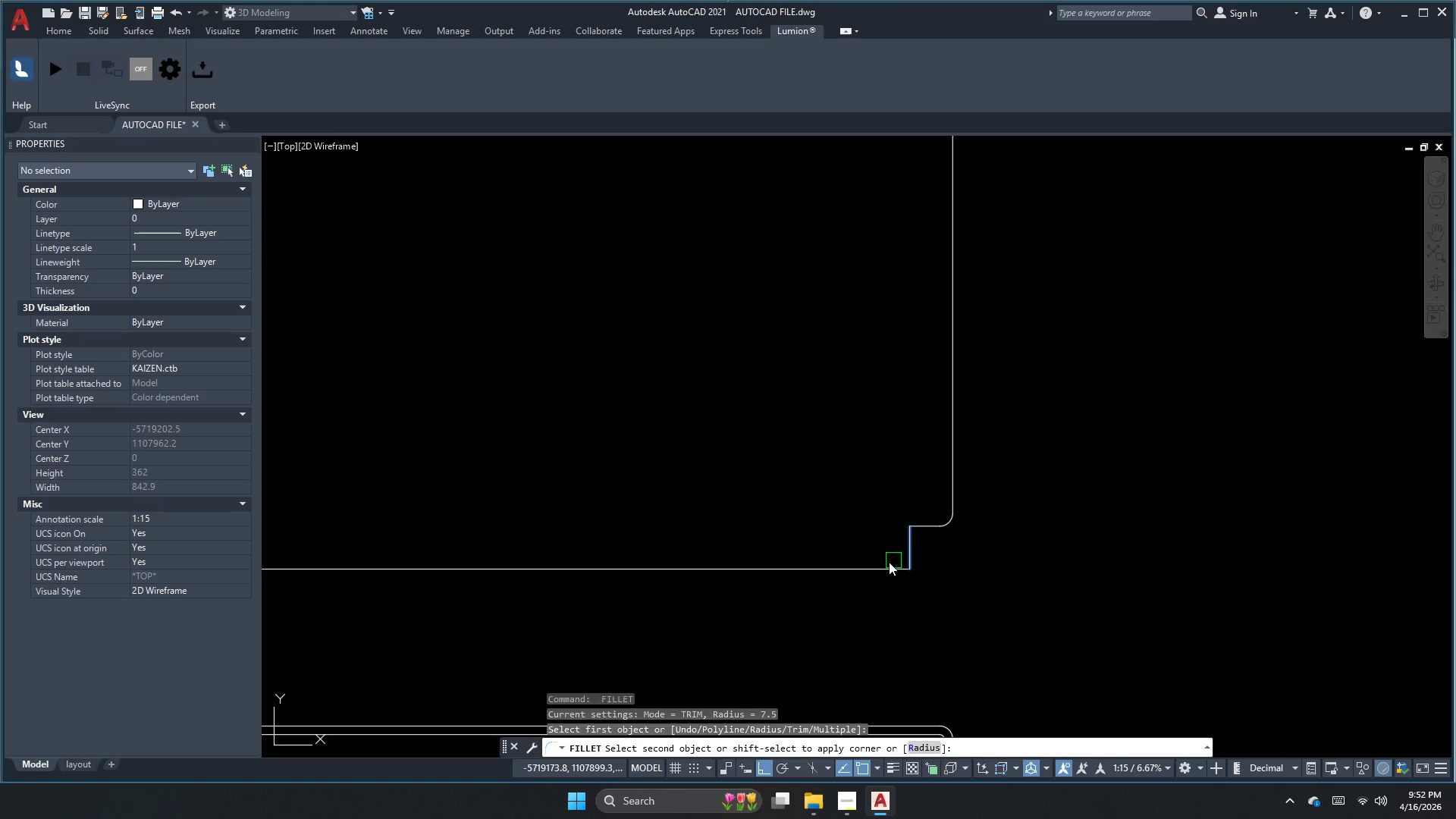 
double_click([882, 566])
 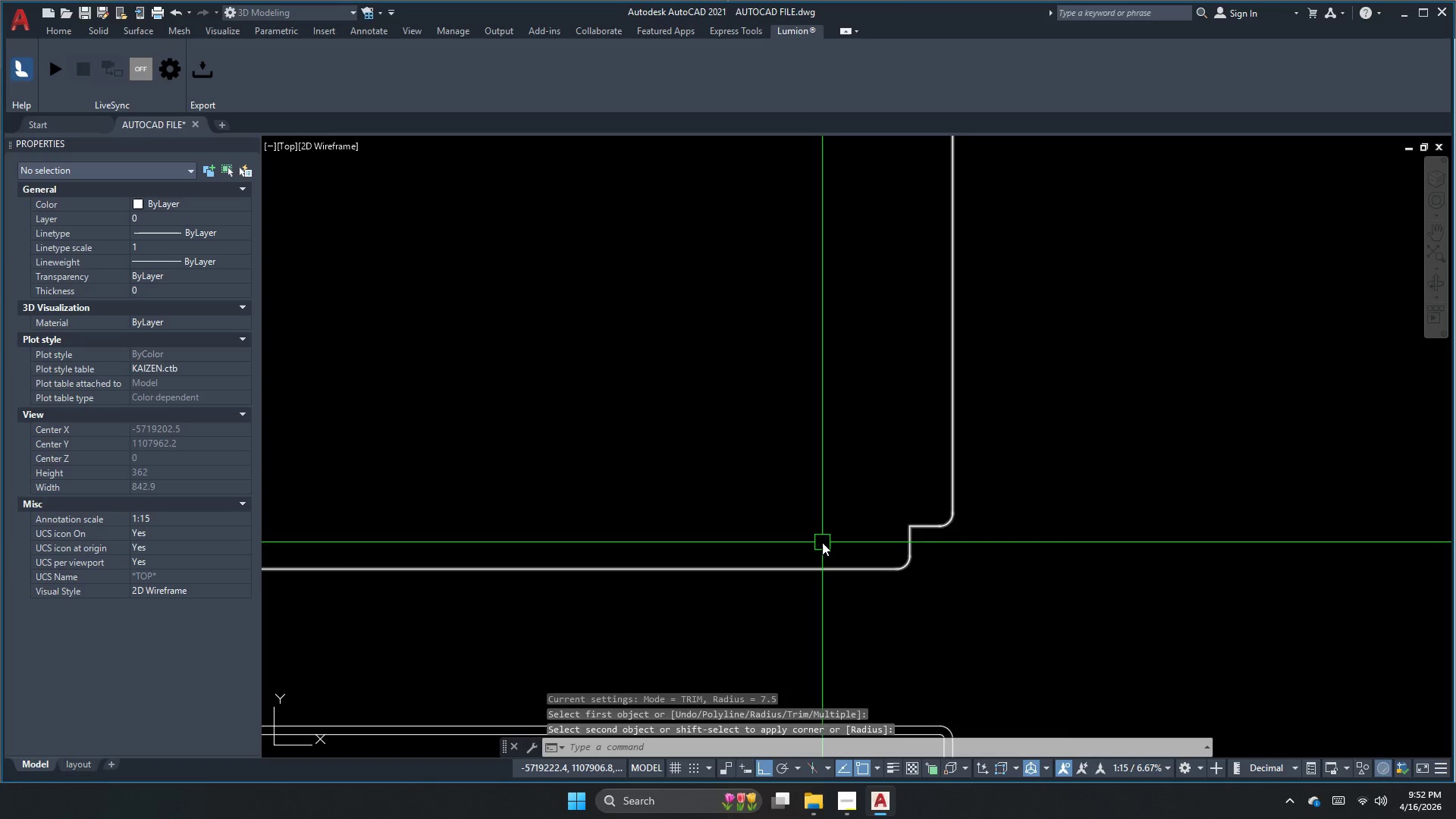 
key(Escape)
 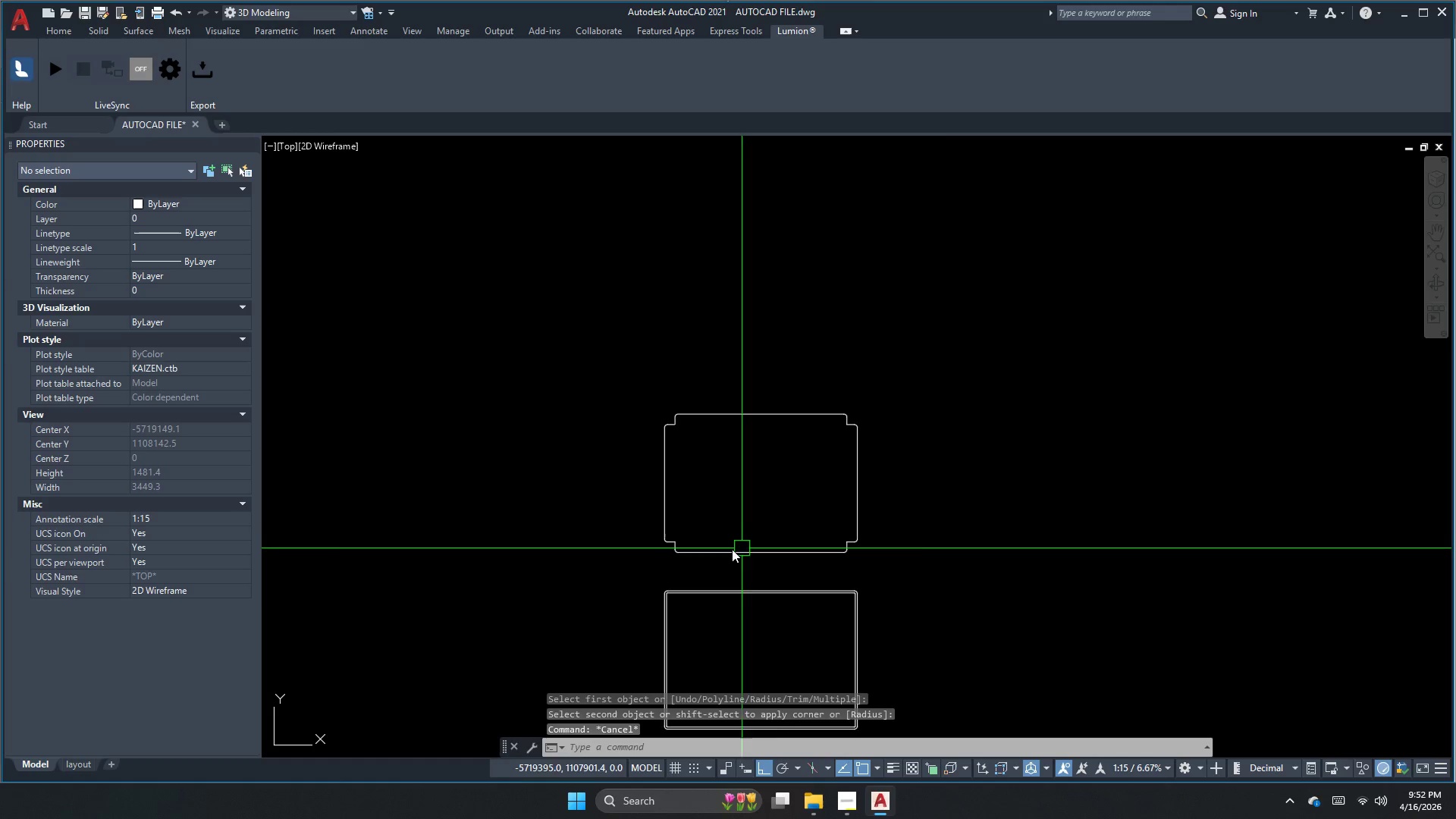 
scroll: coordinate [830, 551], scroll_direction: down, amount: 3.0
 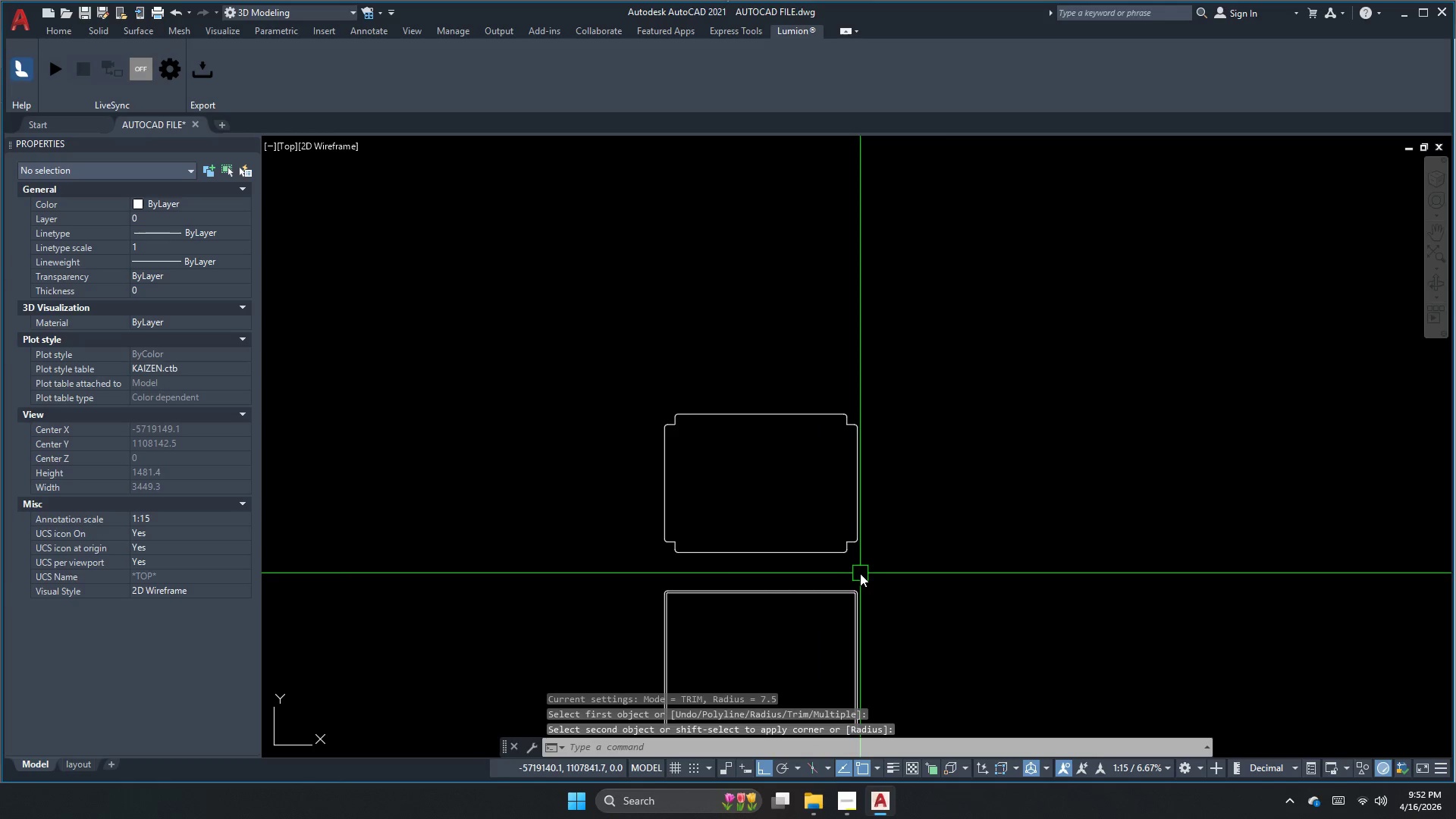 
scroll: coordinate [720, 551], scroll_direction: up, amount: 2.0
 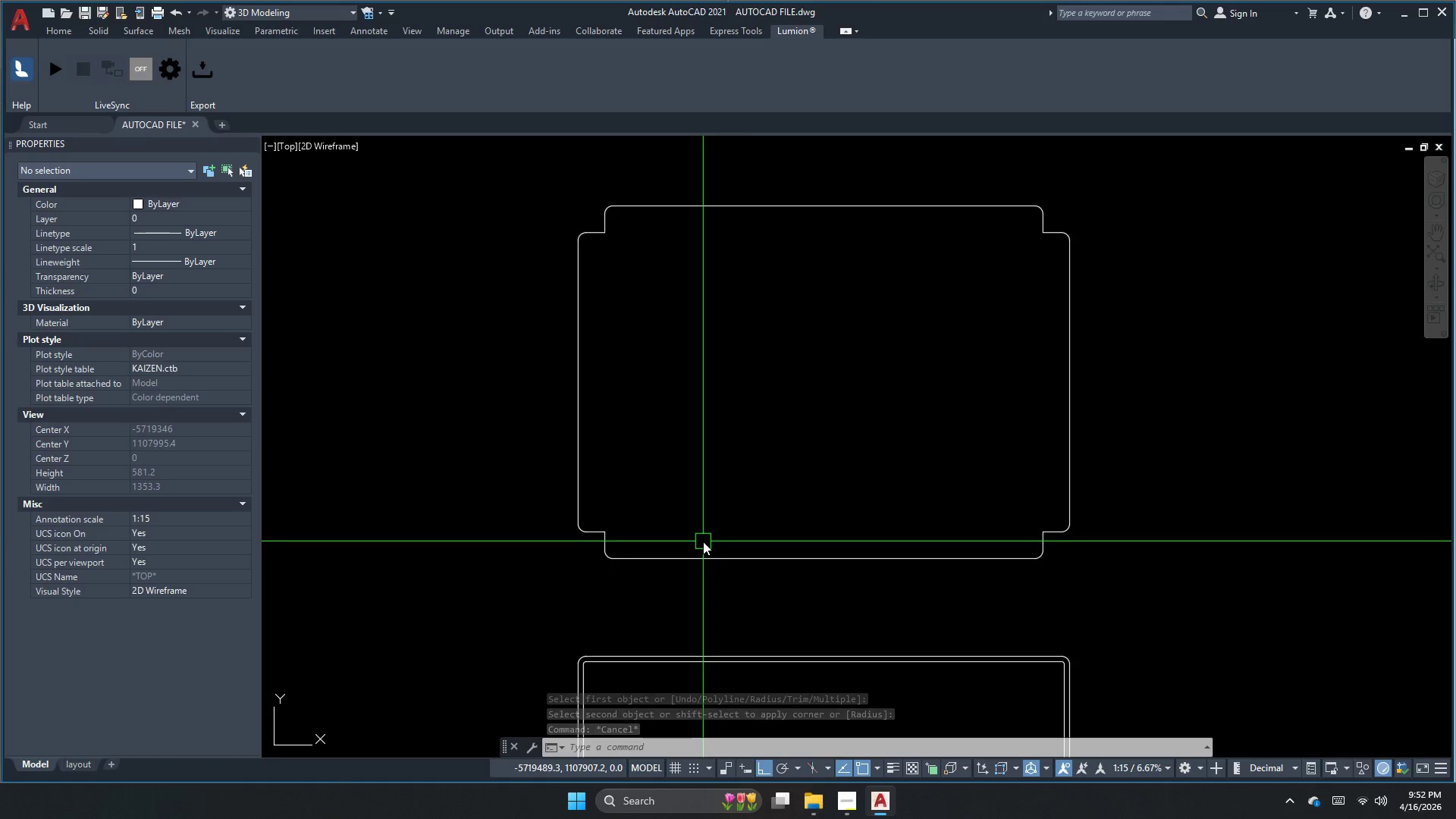 
wait(8.51)
 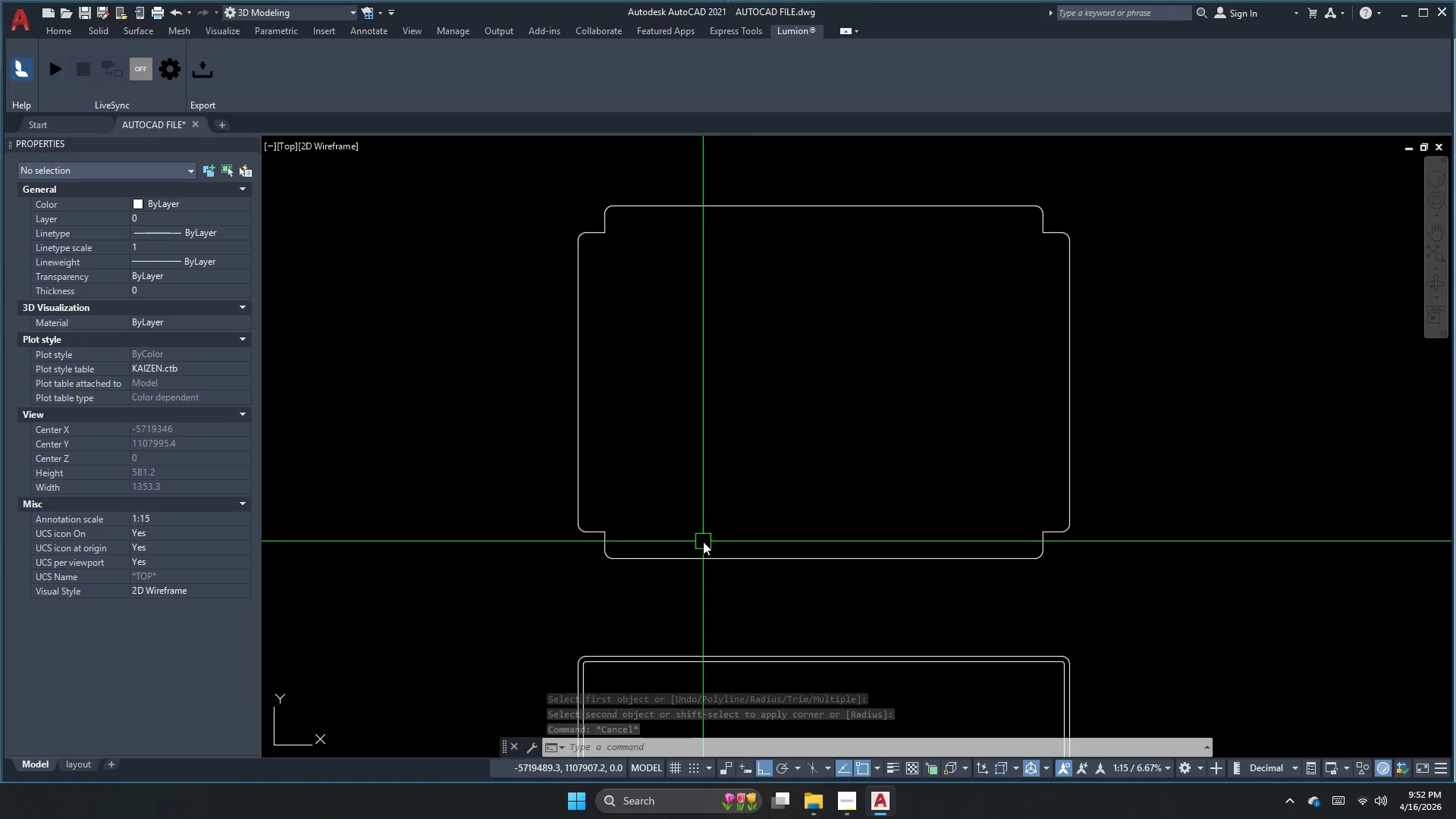 
key(Escape)
 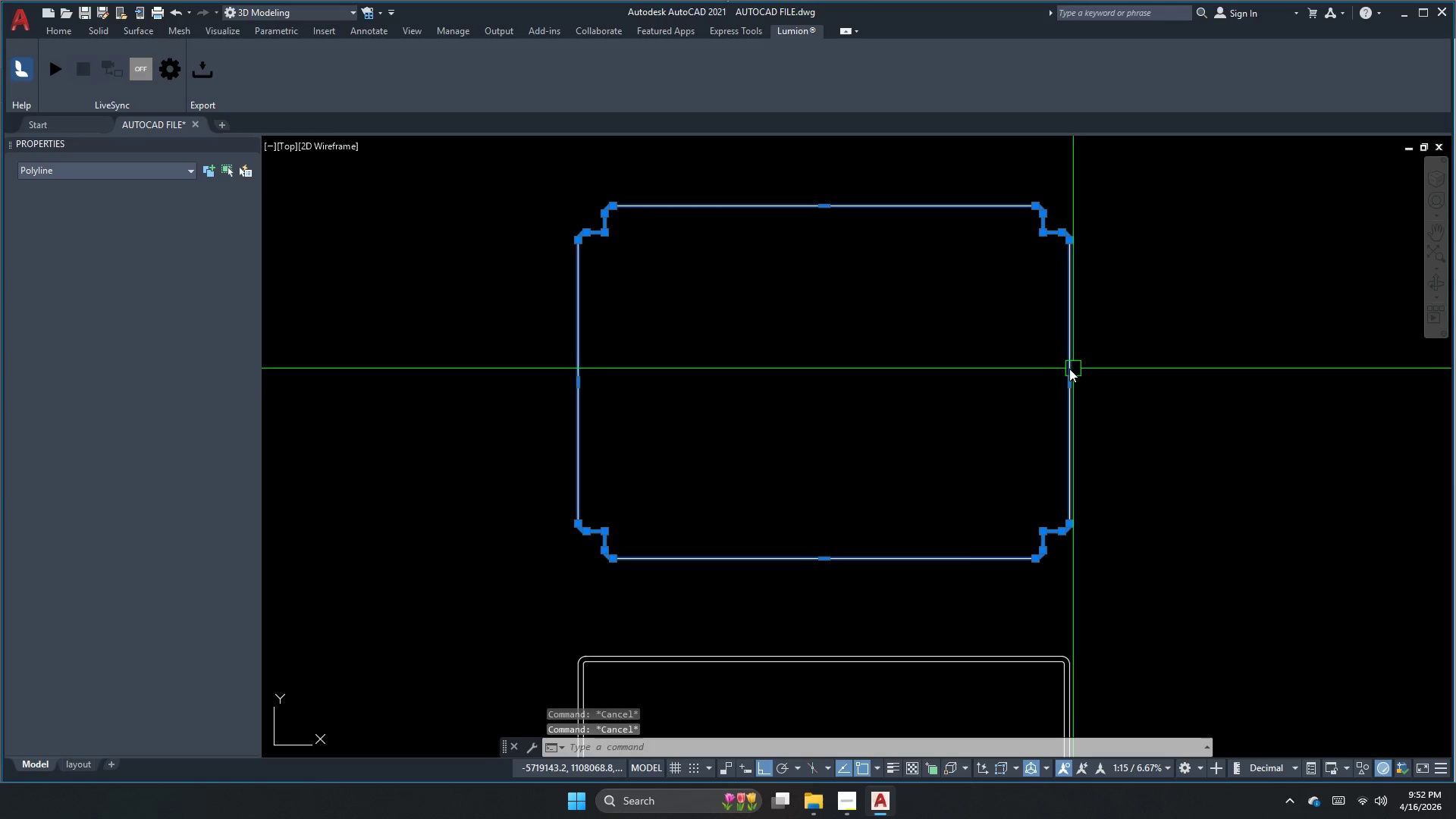 
double_click([968, 344])
 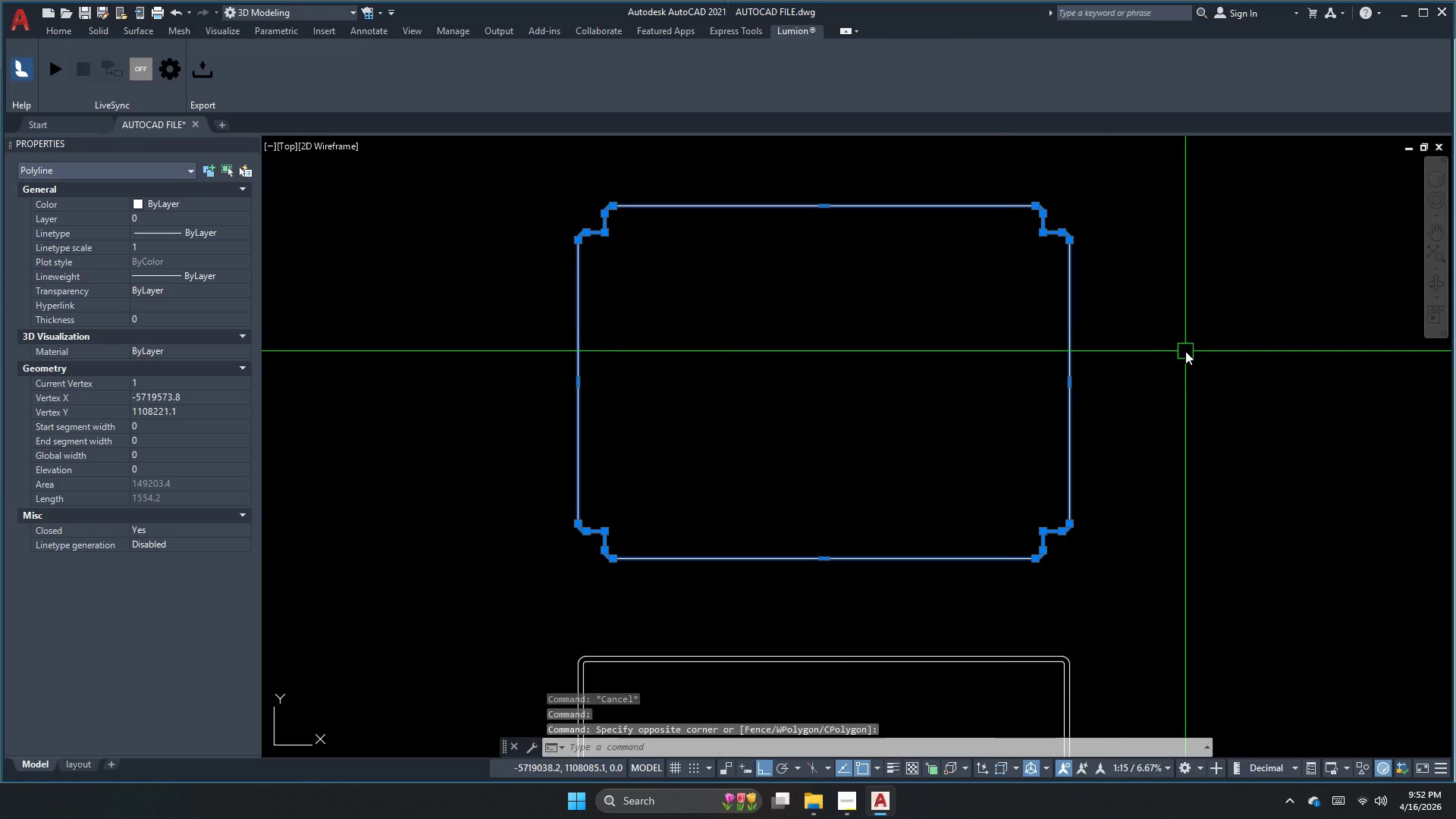 
key(Escape)
 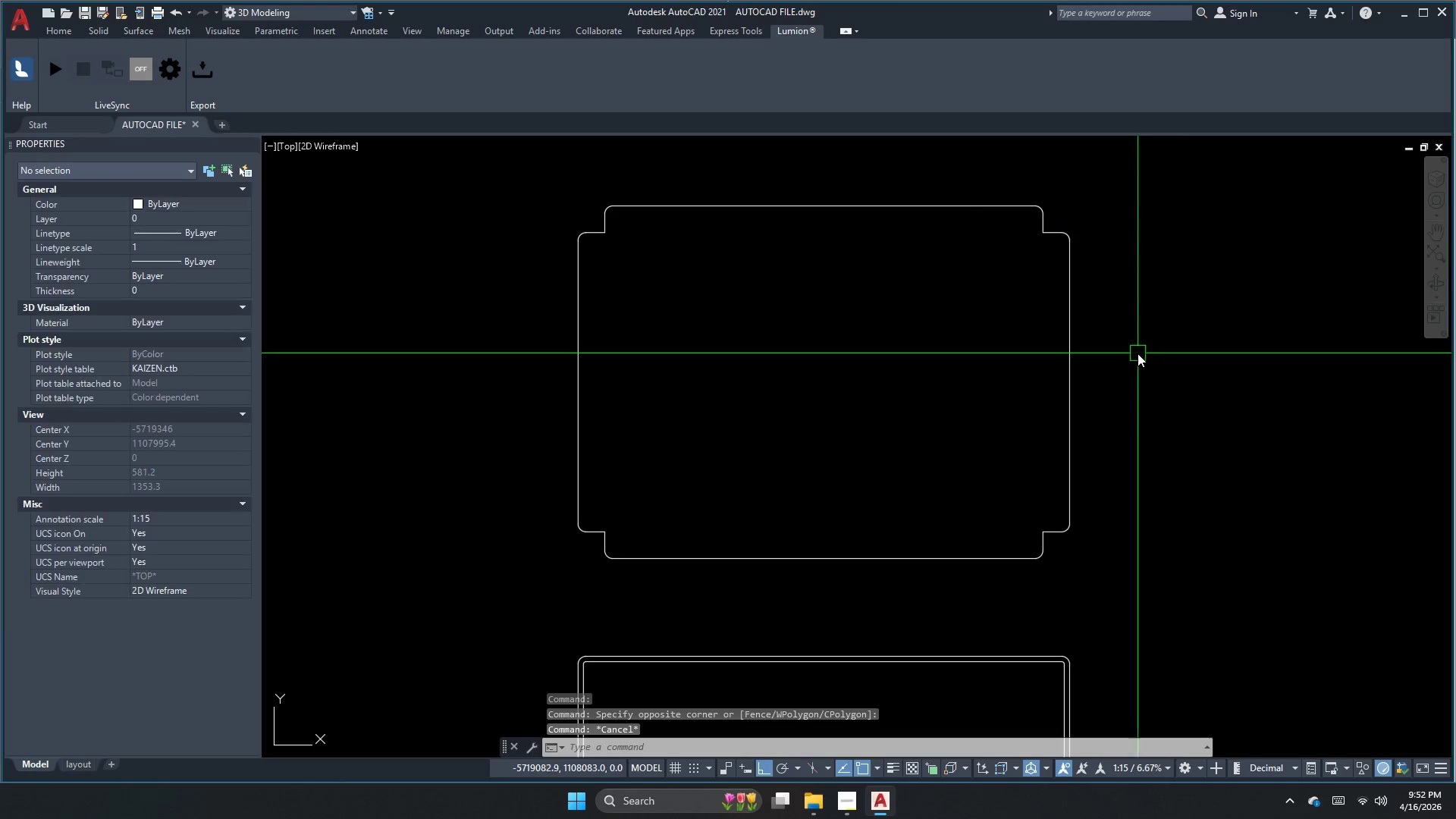 
key(Escape)
 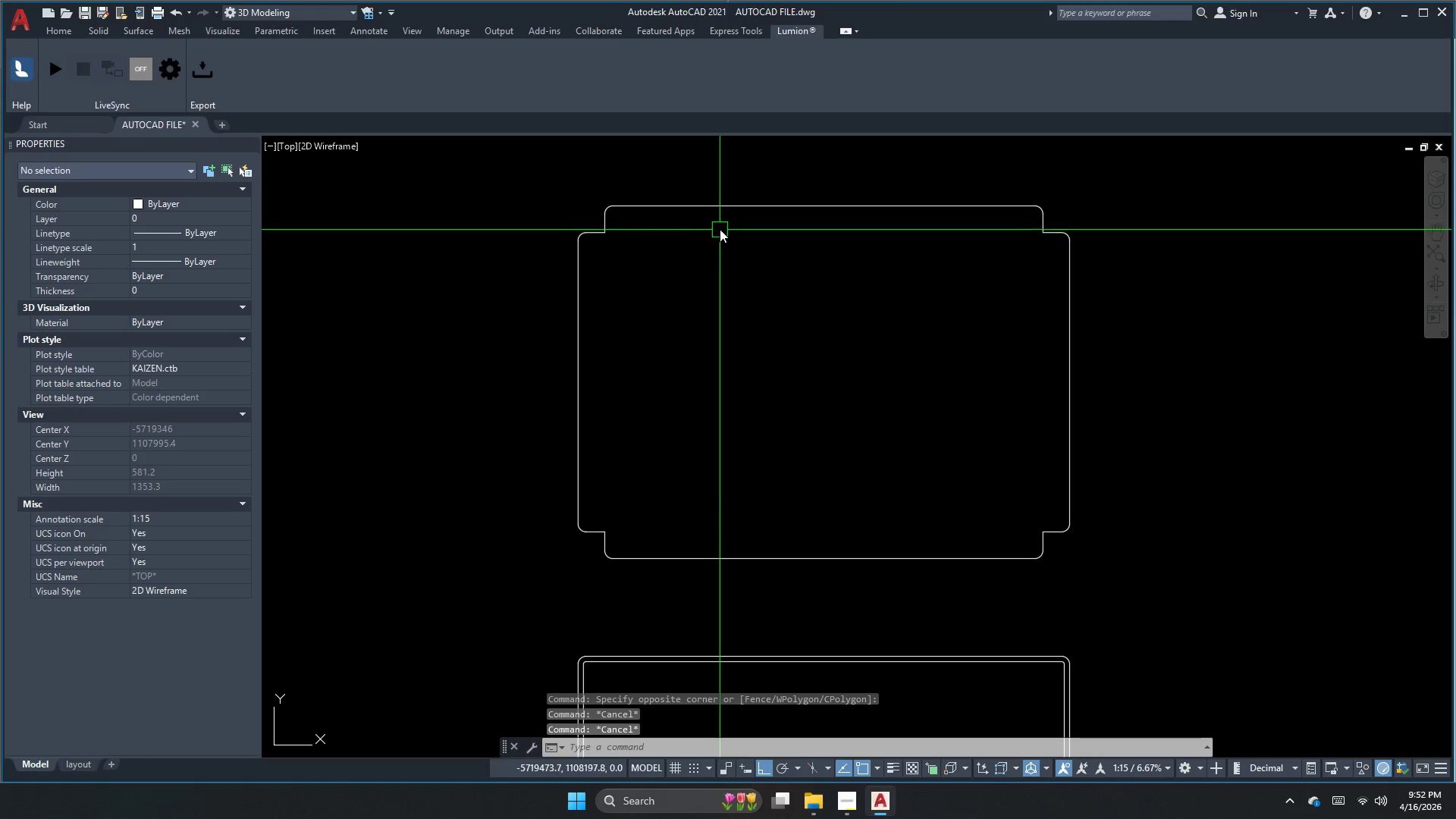 
left_click([715, 212])
 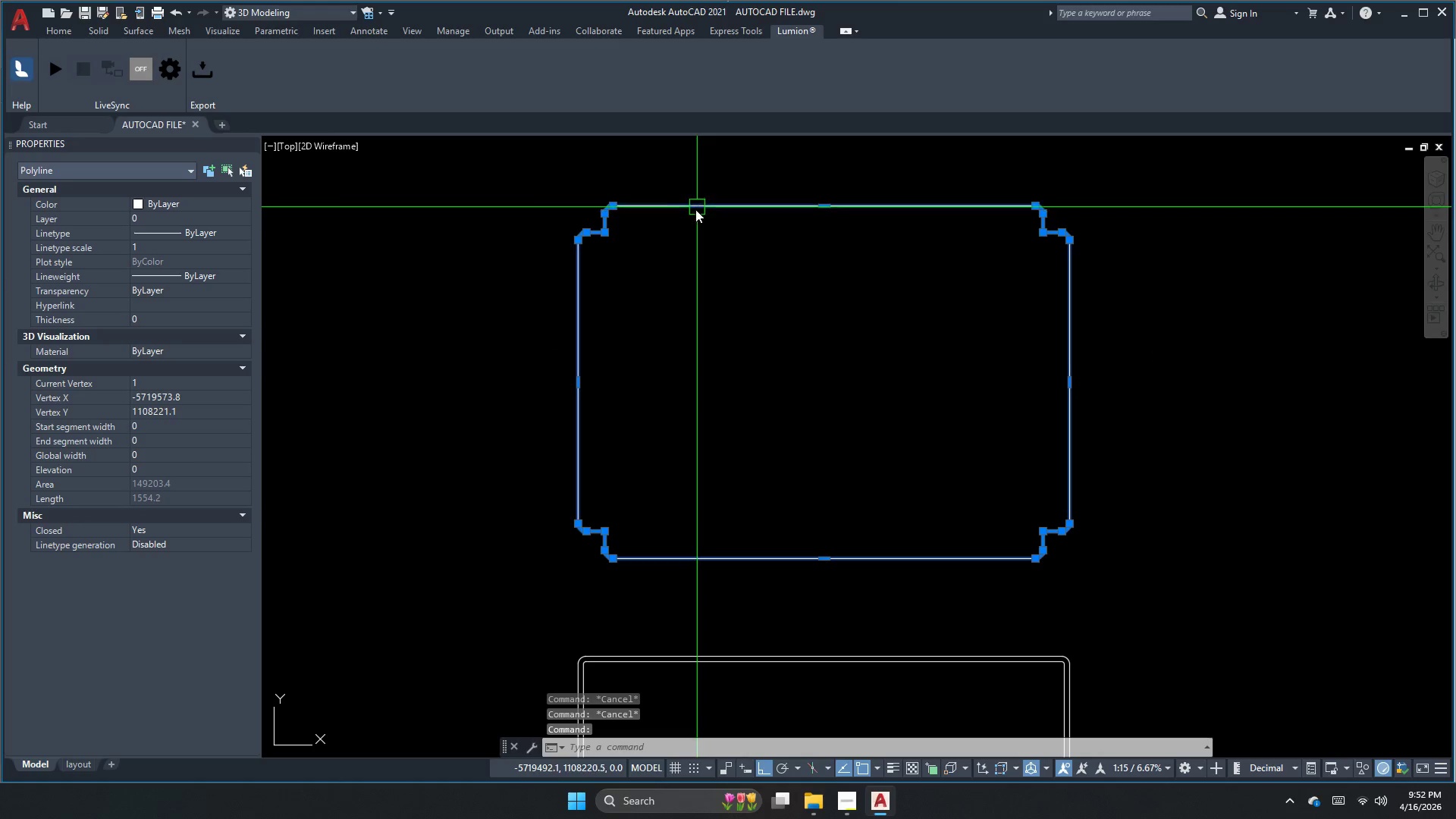 
key(Escape)
 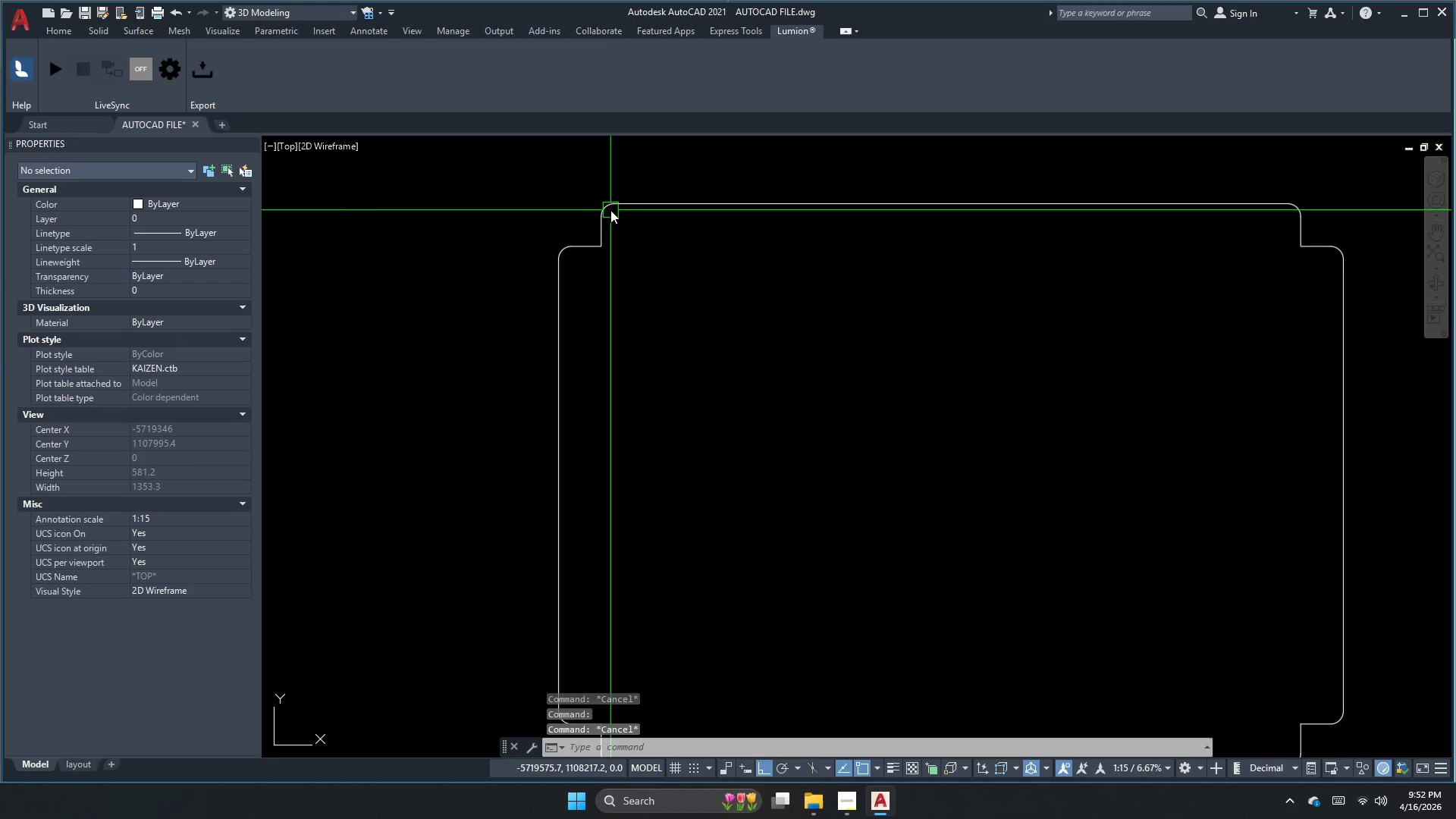 
key(Escape)
 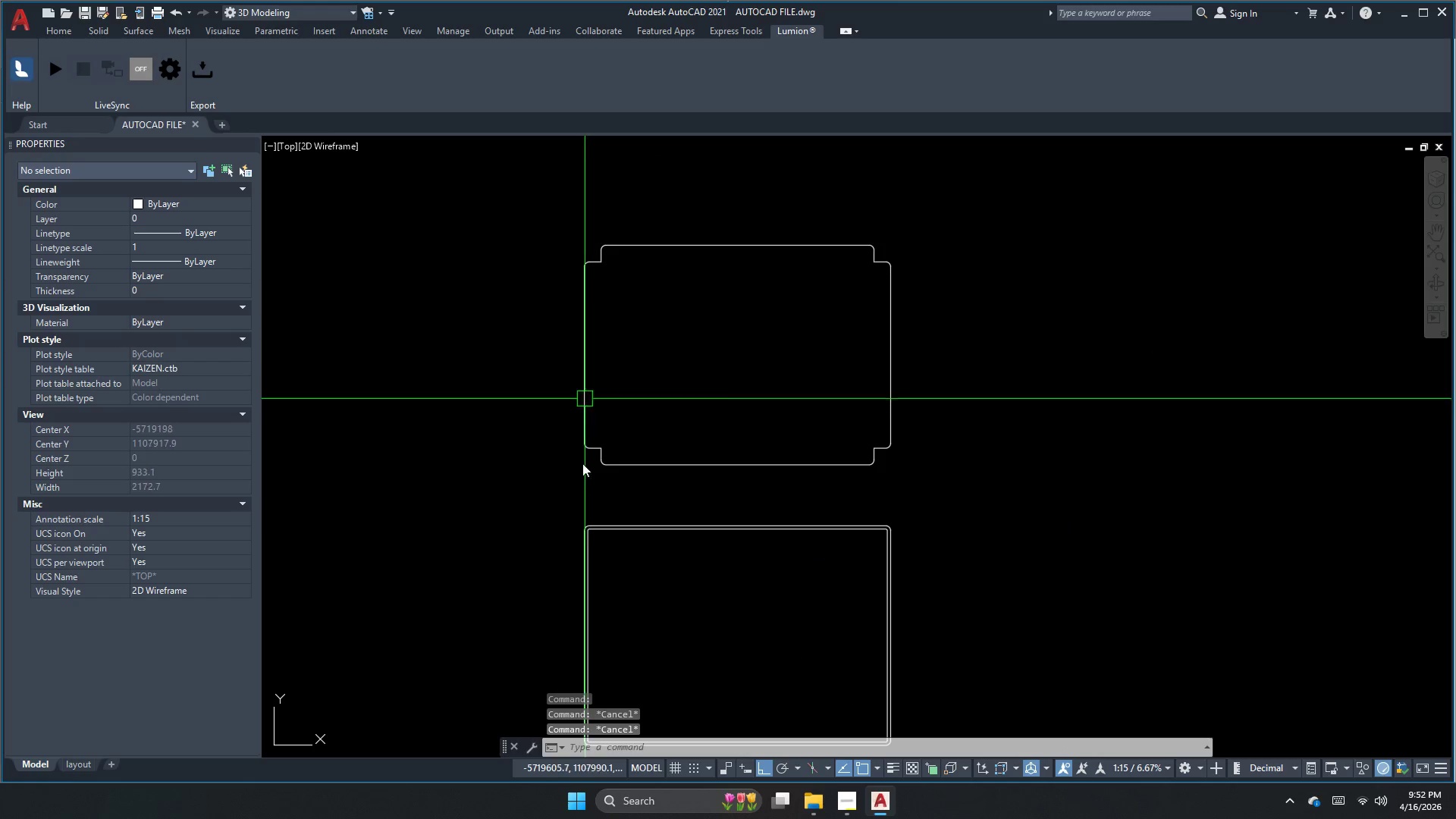 
scroll: coordinate [600, 271], scroll_direction: down, amount: 1.0
 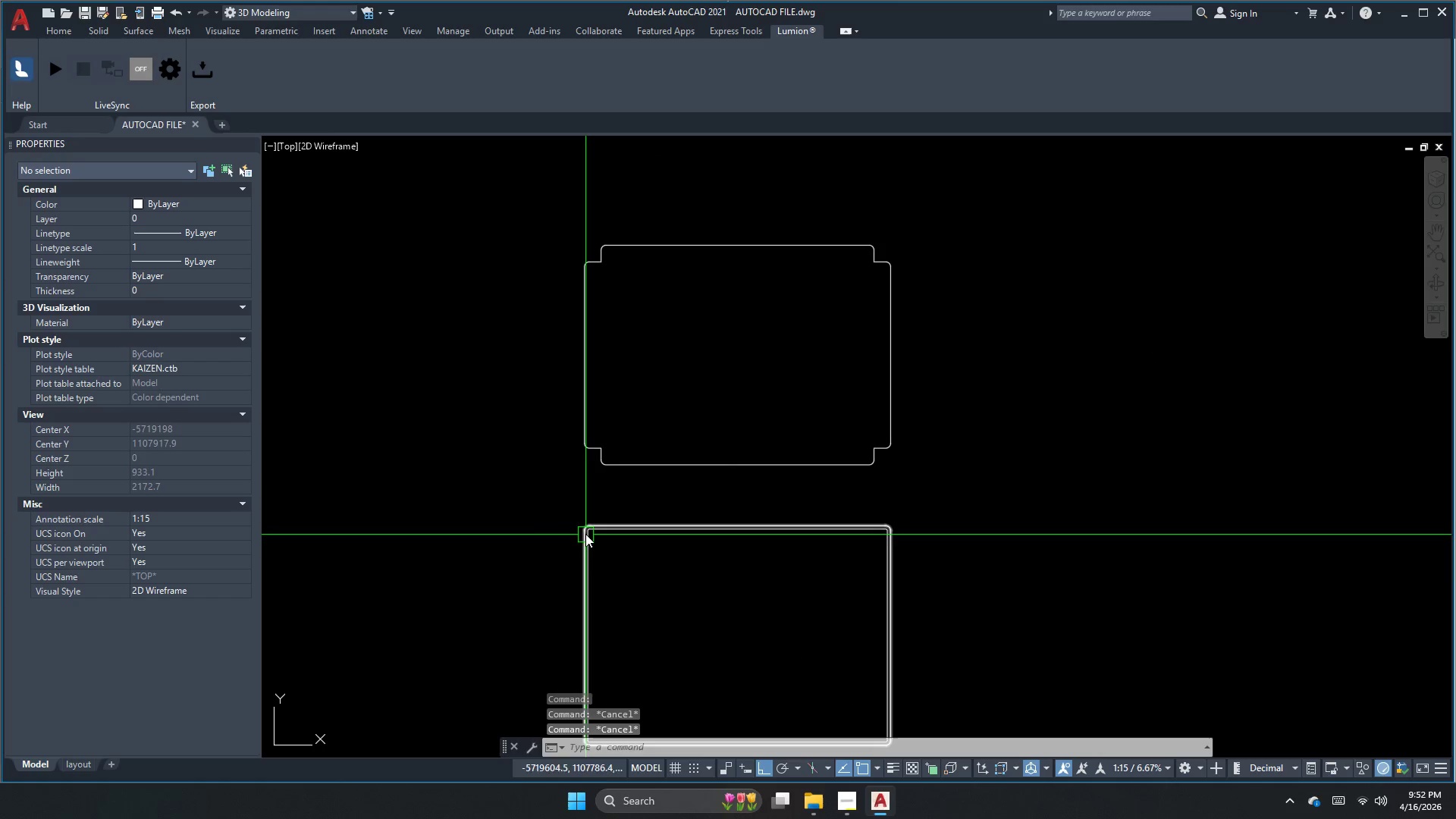 
key(Escape)
 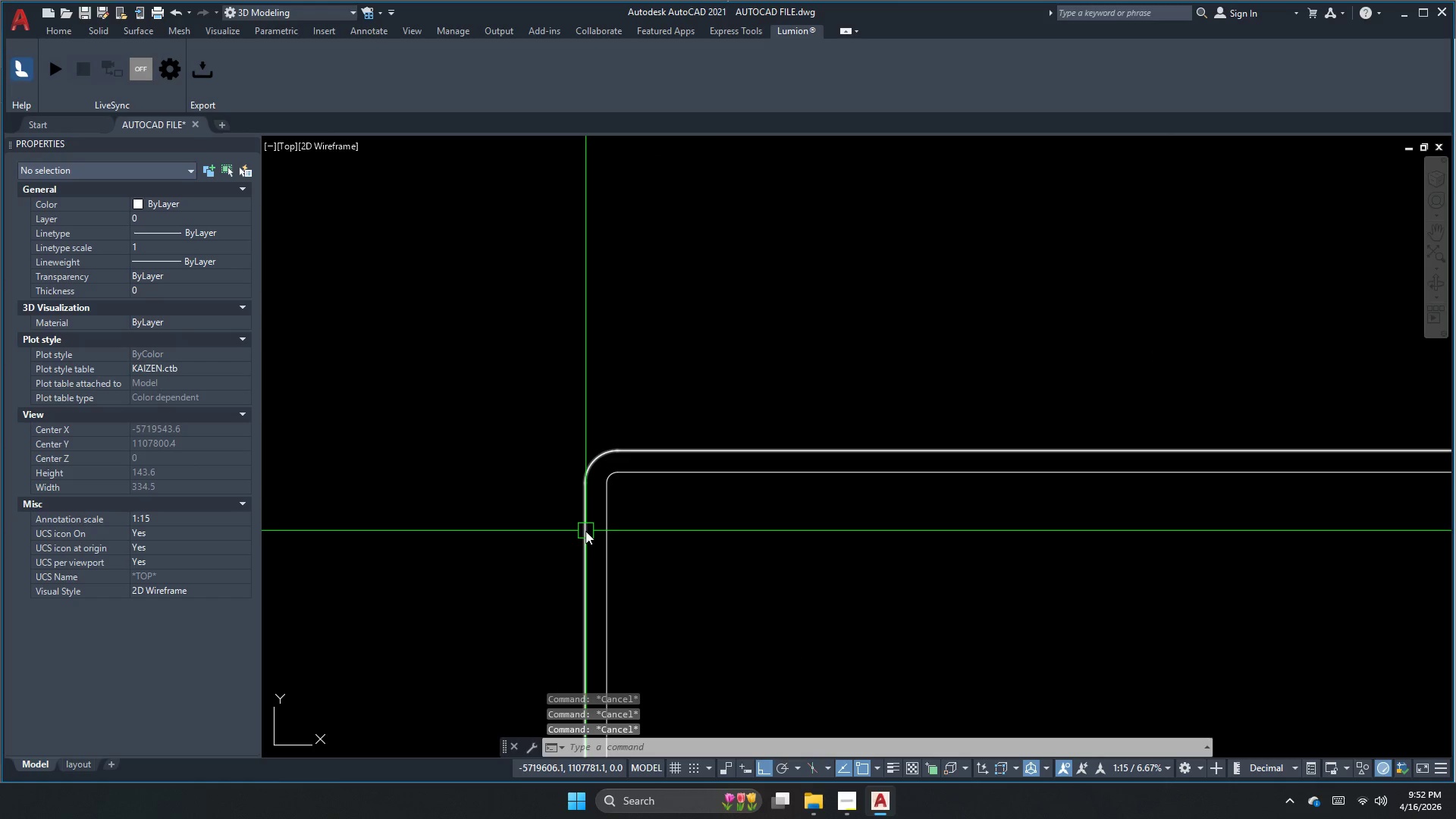 
scroll: coordinate [583, 545], scroll_direction: up, amount: 4.0
 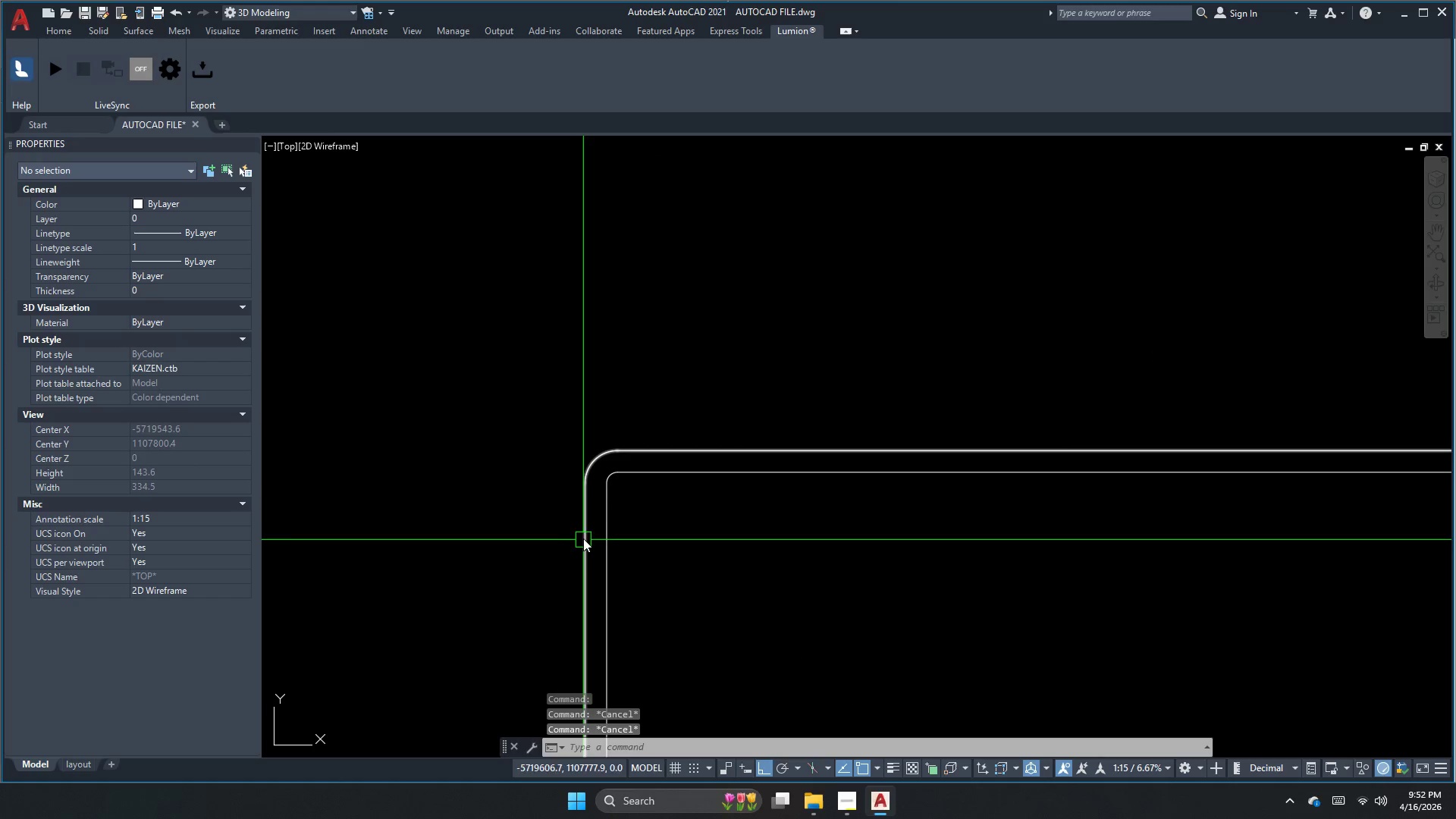 
key(Escape)
type(dra )
 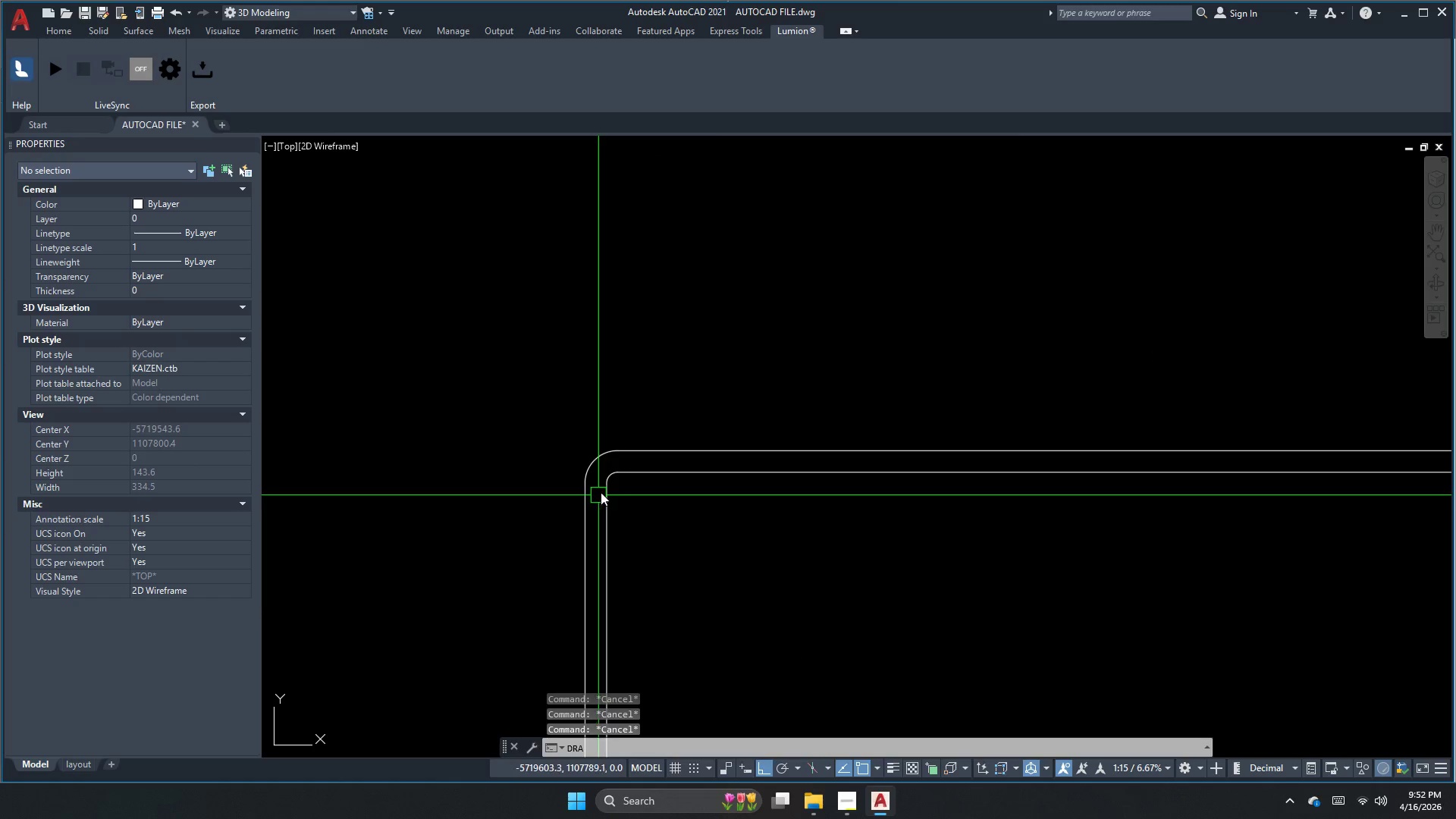 
scroll: coordinate [609, 482], scroll_direction: up, amount: 1.0
 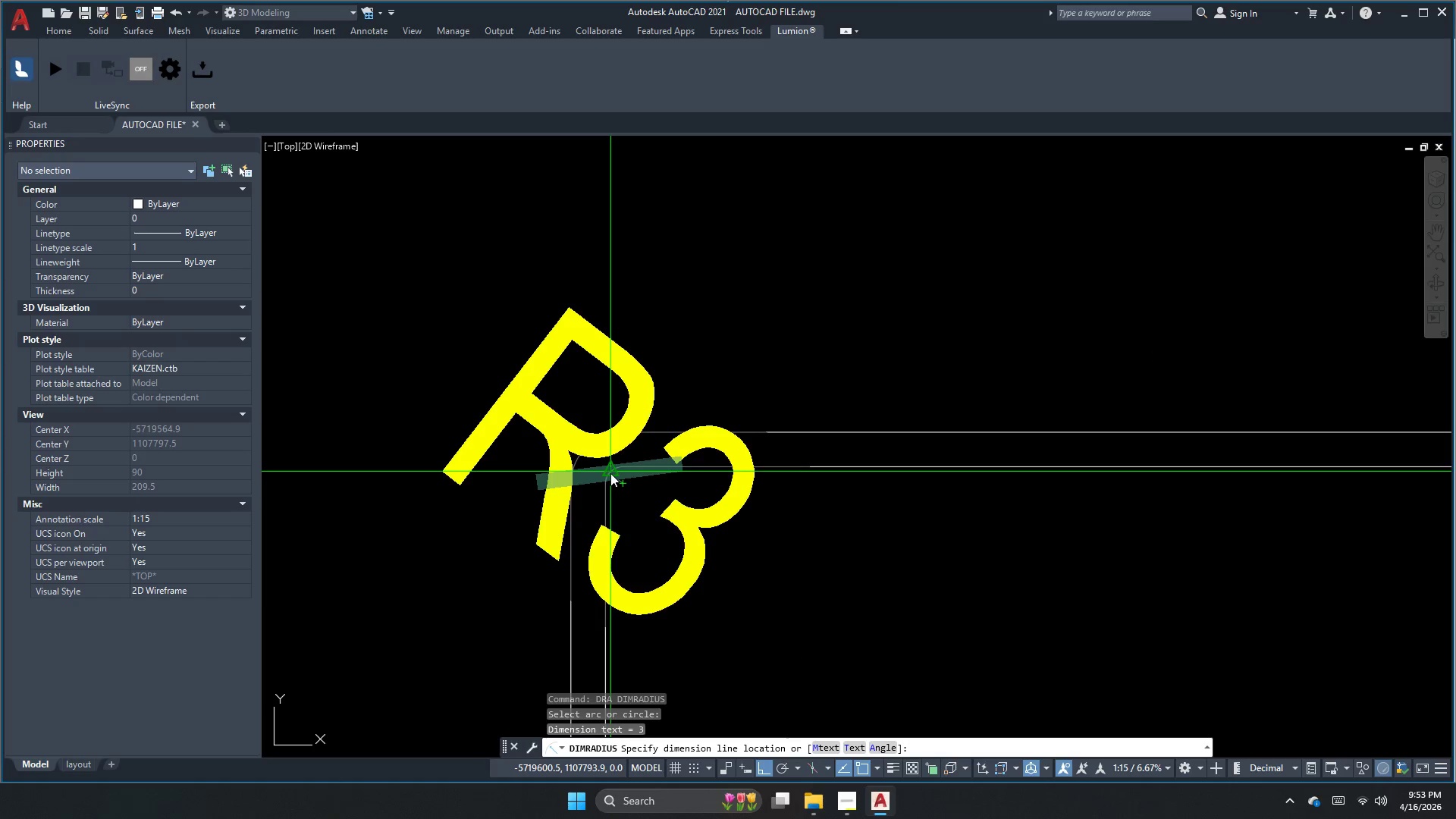 
left_click([610, 470])
 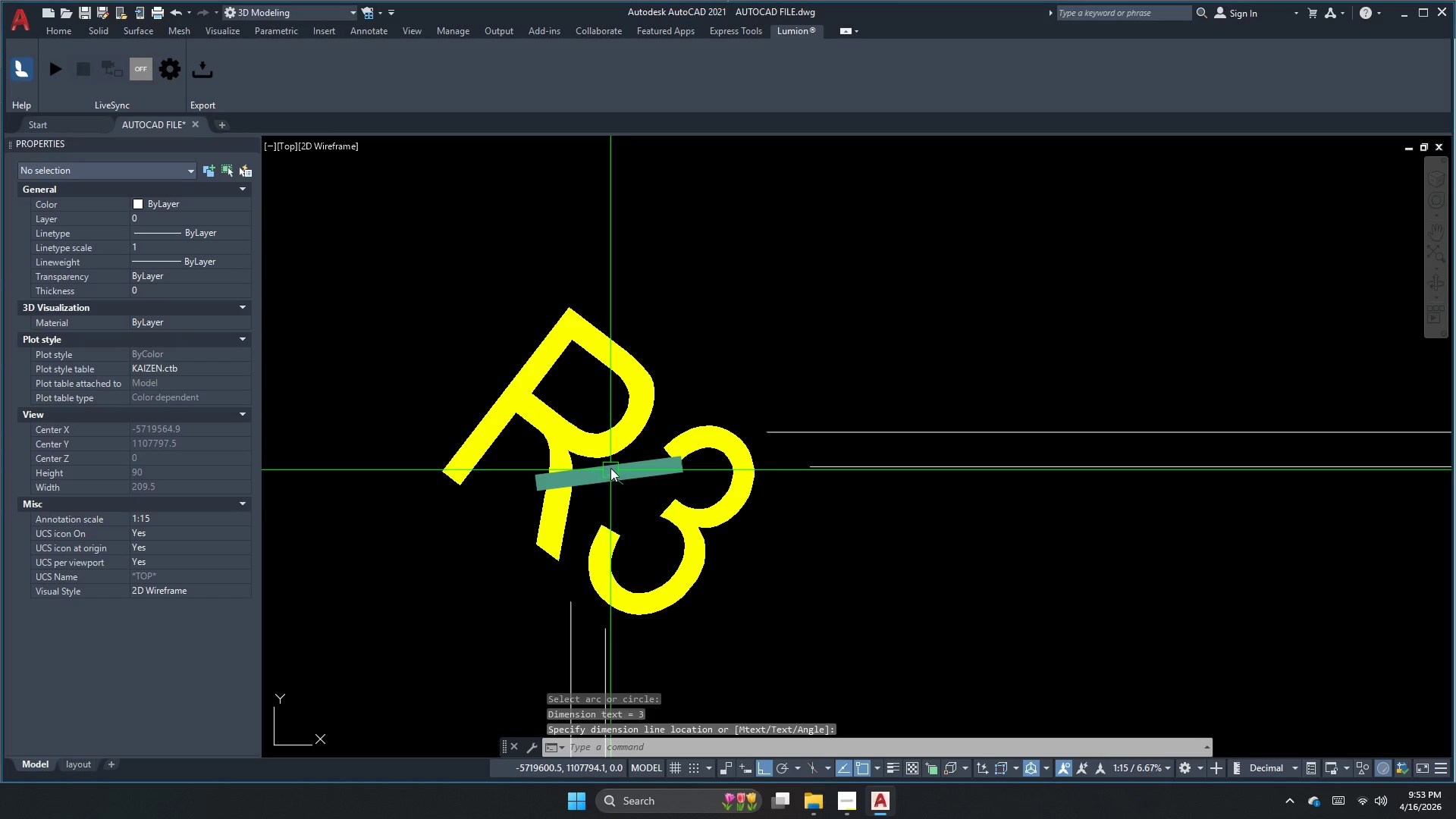 
key(Escape)
 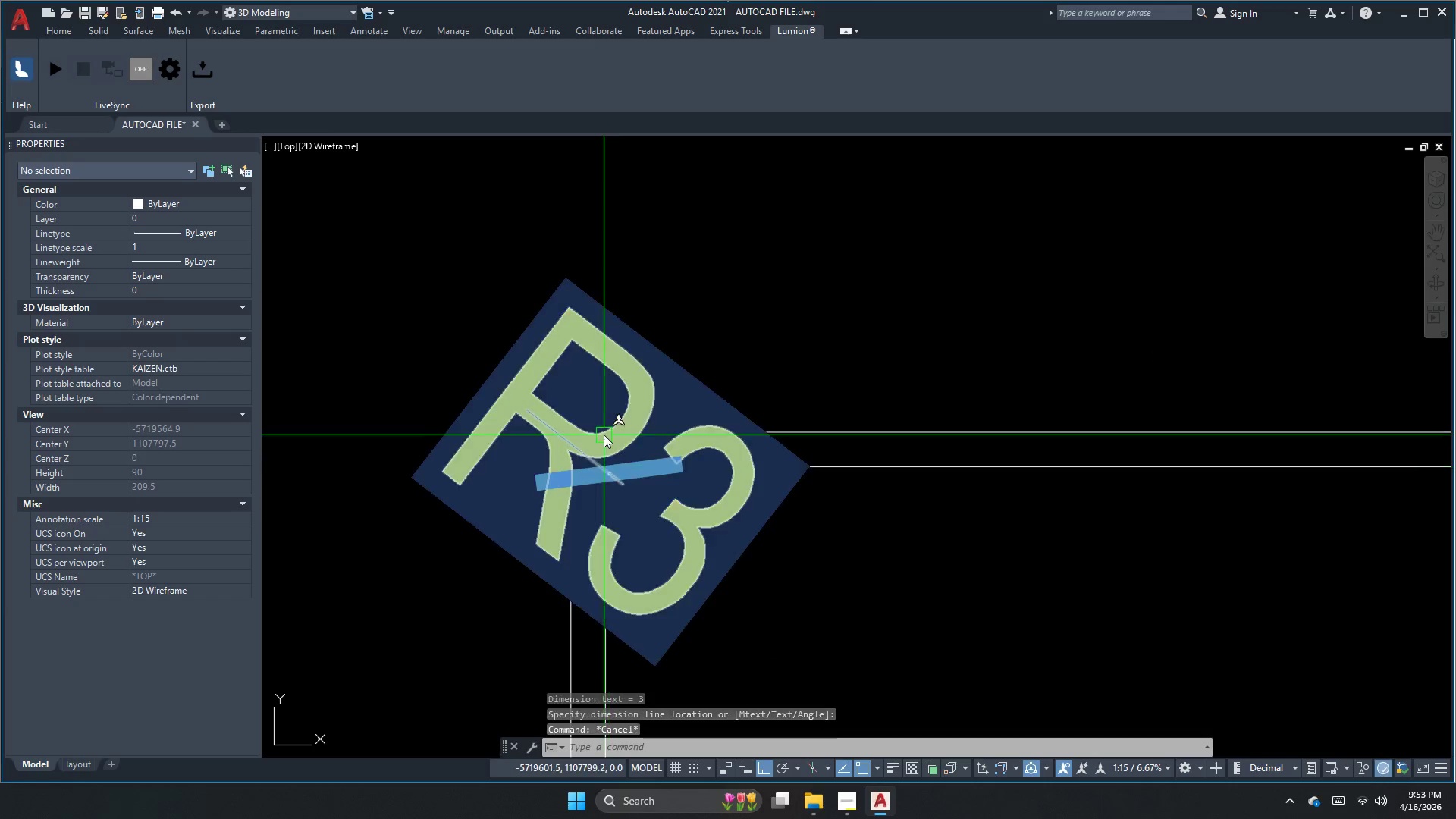 
double_click([604, 433])
 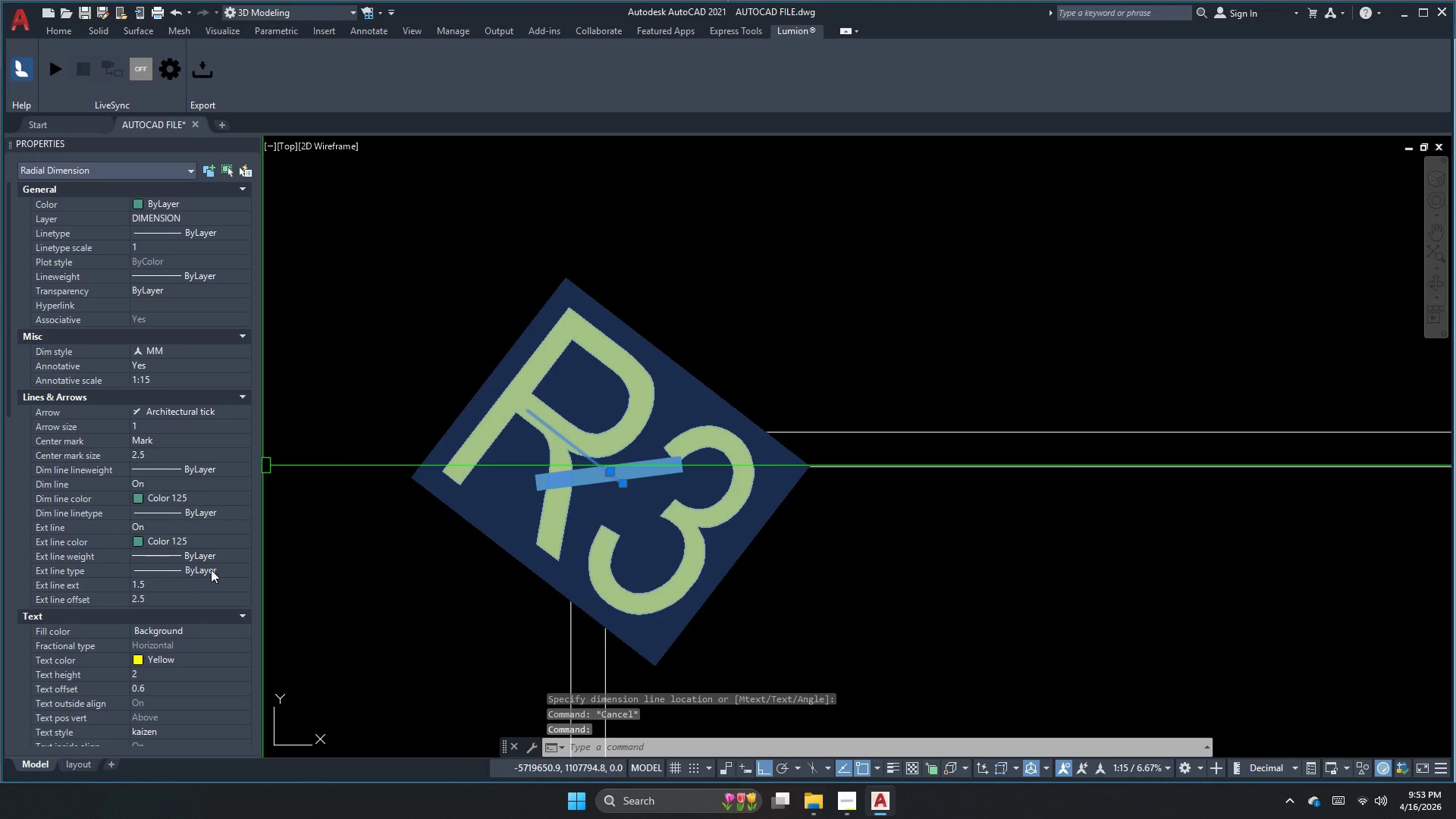 
scroll: coordinate [201, 596], scroll_direction: down, amount: 5.0
 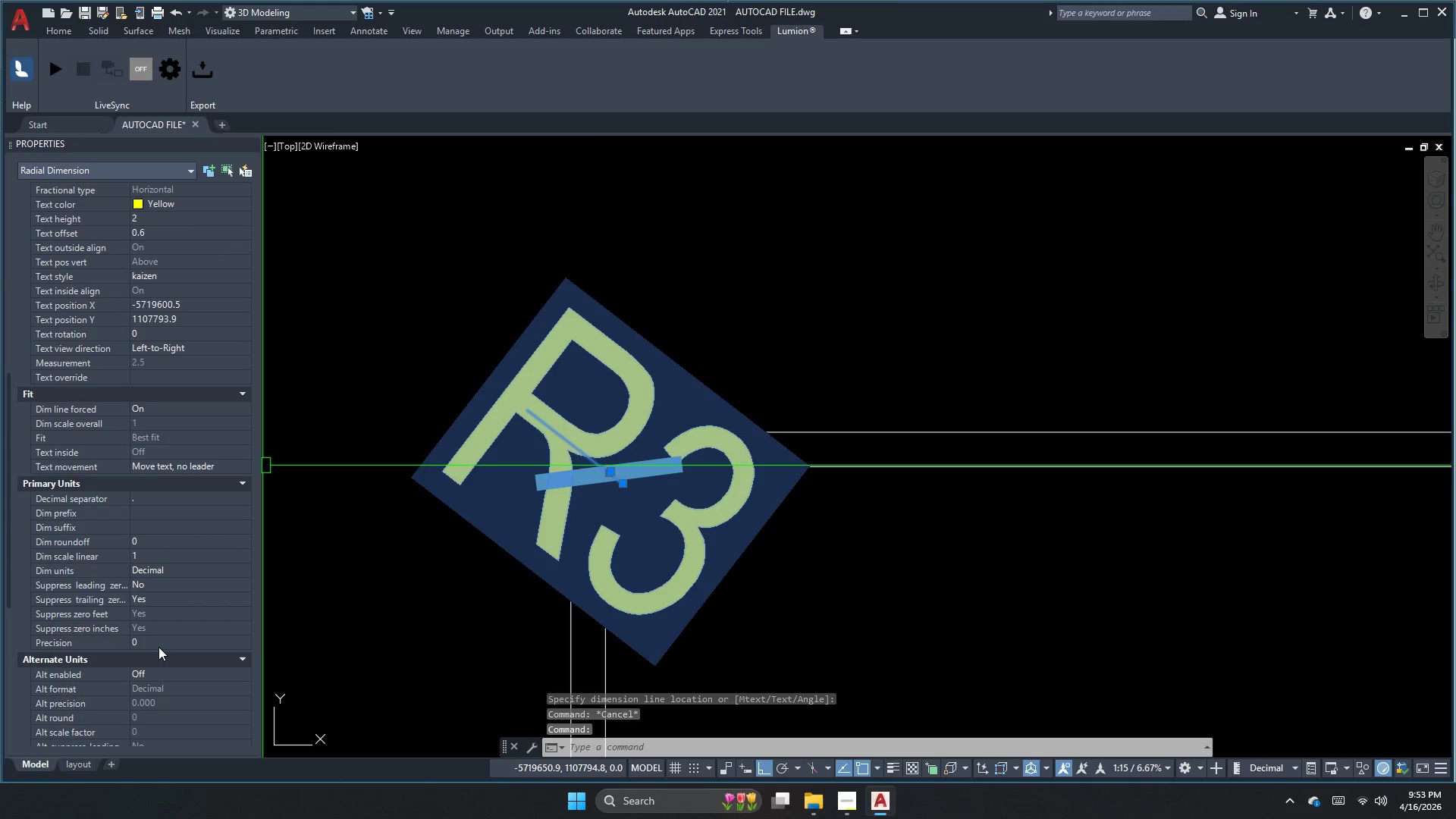 
double_click([162, 638])
 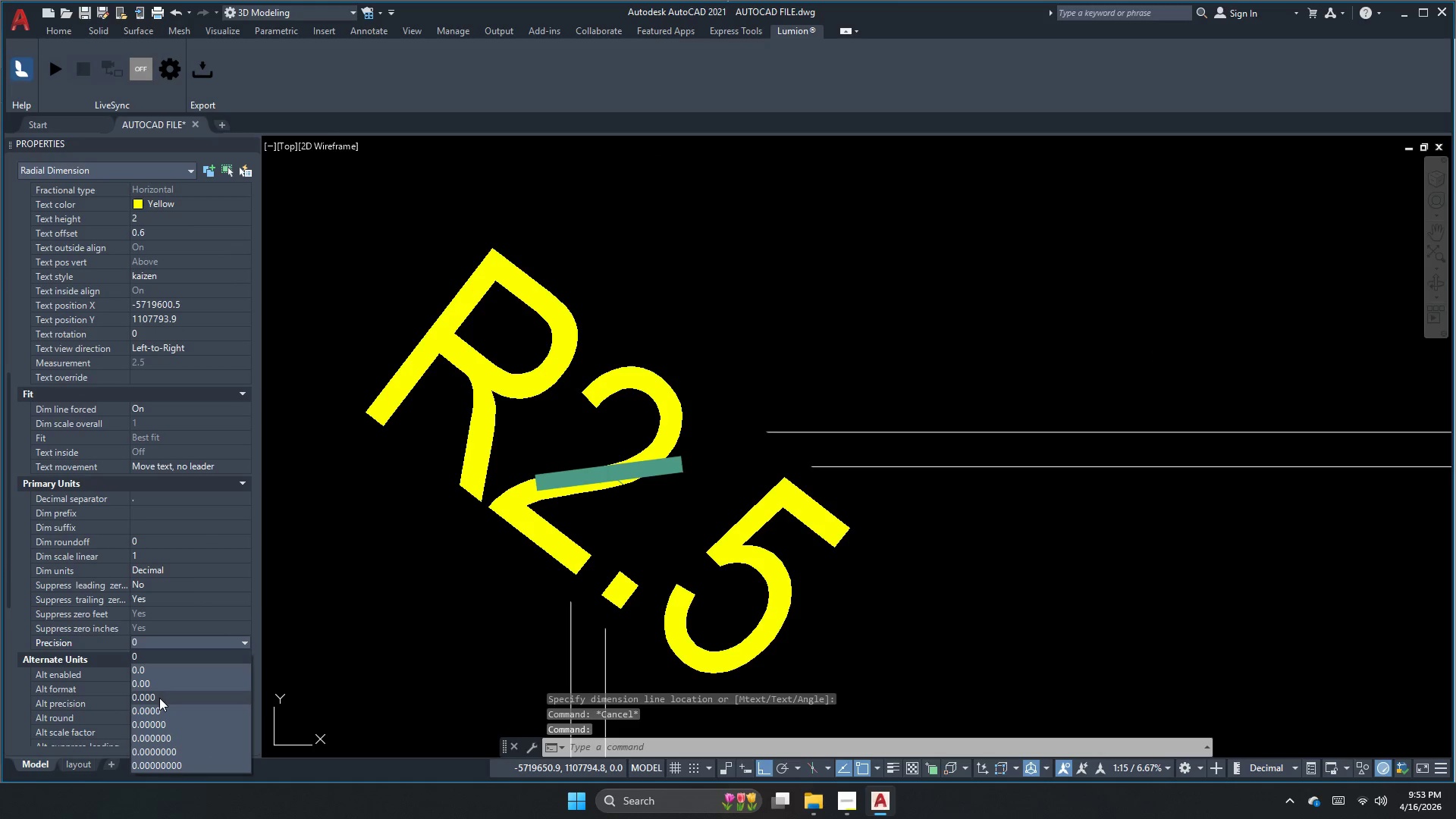 
key(Escape)
 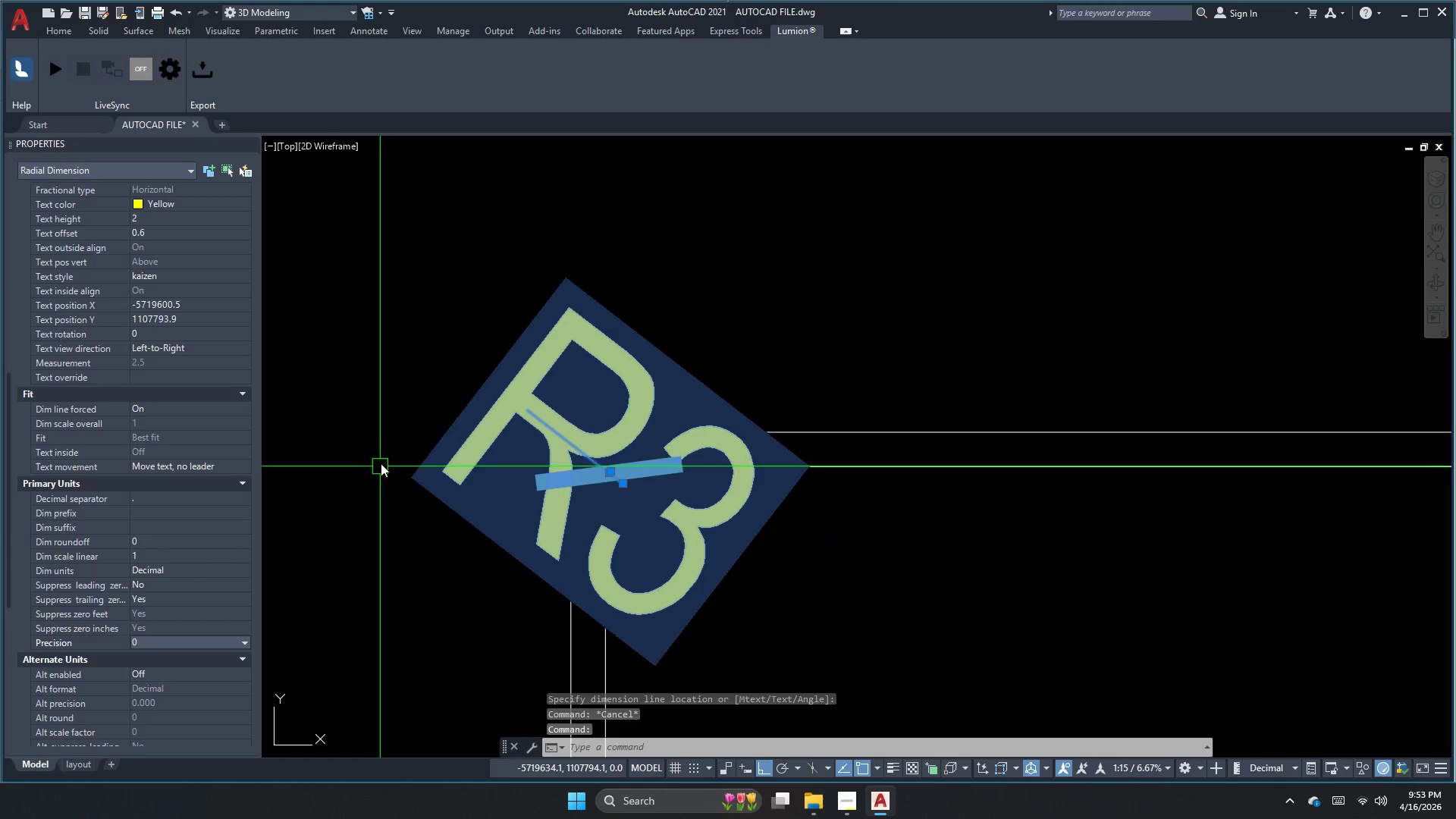 
key(Escape)
 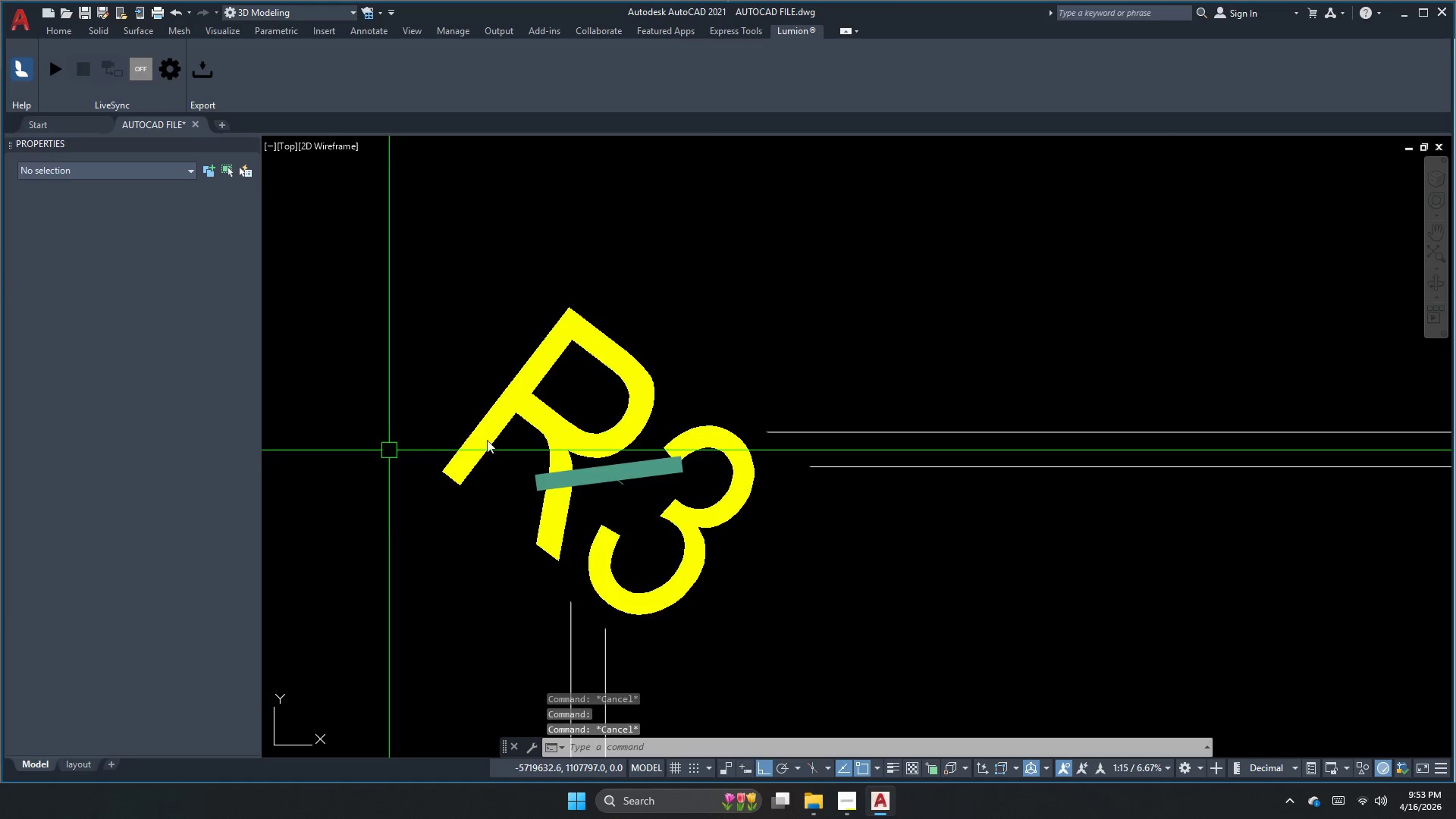 
left_click([548, 438])
 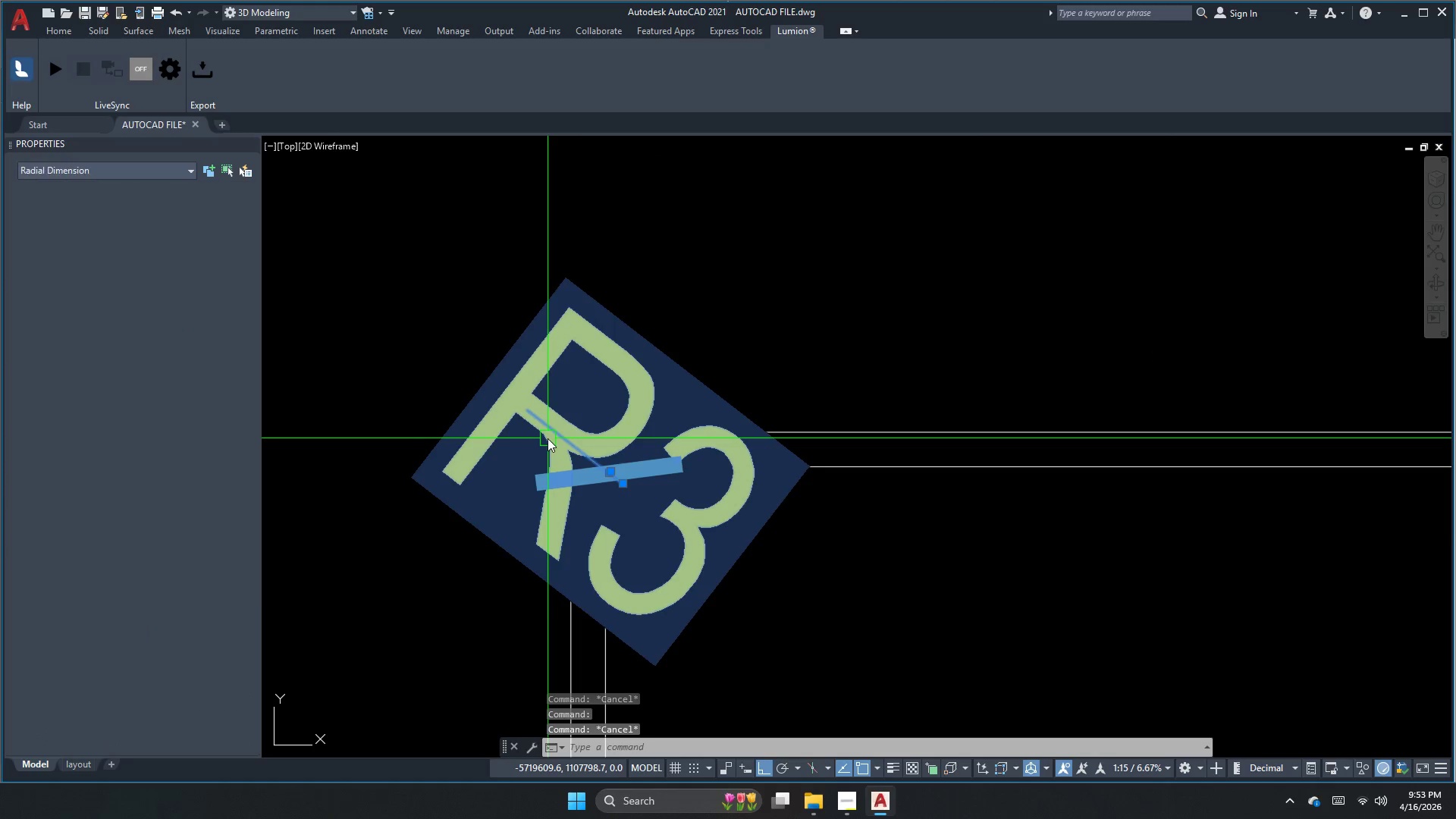 
key(E)
 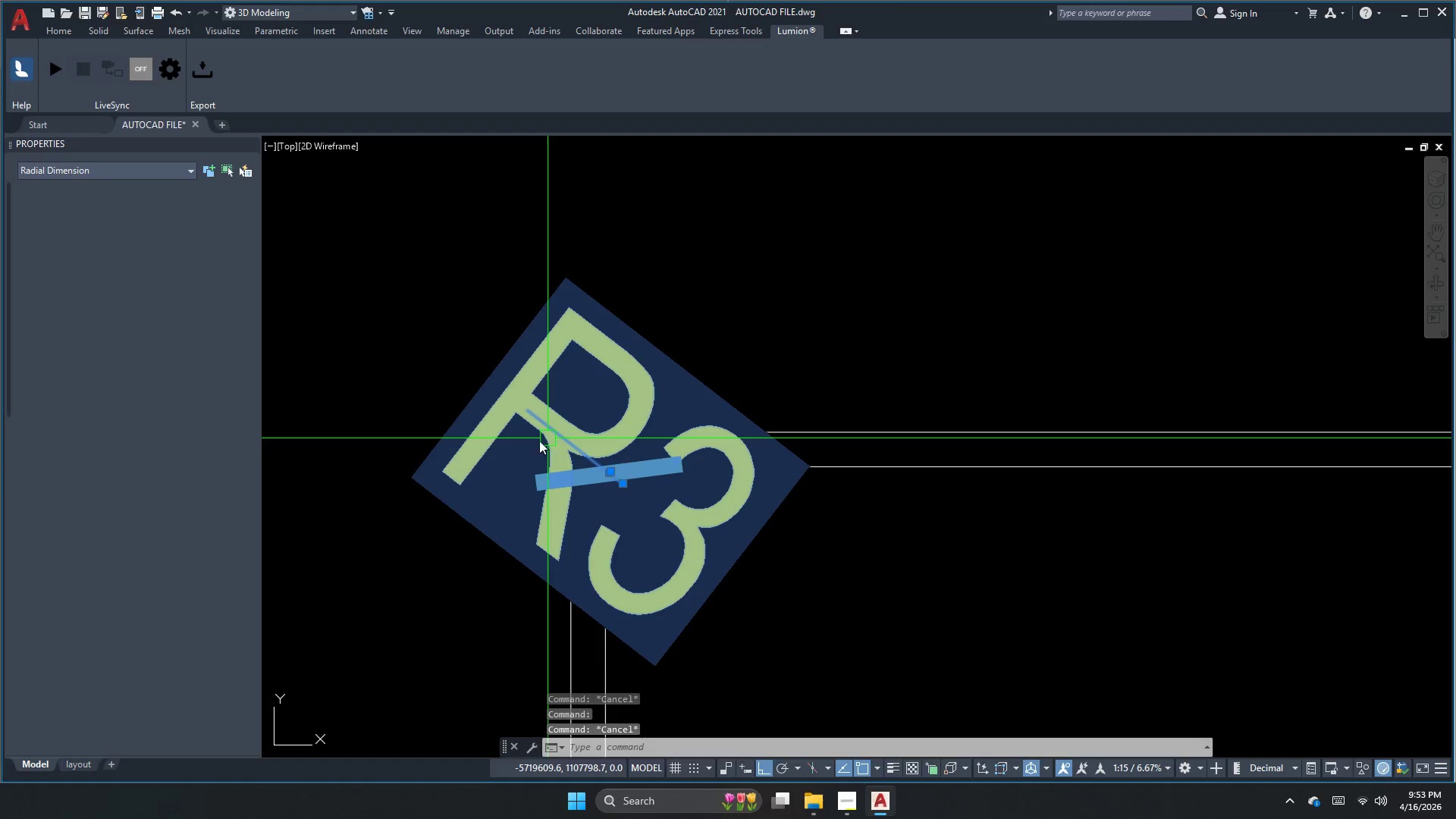 
key(Space)
 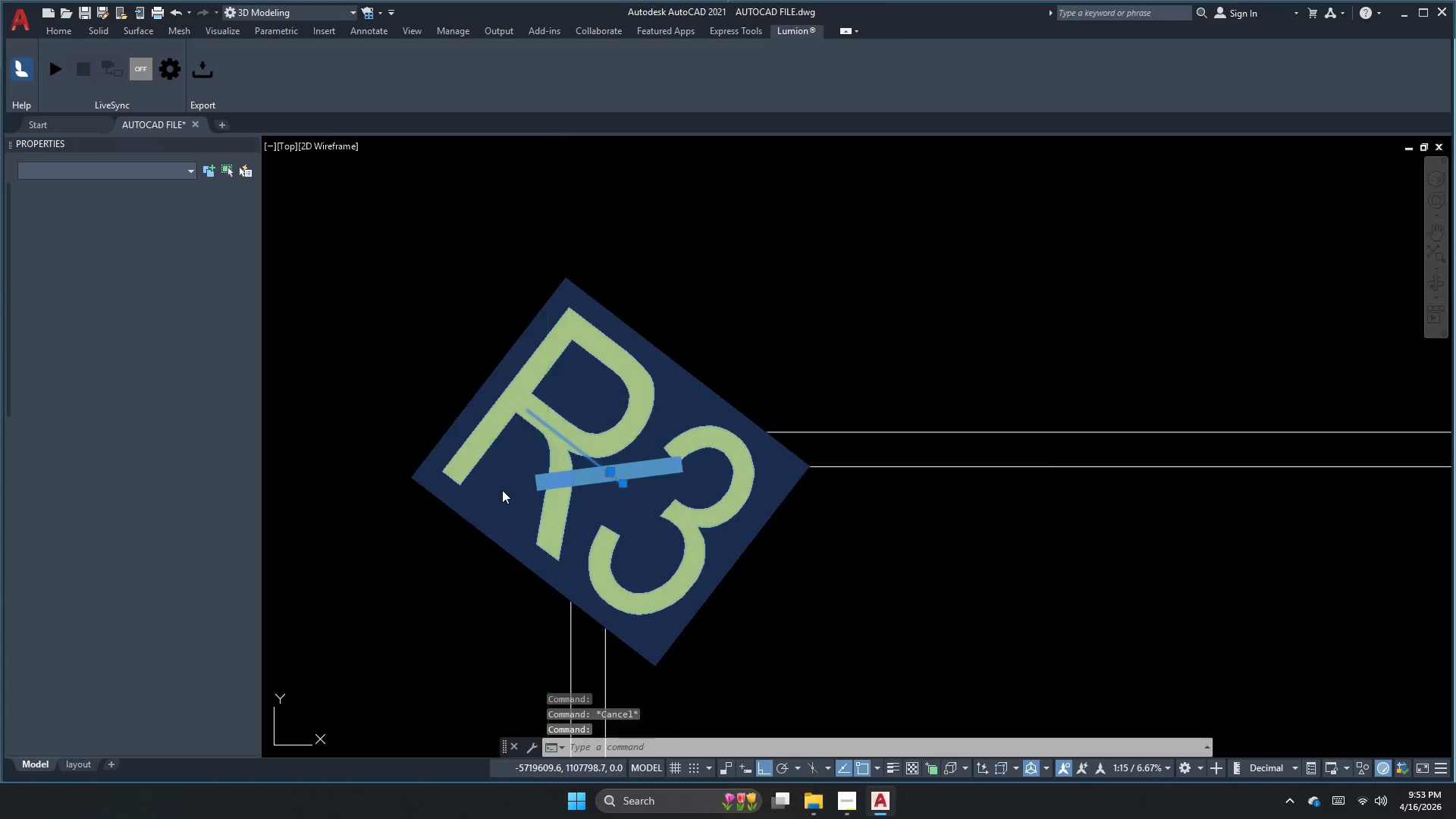 
key(Escape)
 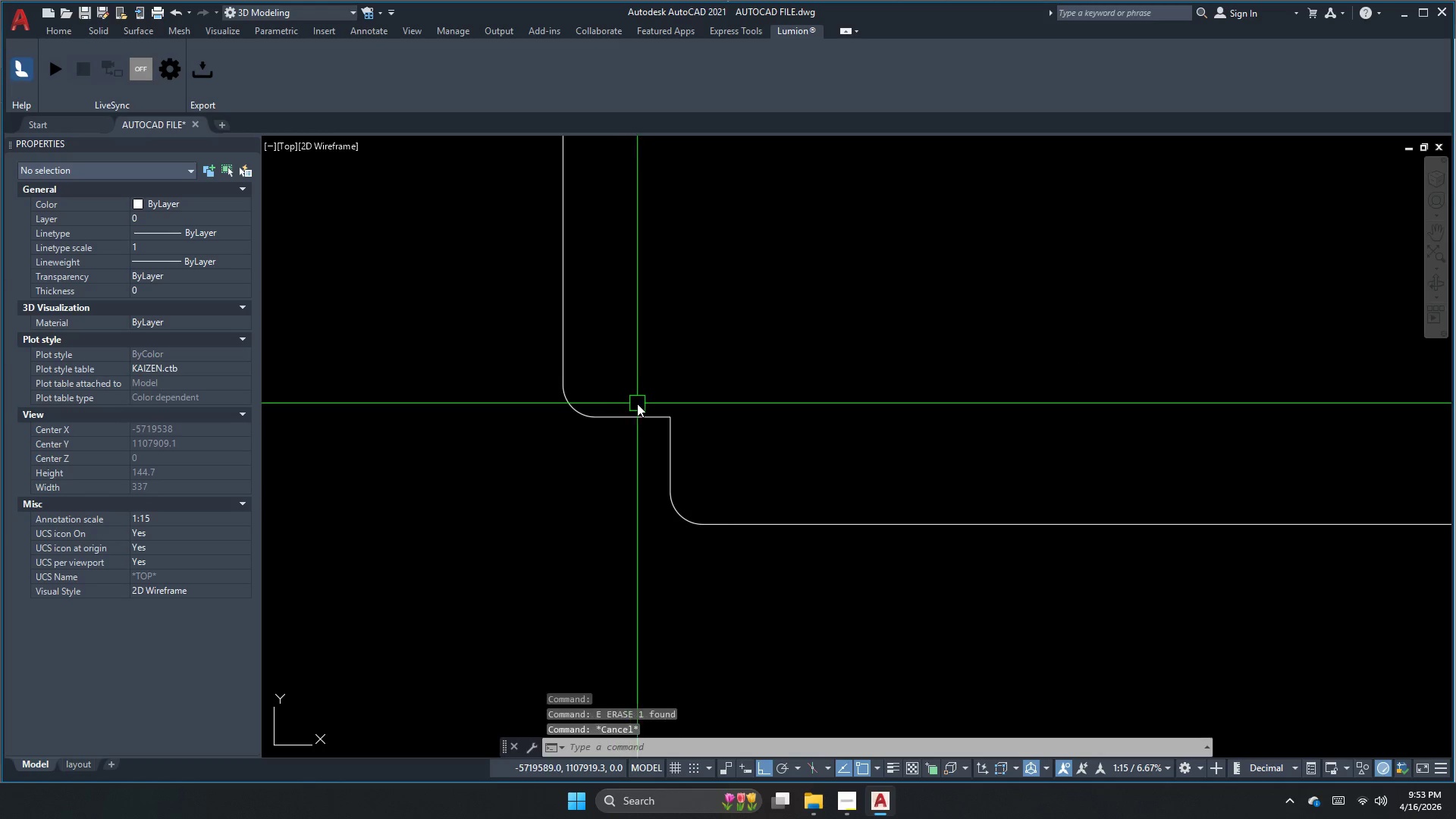 
key(Escape)
 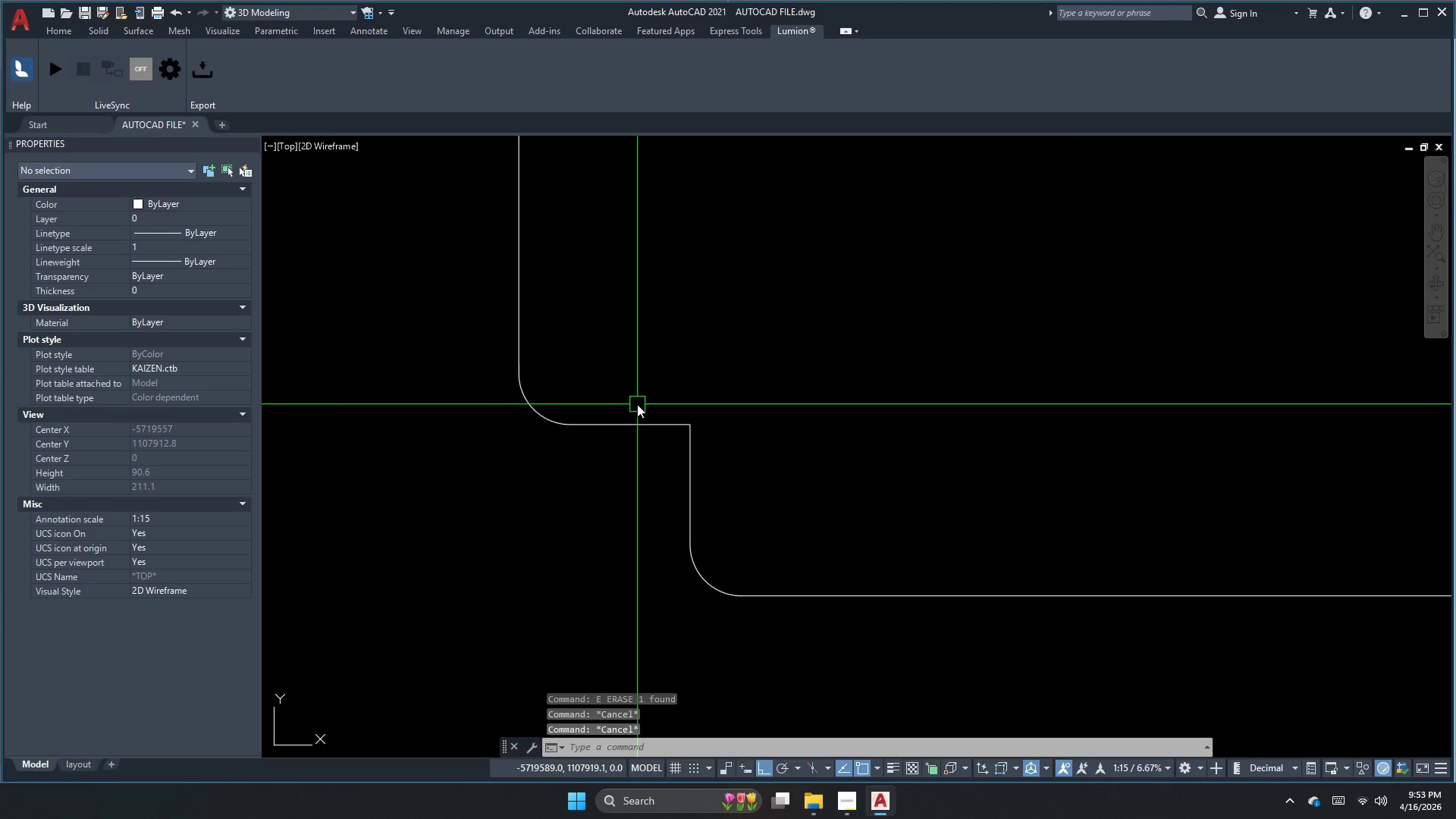 
key(F)
 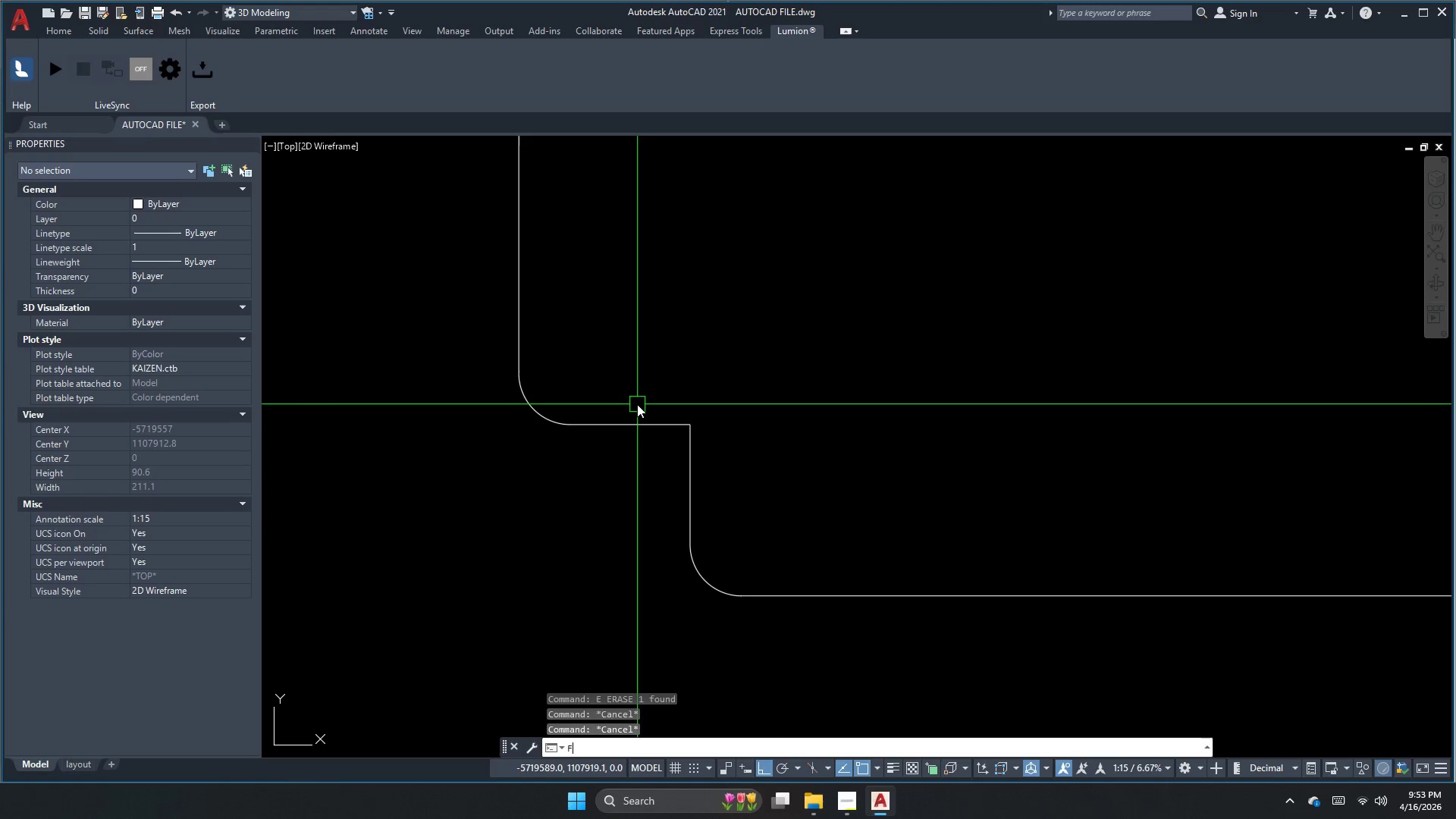 
scroll: coordinate [637, 403], scroll_direction: down, amount: 1.0
 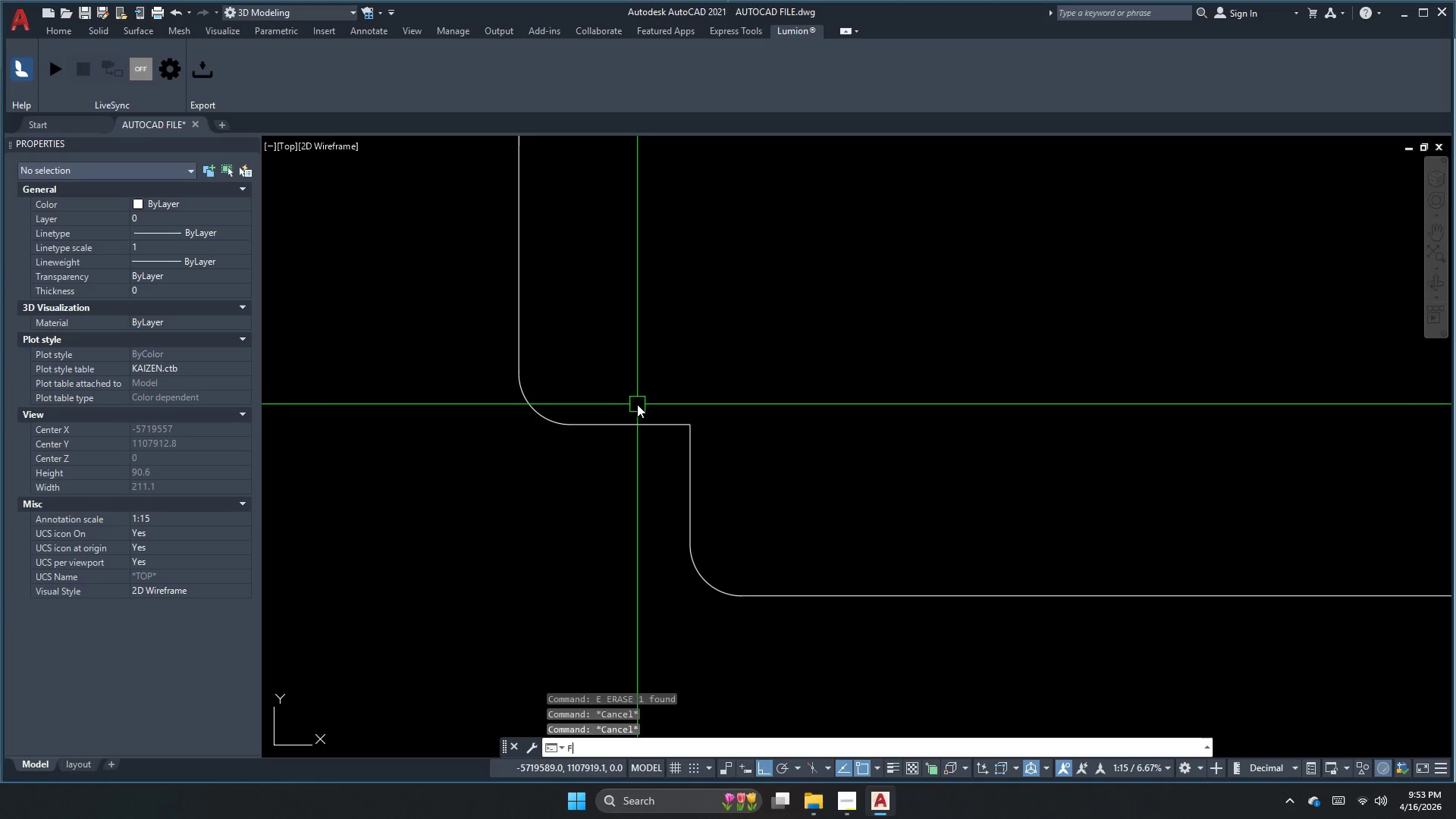 
key(Space)
 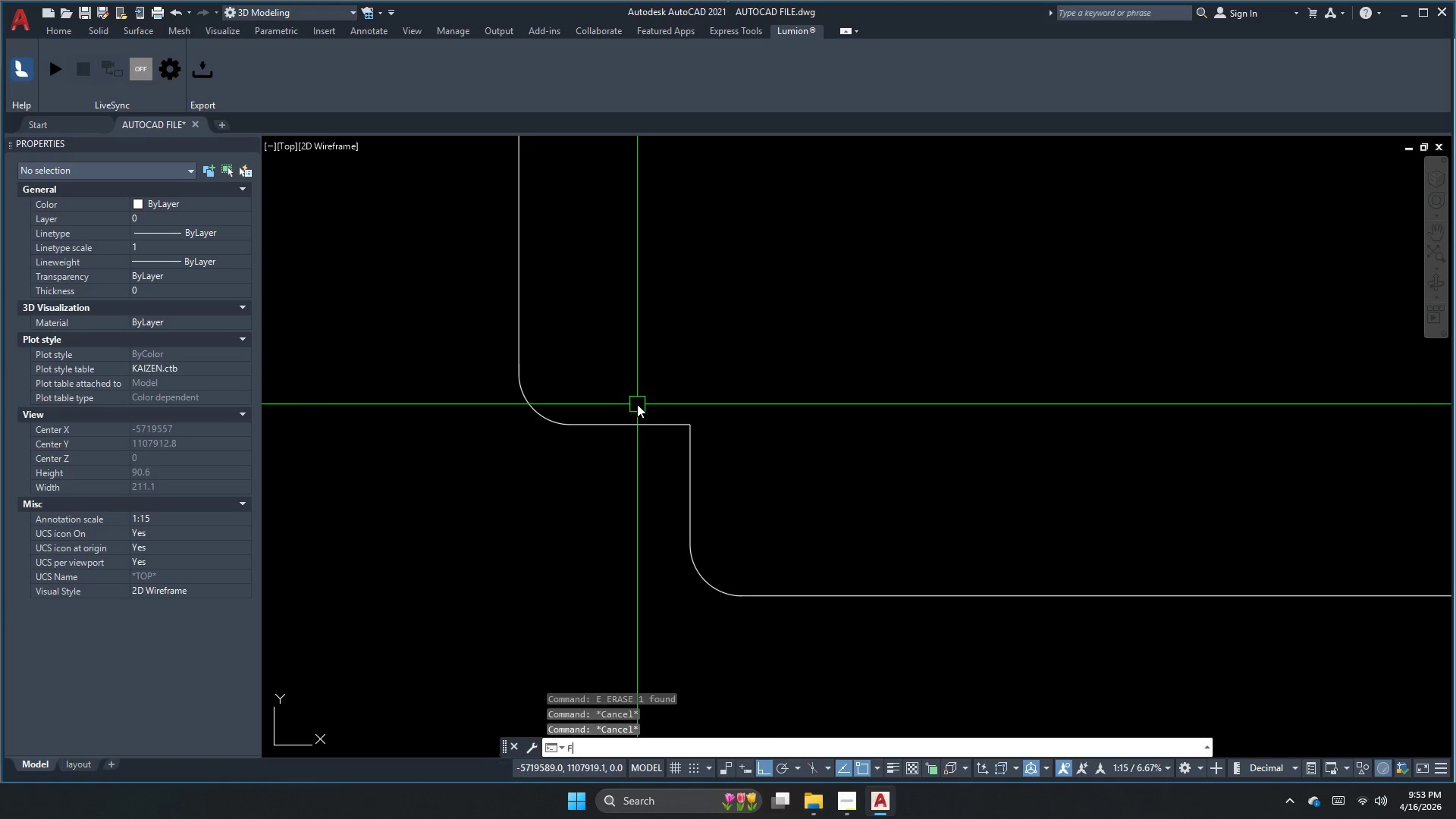 
key(R)
 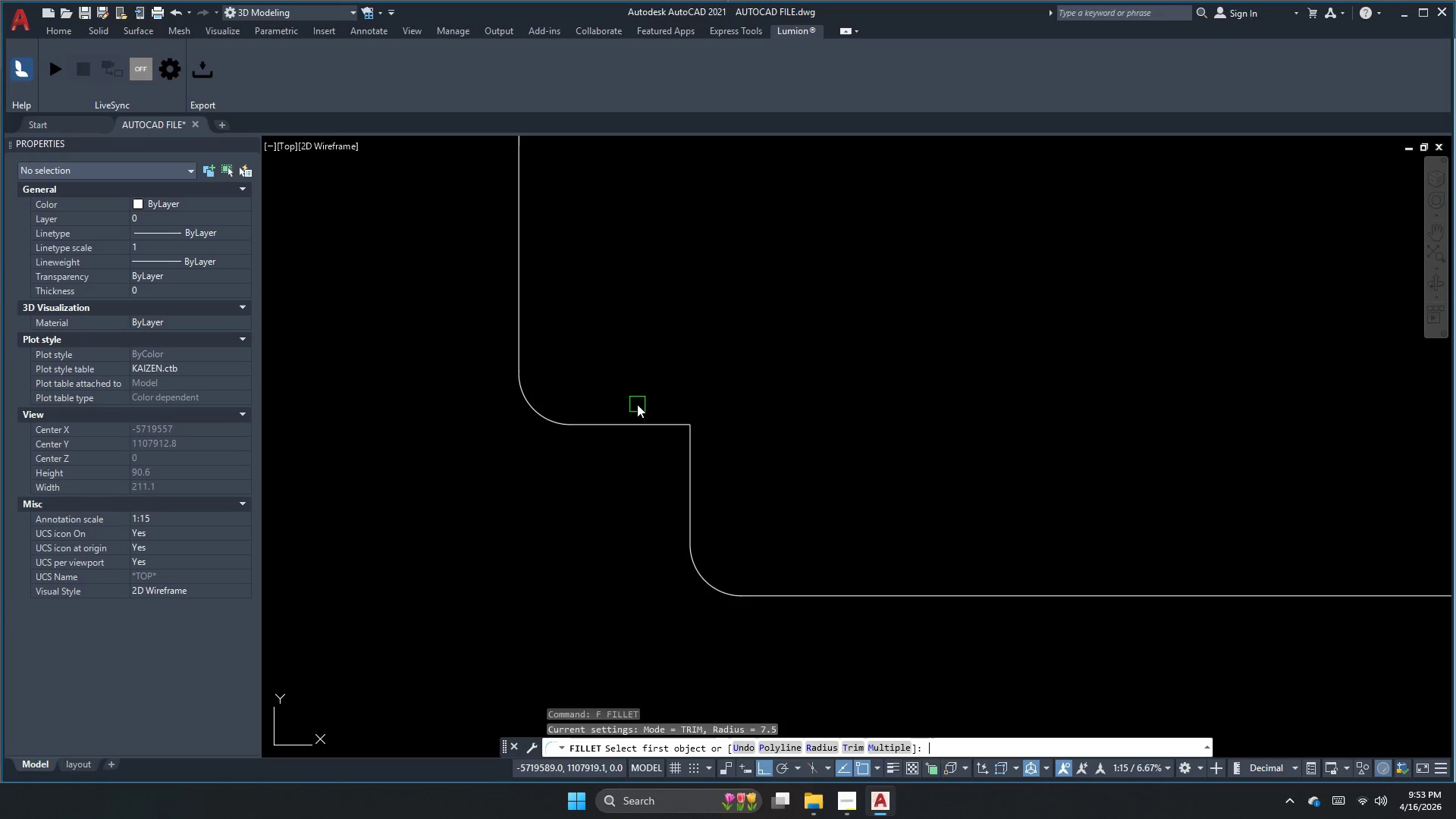 
key(Space)
 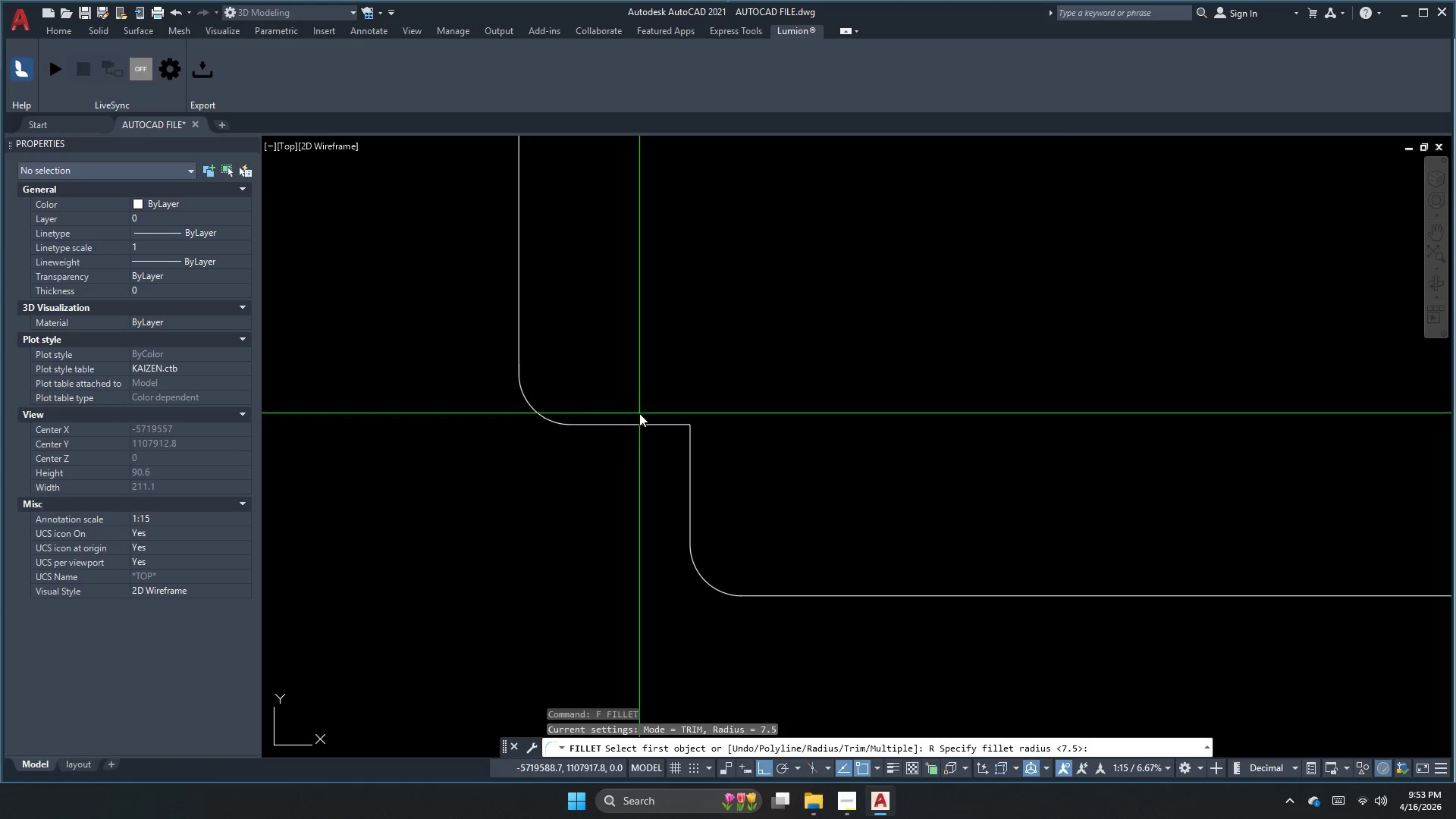 
key(Numpad2)
 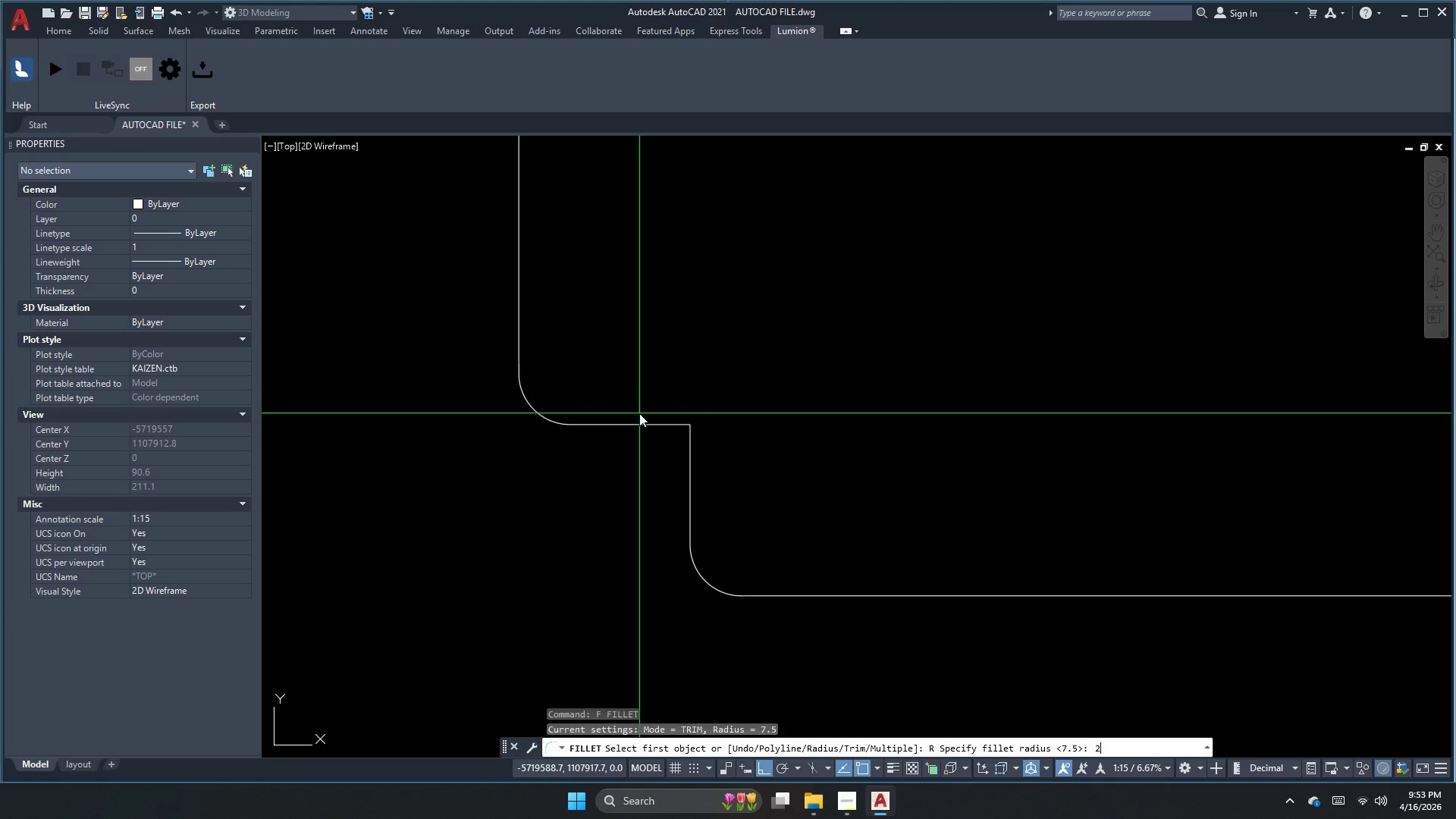 
key(NumpadDecimal)
 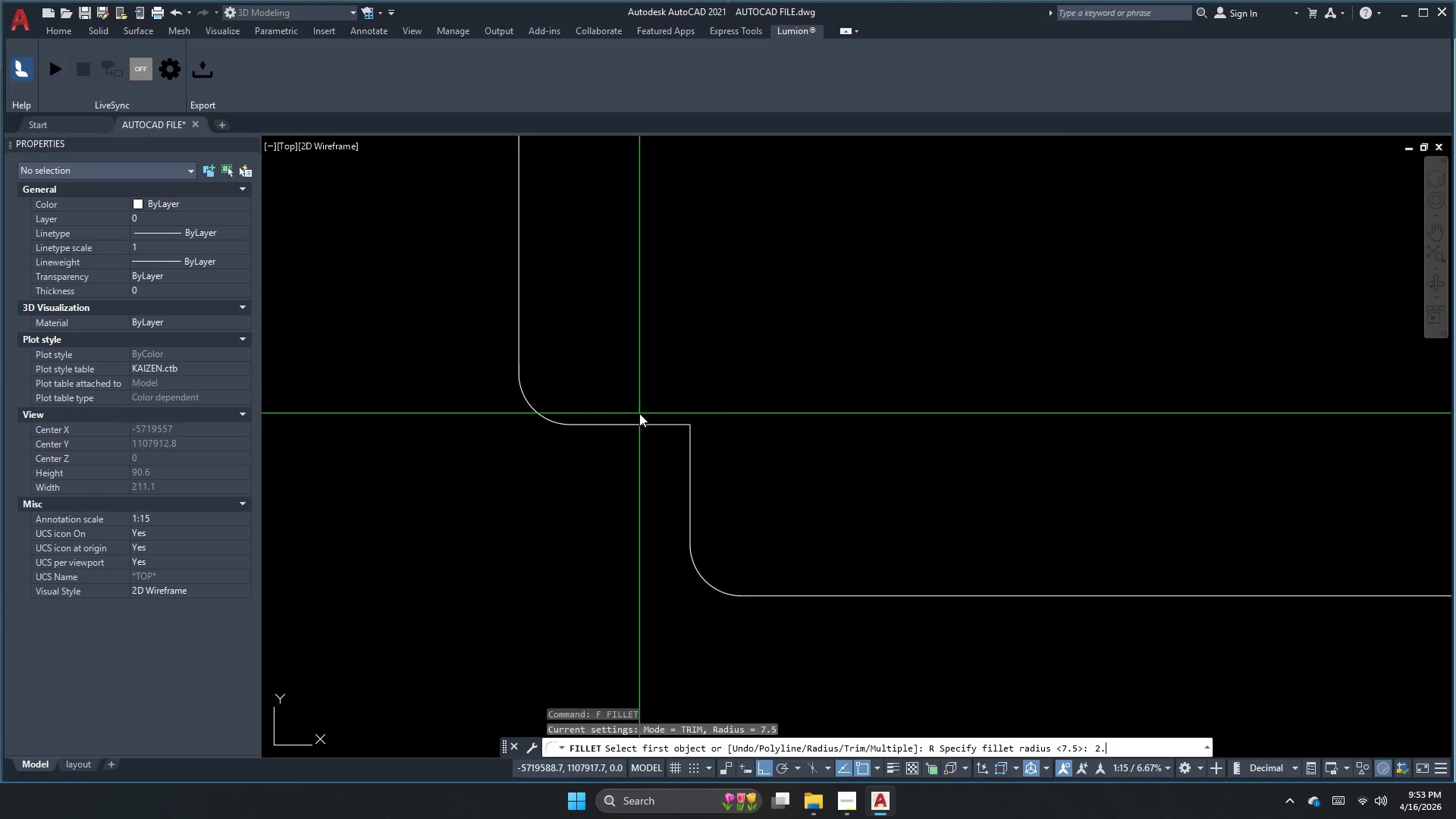 
key(Numpad5)
 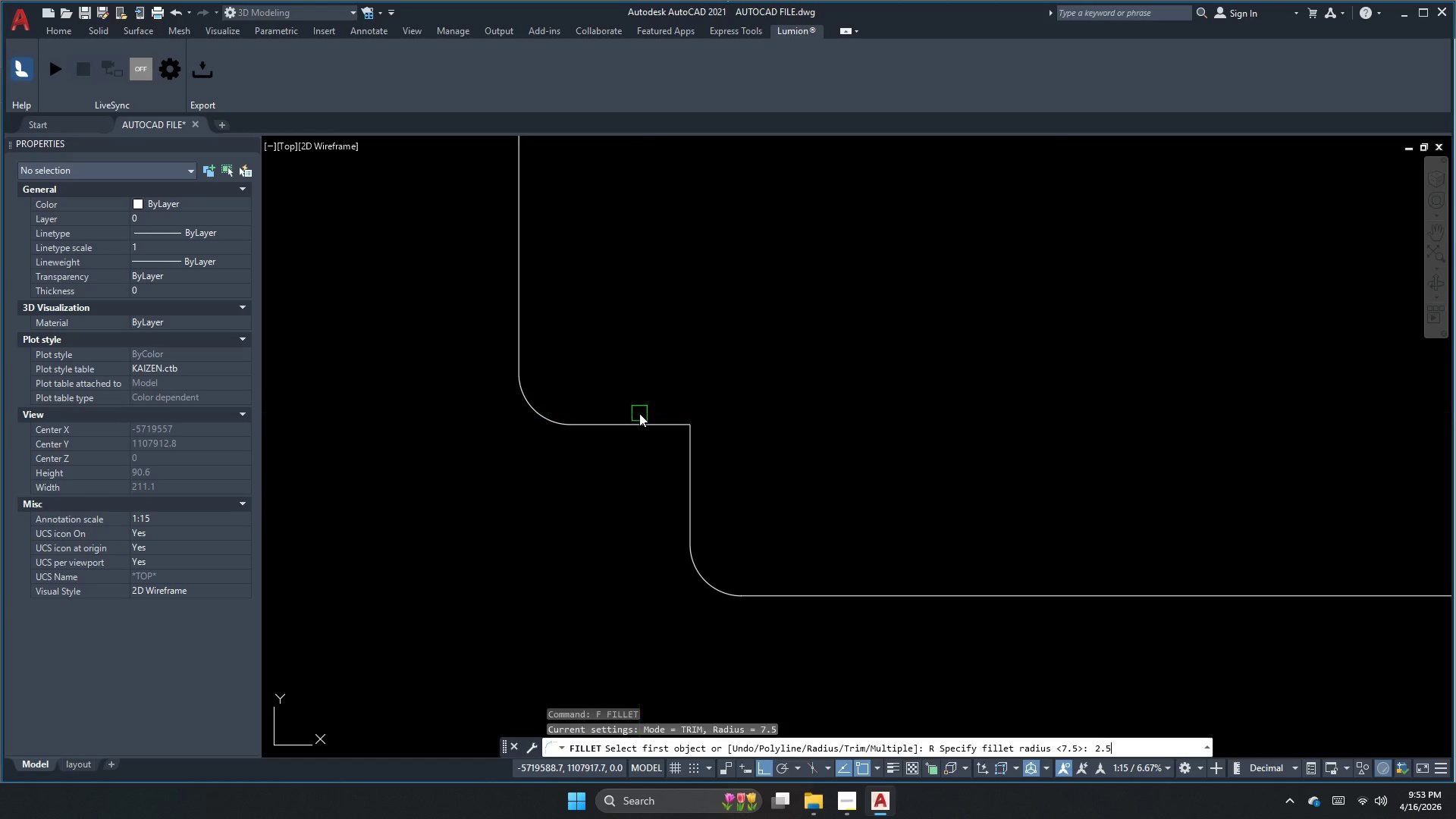 
key(NumpadEnter)
 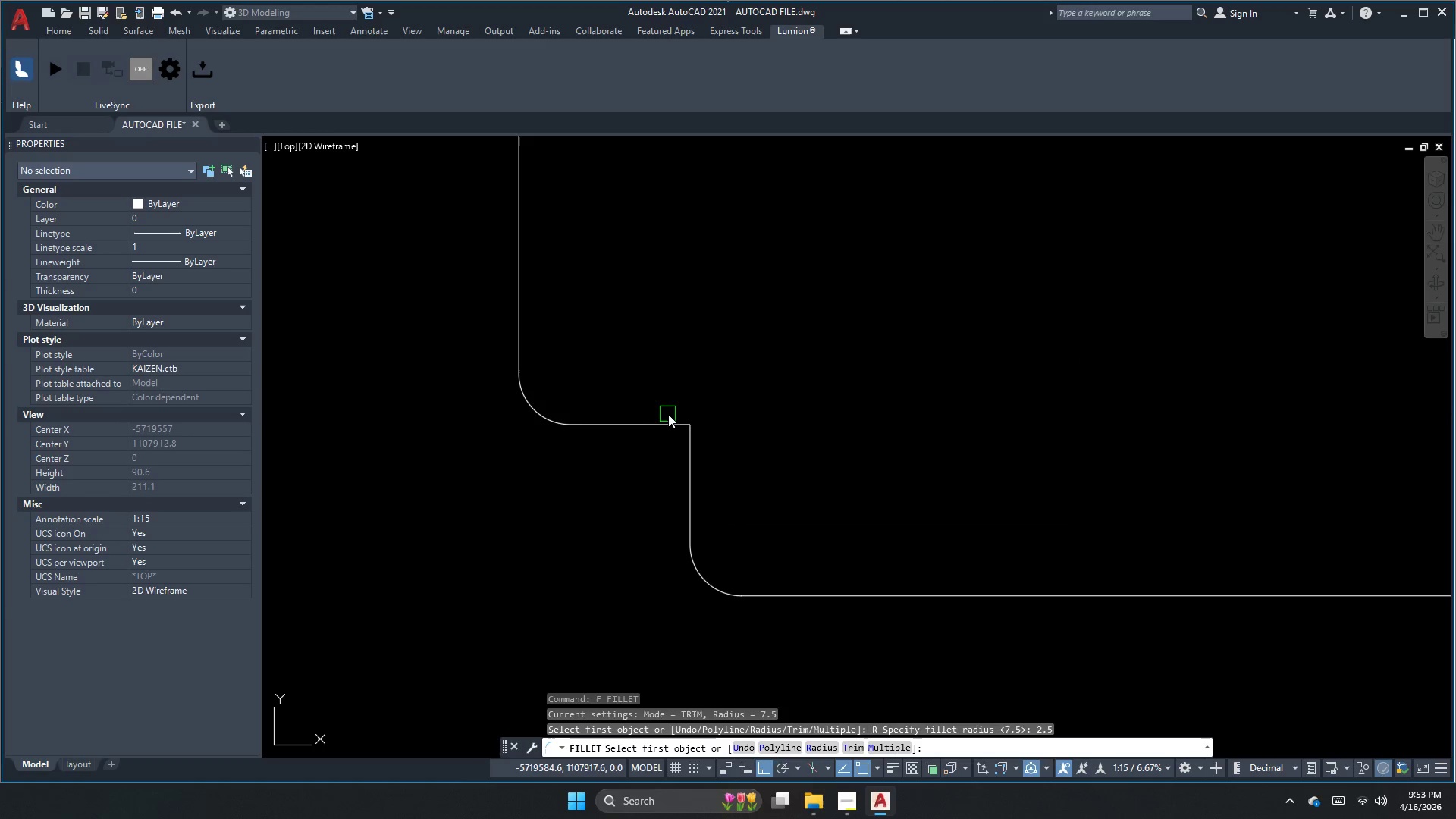 
double_click([676, 433])
 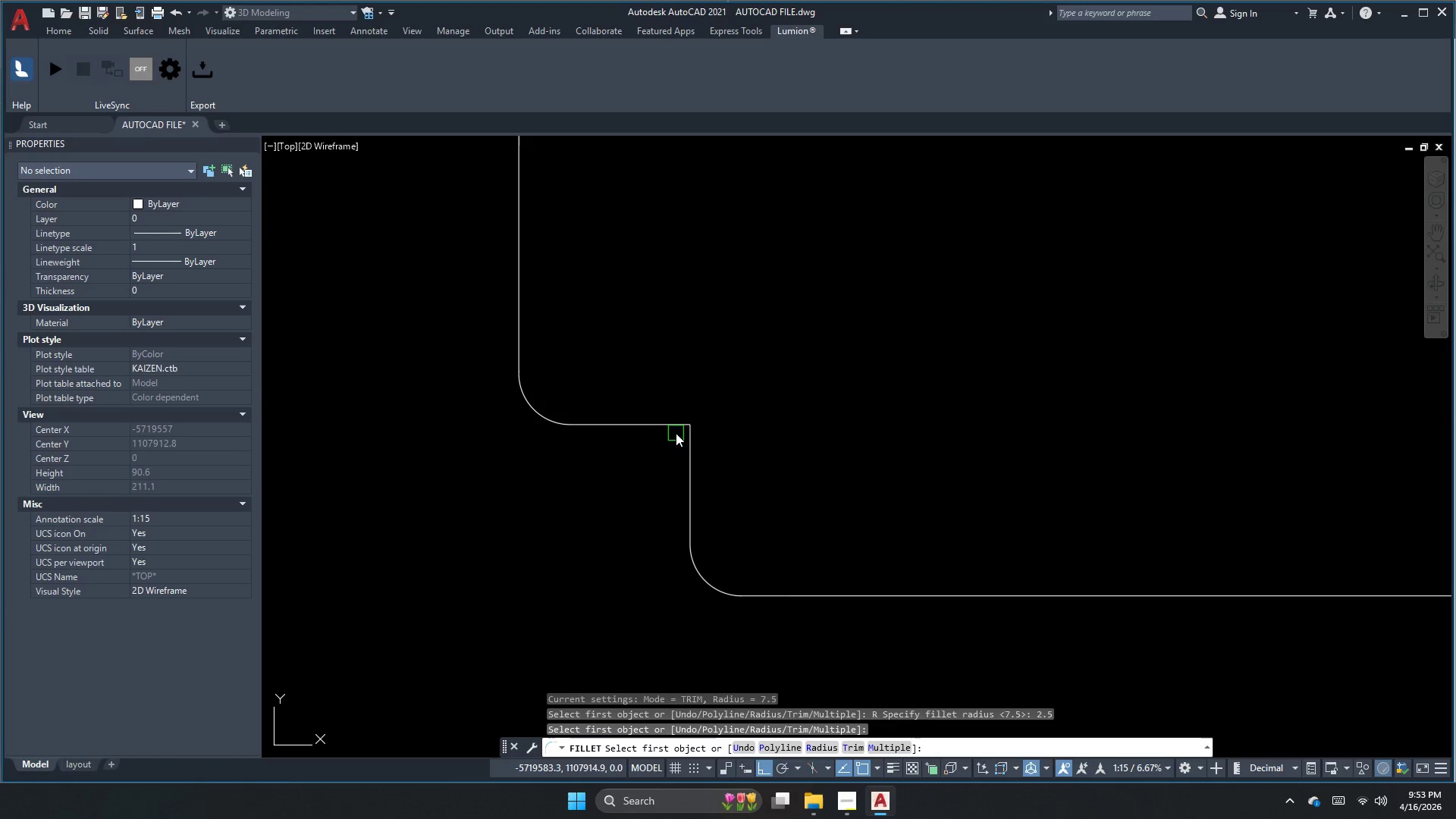 
triple_click([676, 433])
 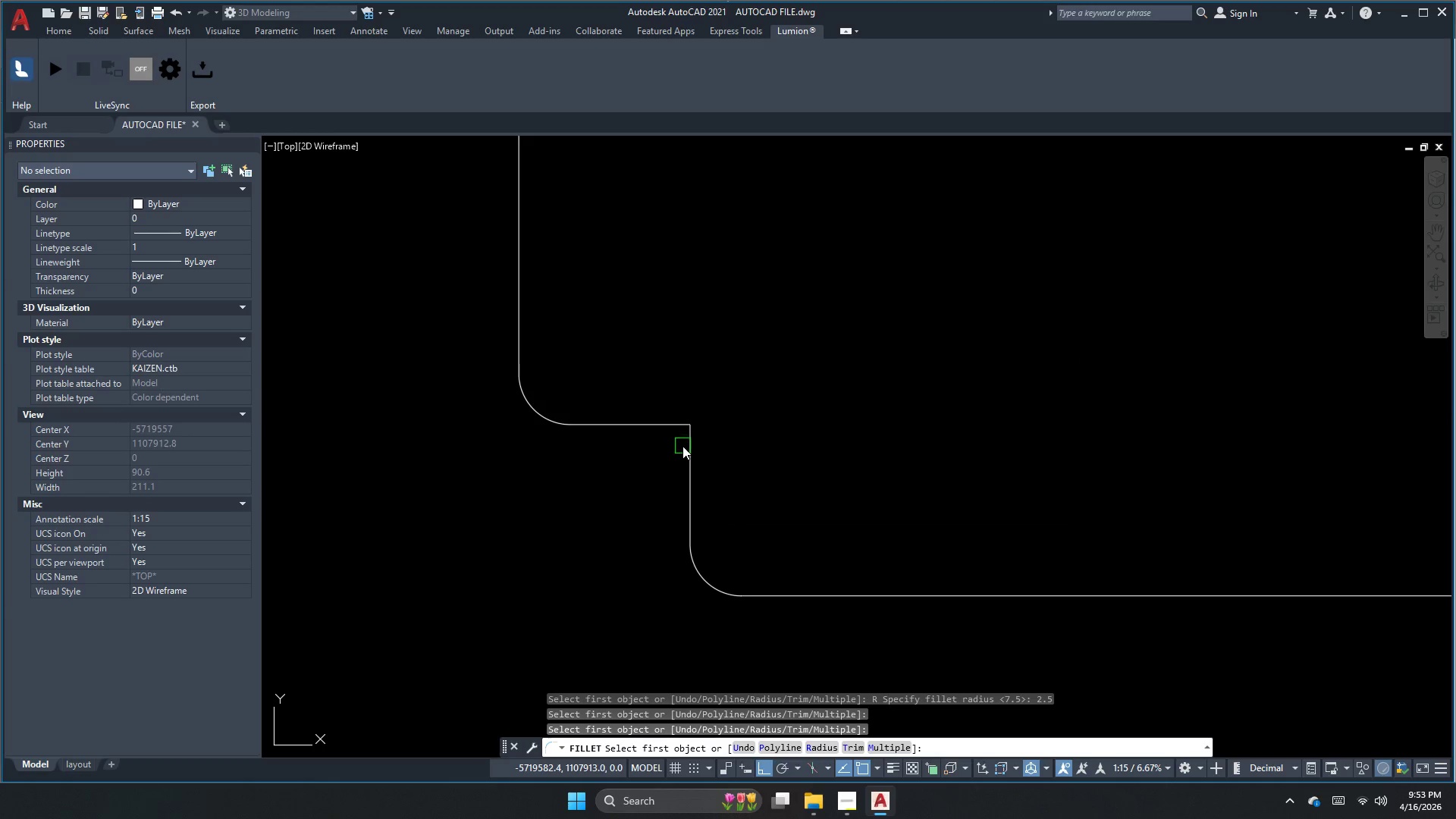 
triple_click([685, 446])
 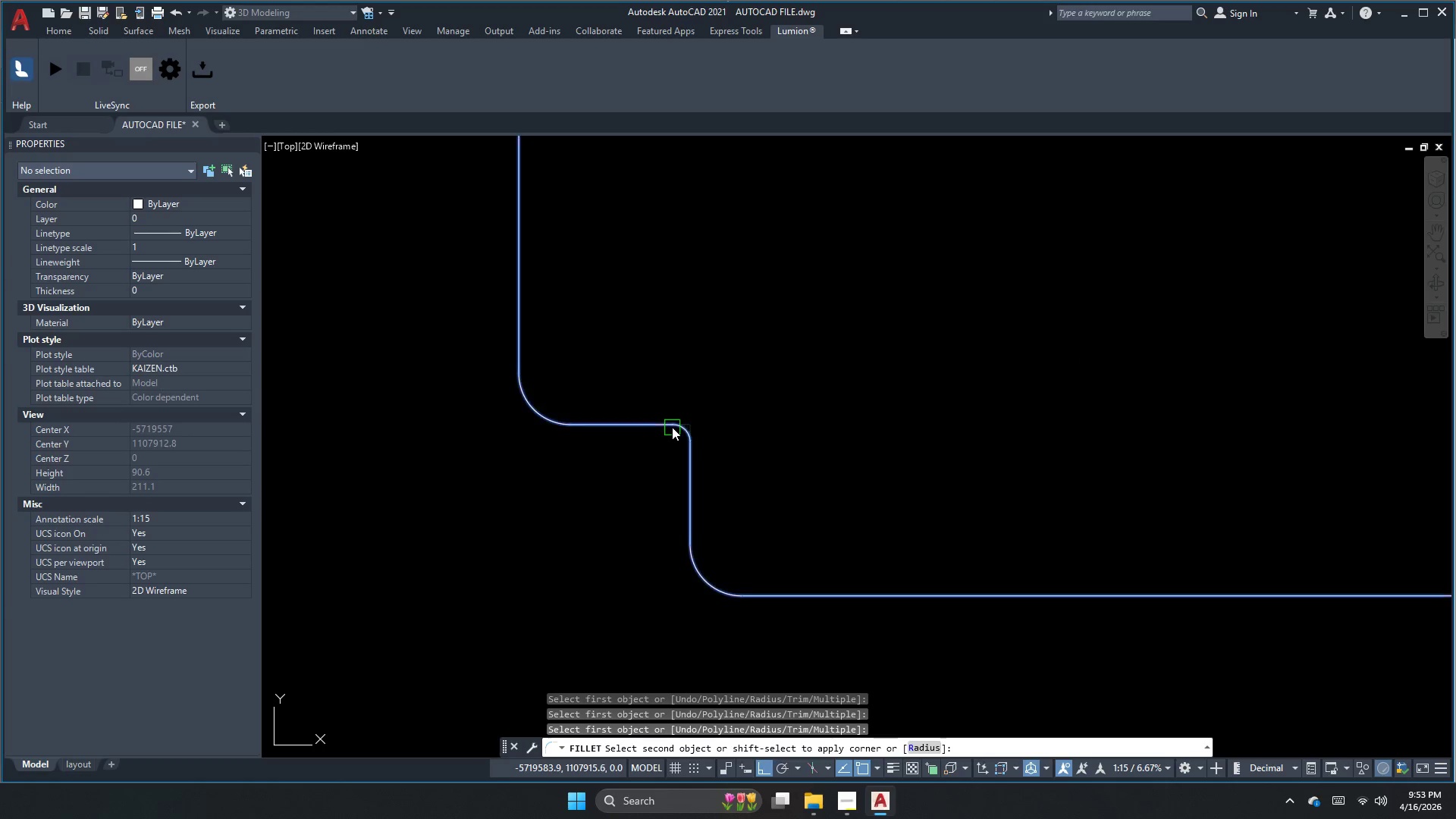 
left_click([672, 427])
 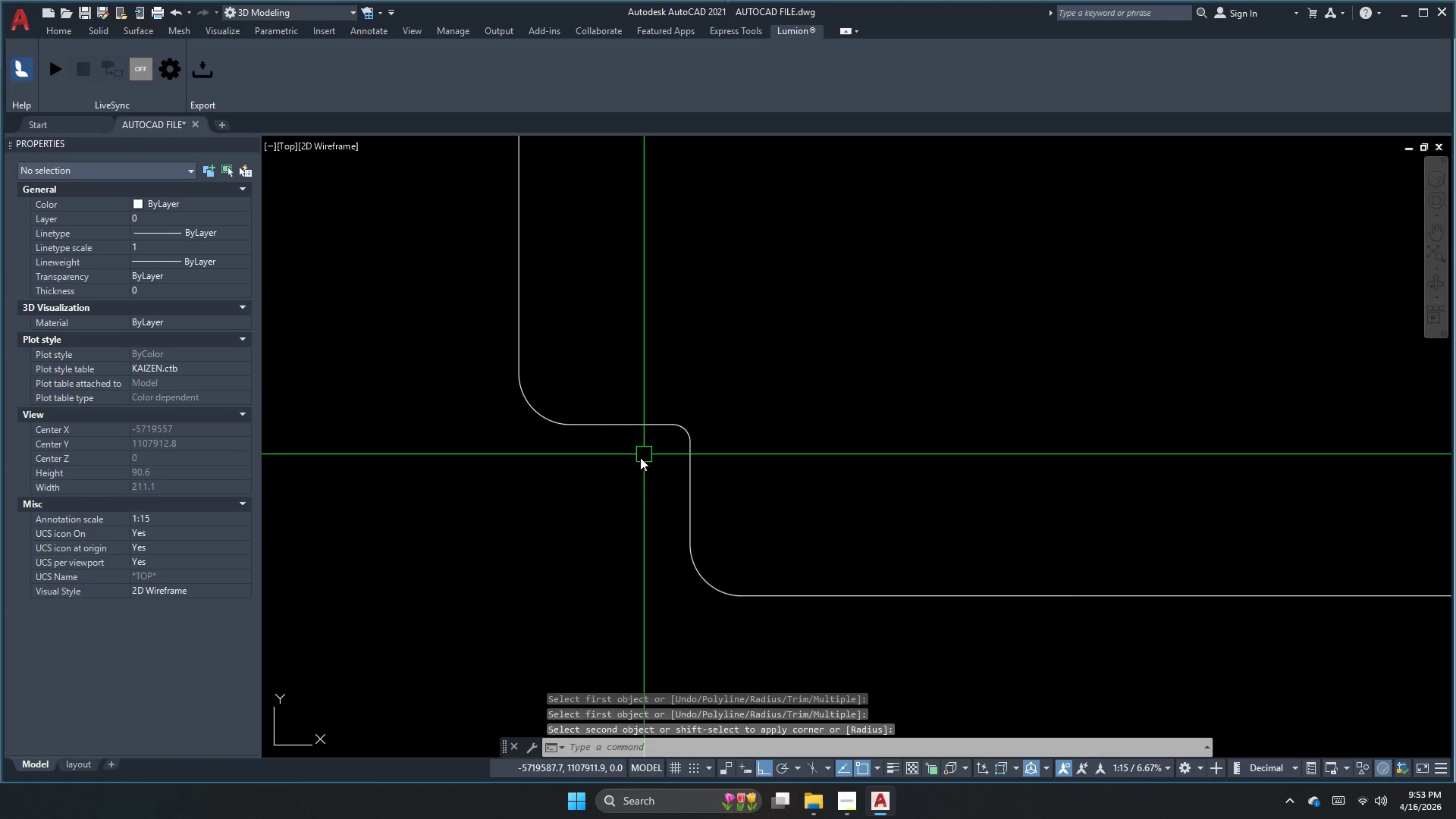 
scroll: coordinate [621, 511], scroll_direction: down, amount: 4.0
 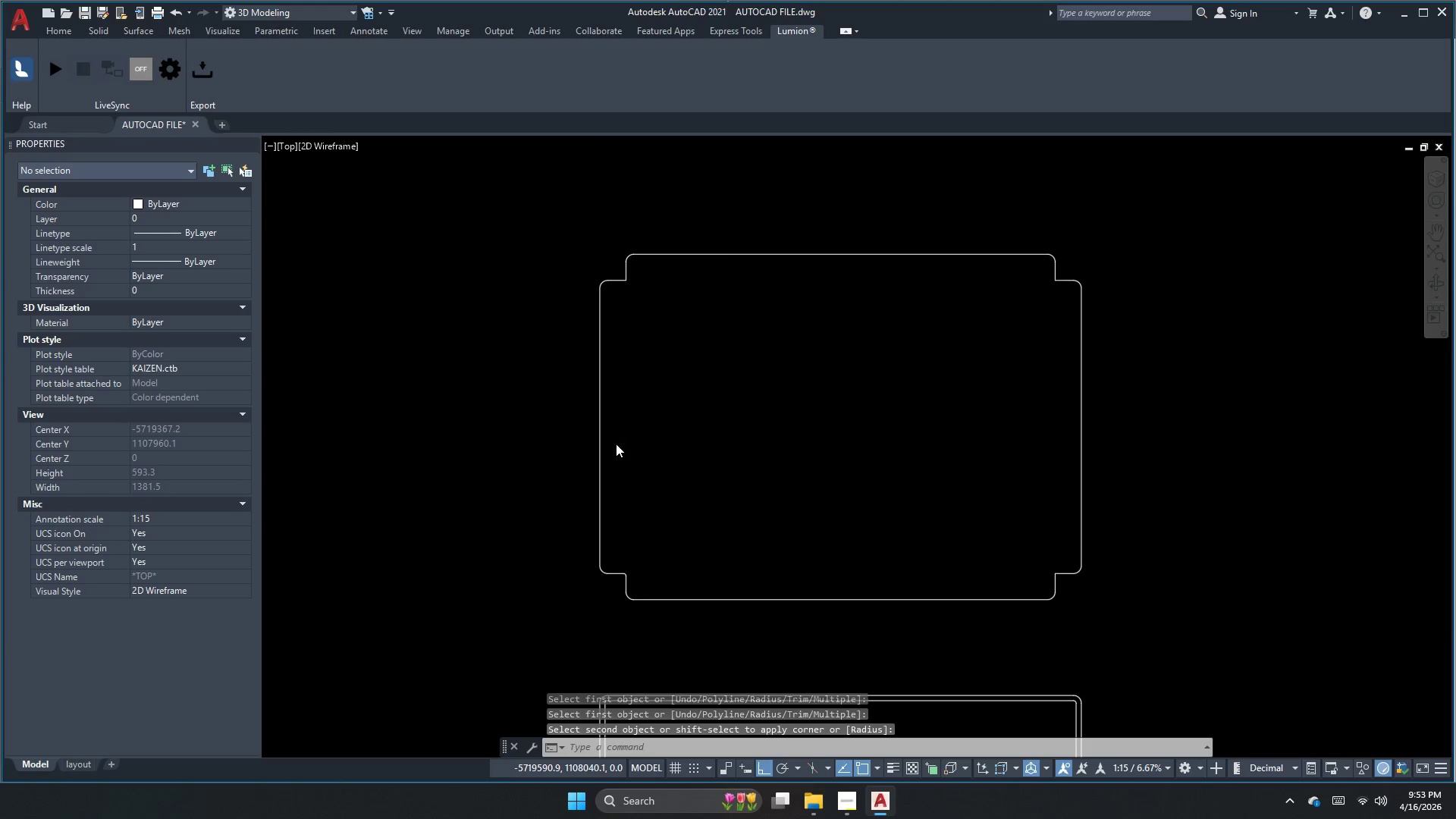 
key(Space)
 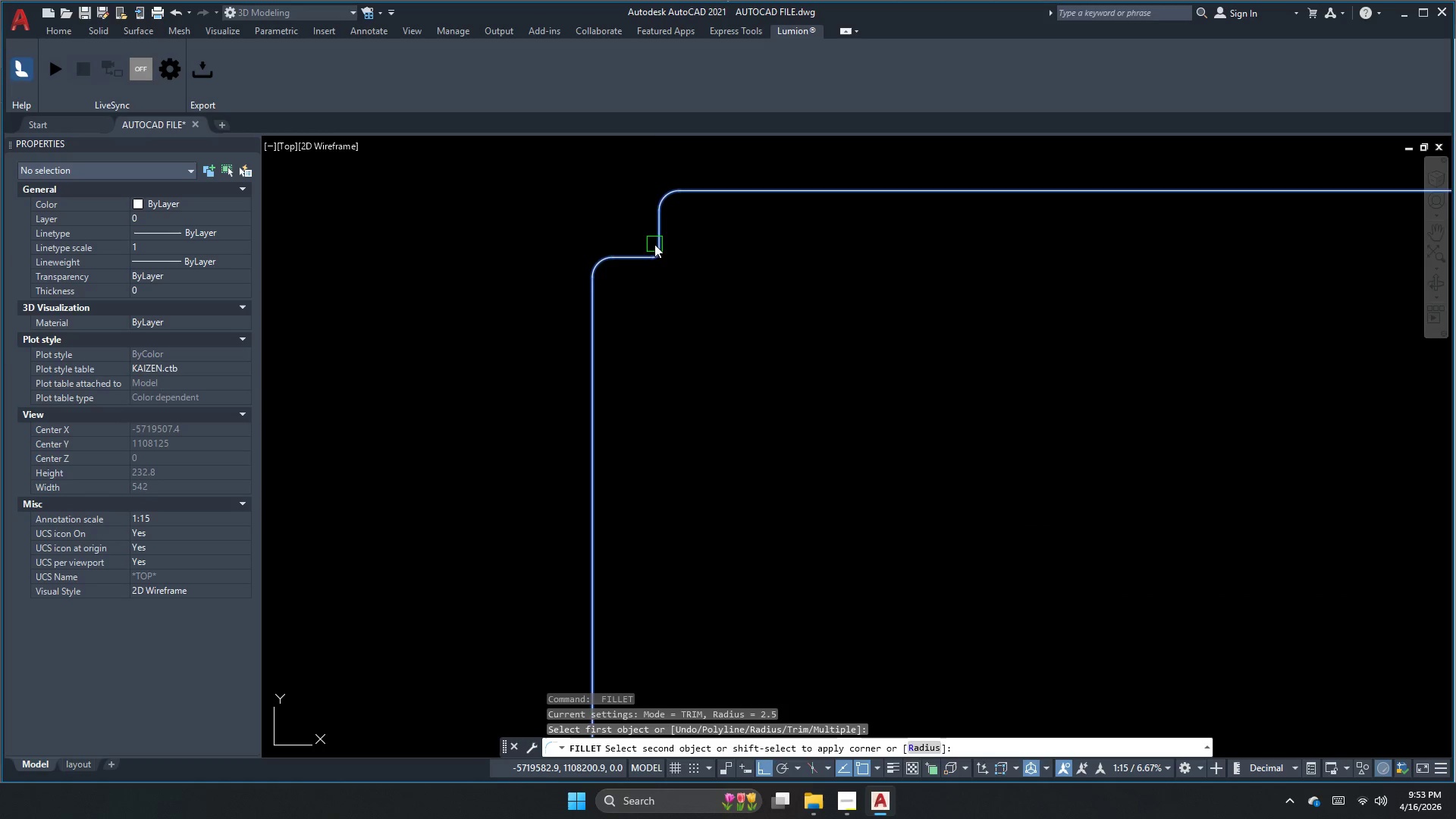 
scroll: coordinate [604, 293], scroll_direction: up, amount: 2.0
 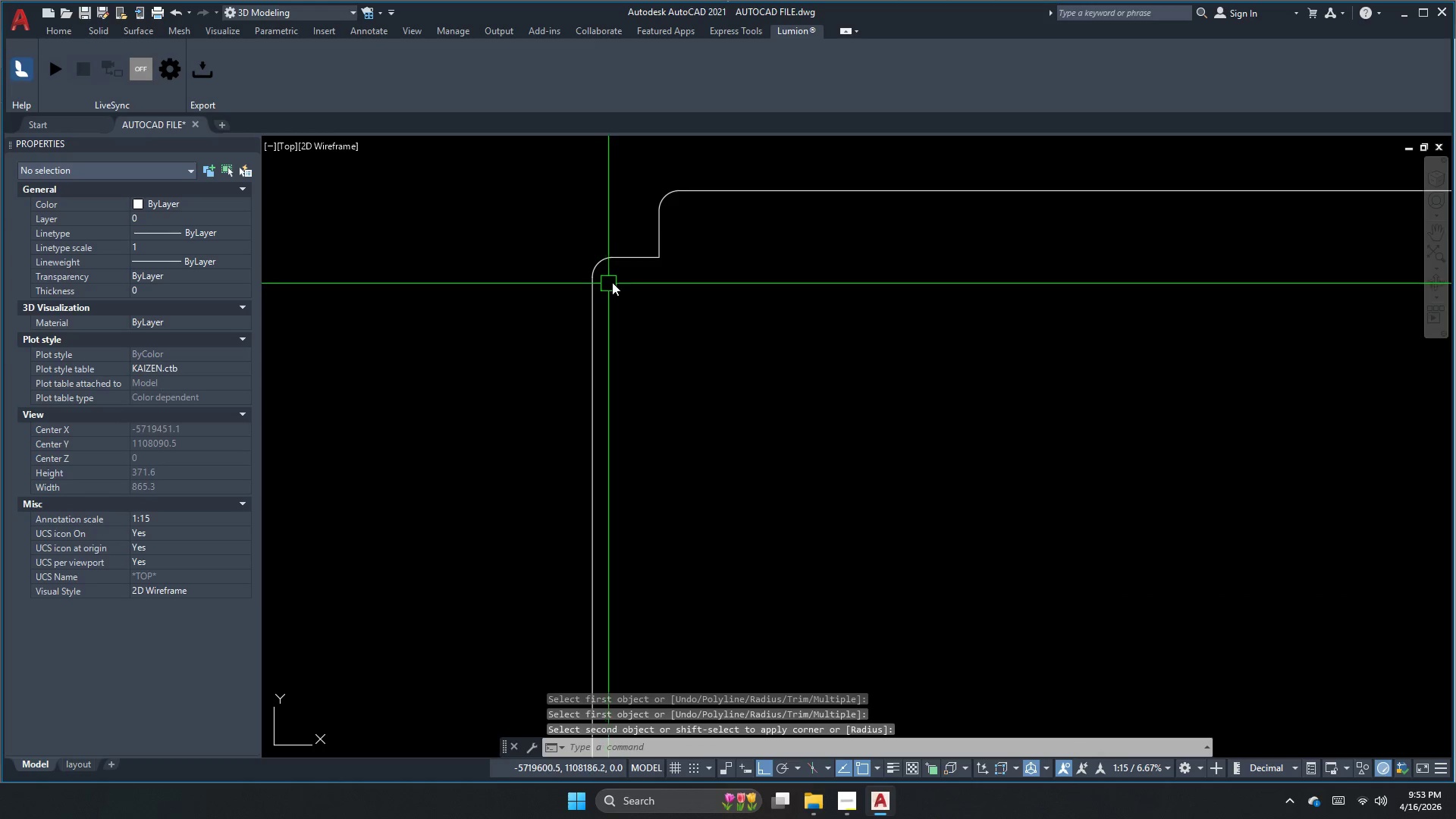 
double_click([654, 243])
 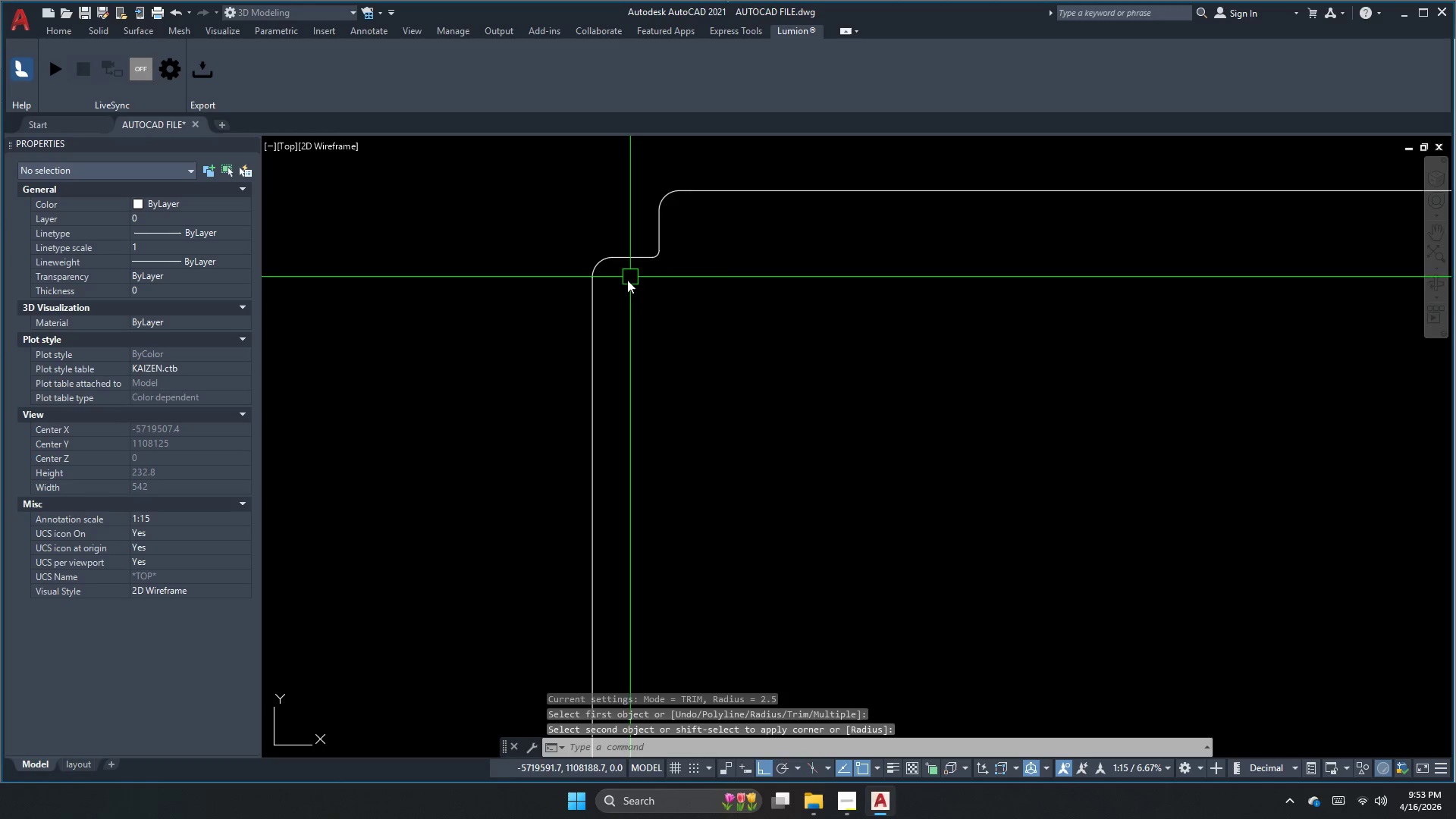 
key(Space)
 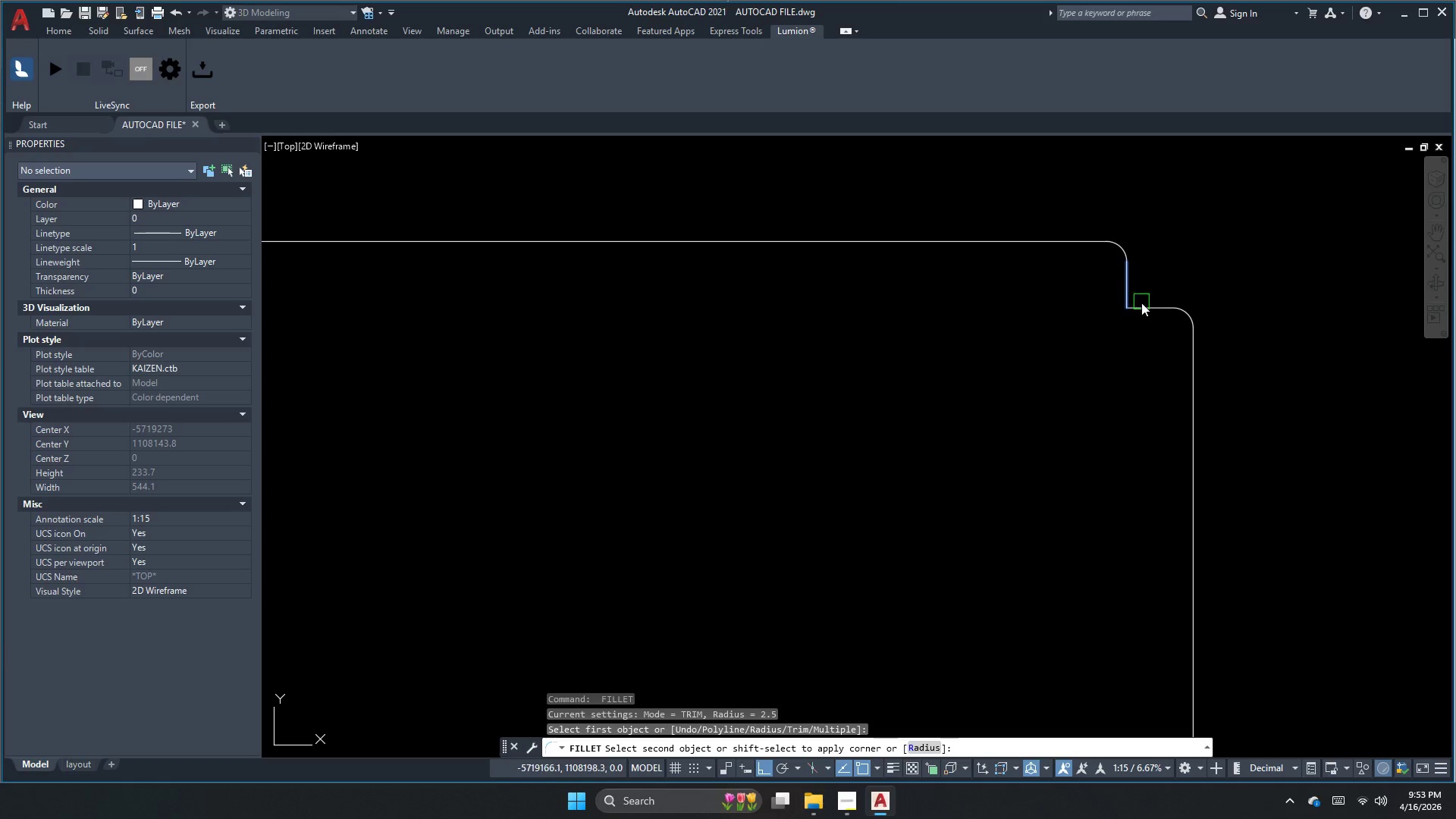 
scroll: coordinate [1019, 260], scroll_direction: none, amount: 0.0
 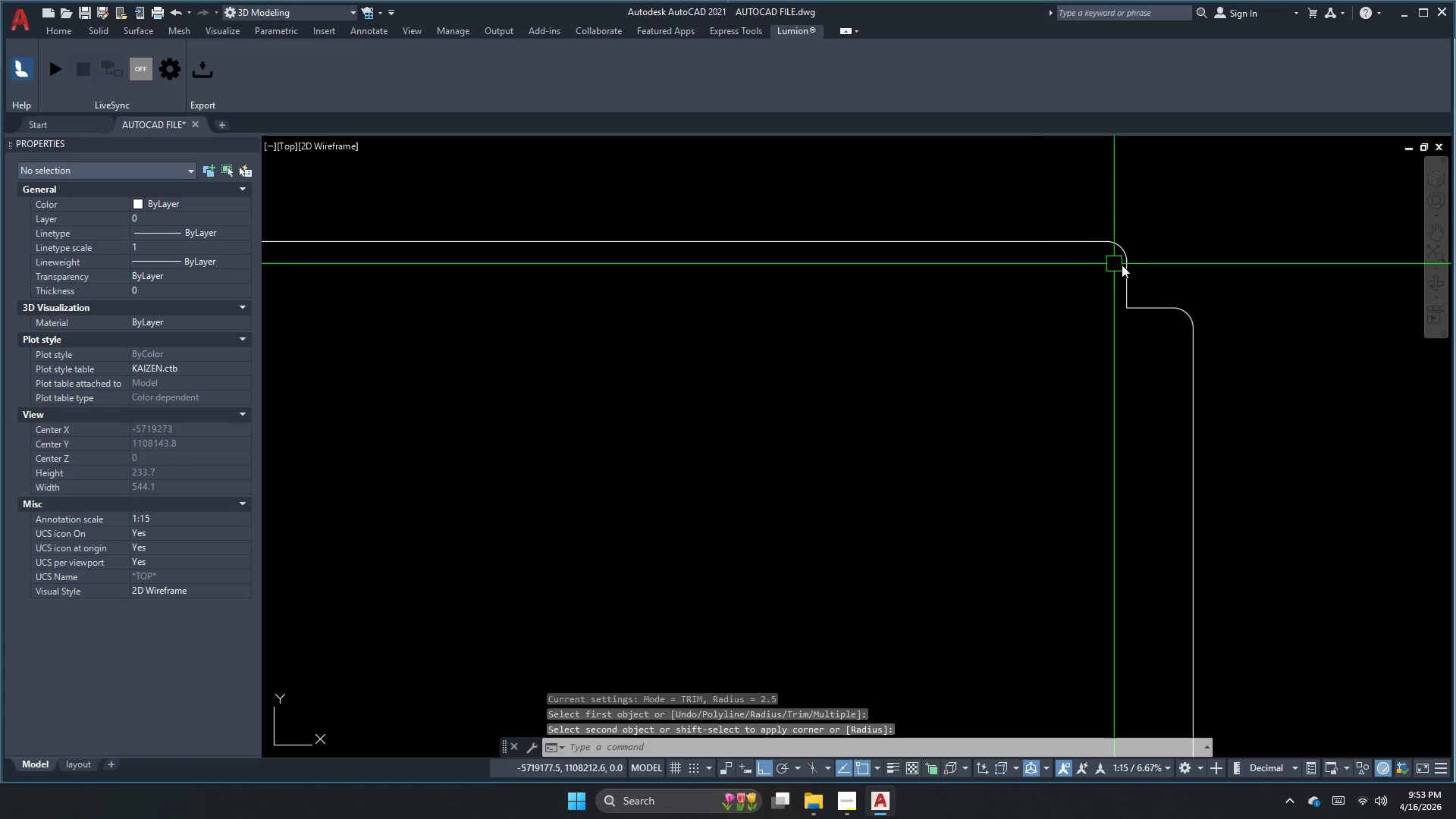 
double_click([1145, 303])
 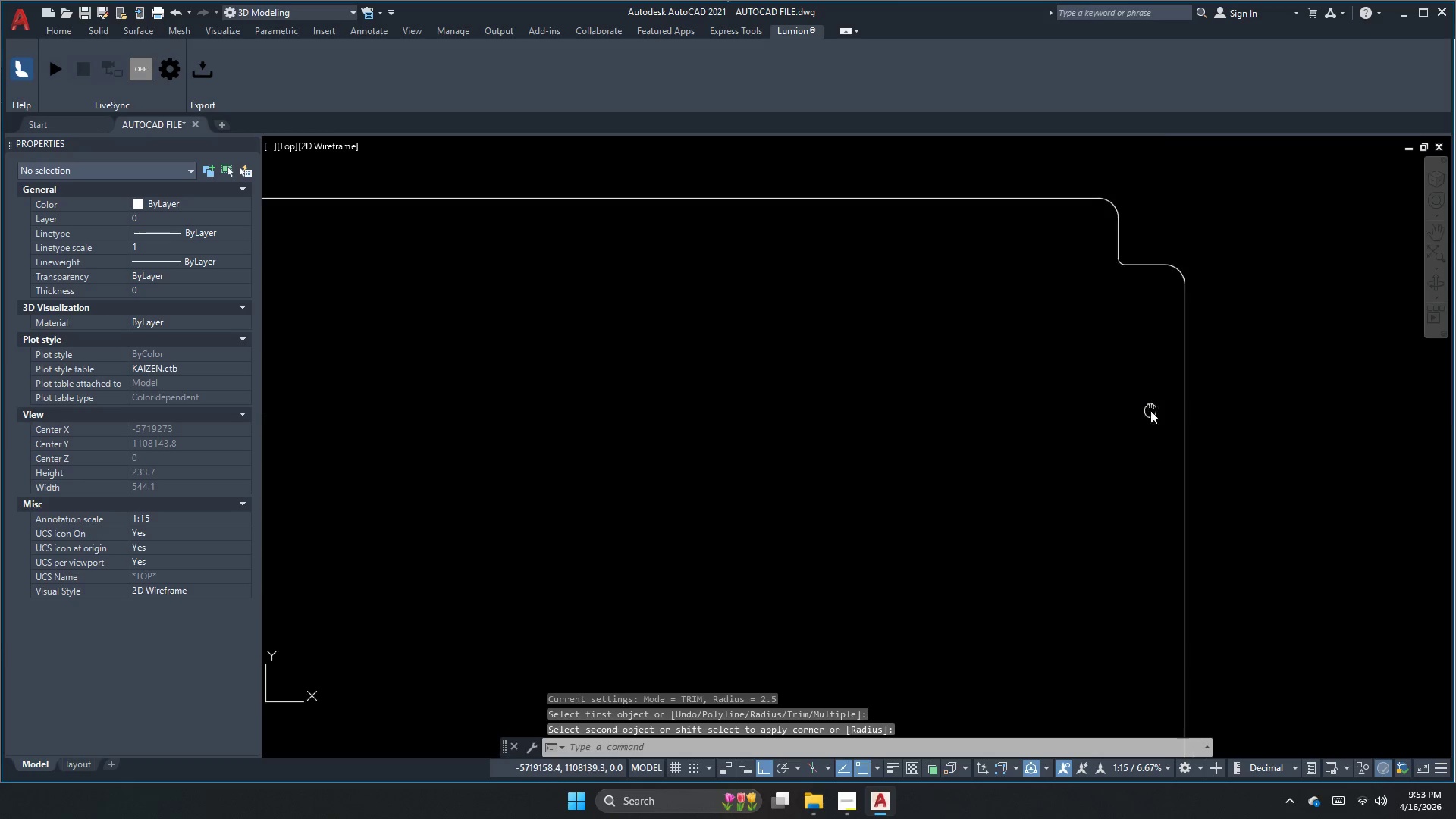 
key(Space)
 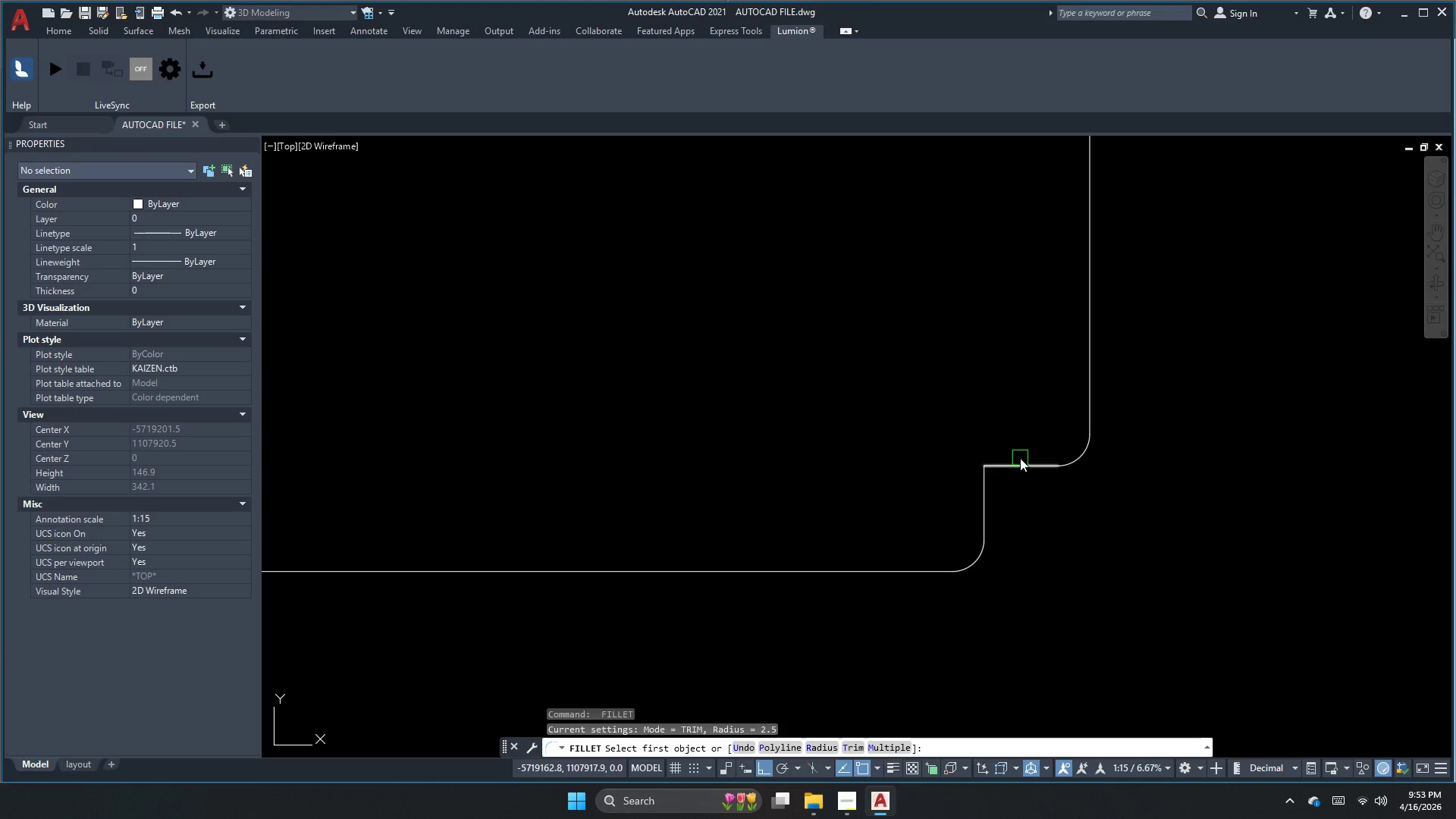 
scroll: coordinate [1031, 544], scroll_direction: up, amount: 1.0
 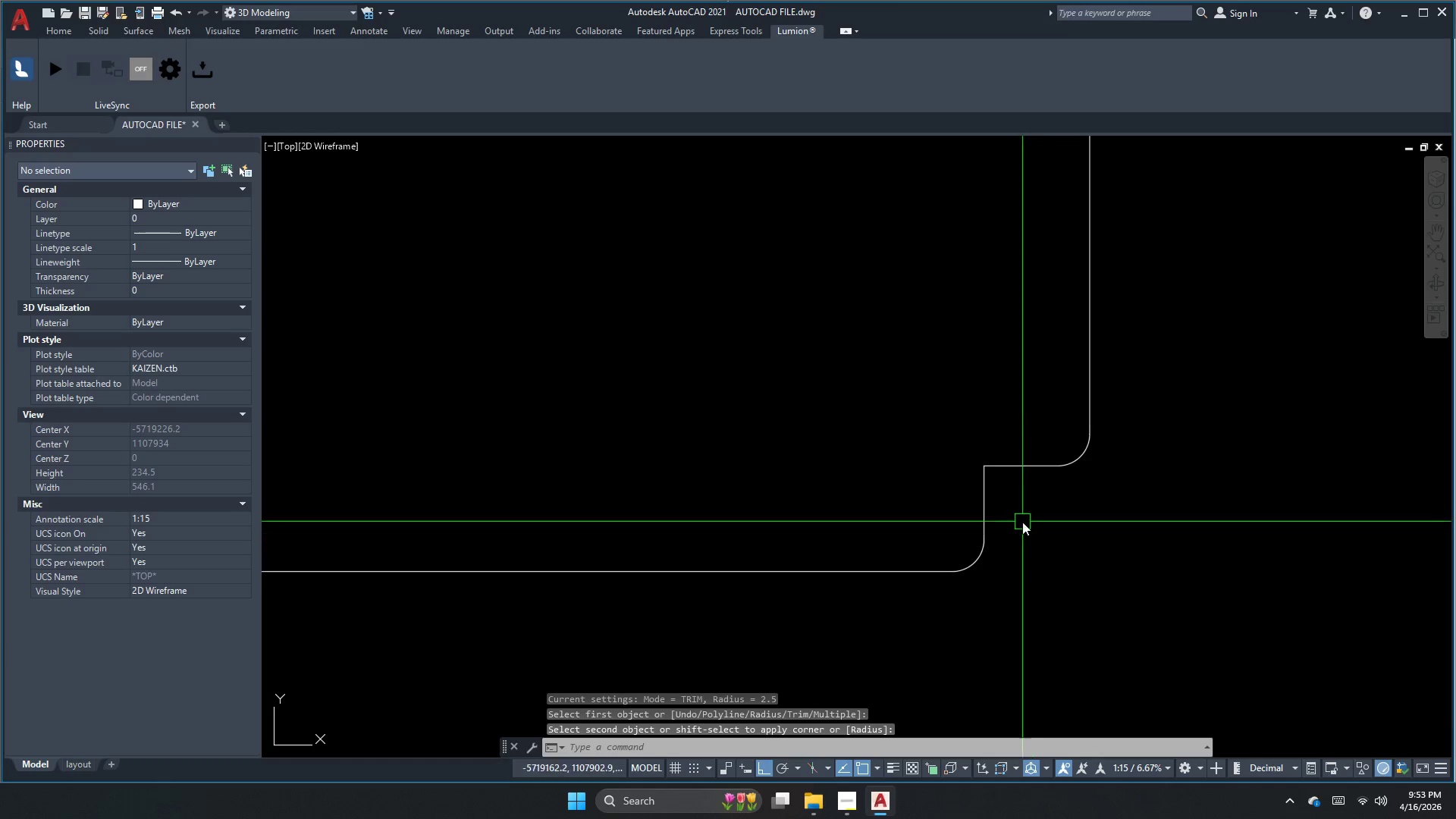 
left_click([1020, 458])
 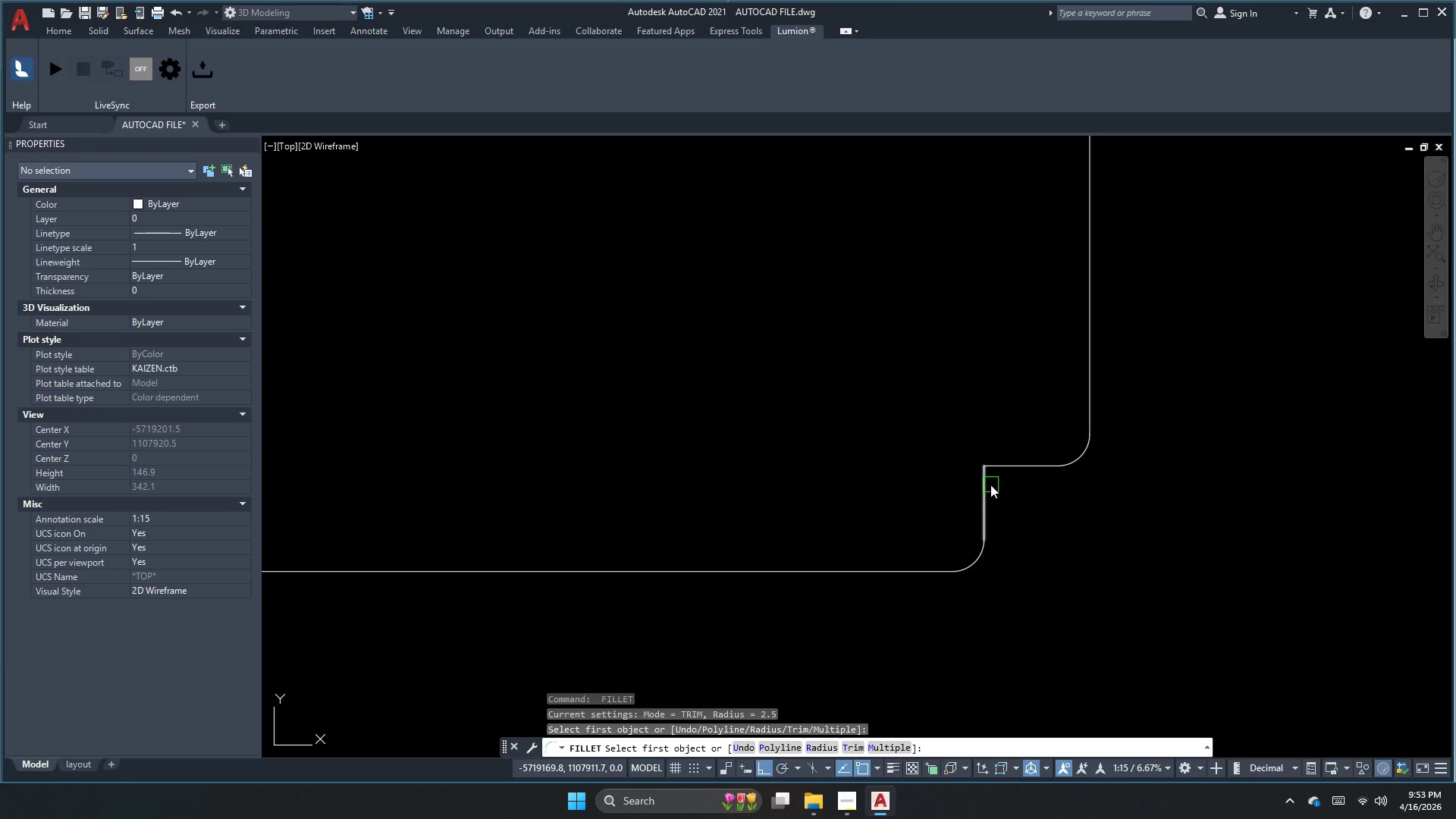 
left_click_drag(start_coordinate=[990, 485], to_coordinate=[990, 481])
 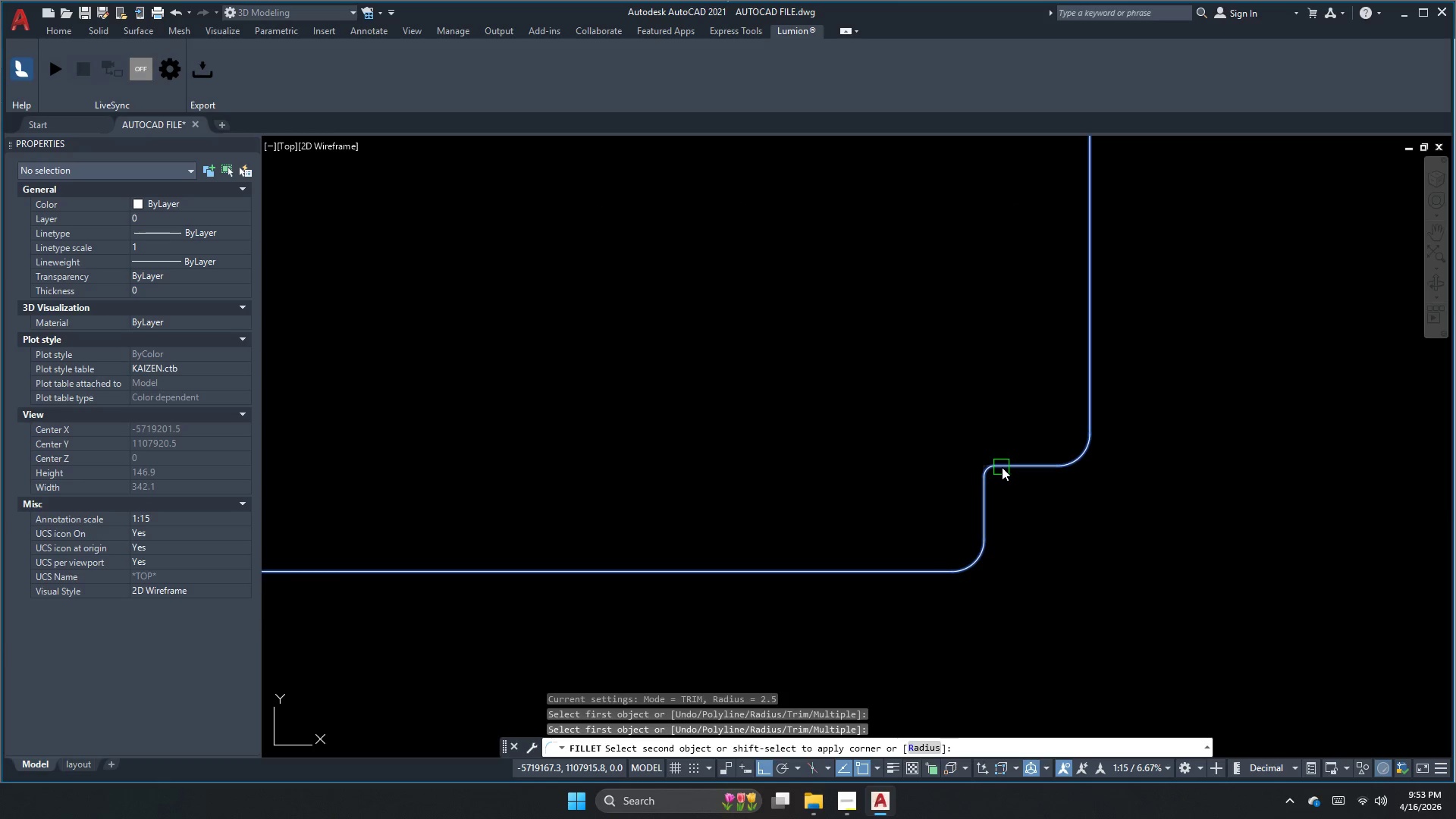 
left_click([1002, 467])
 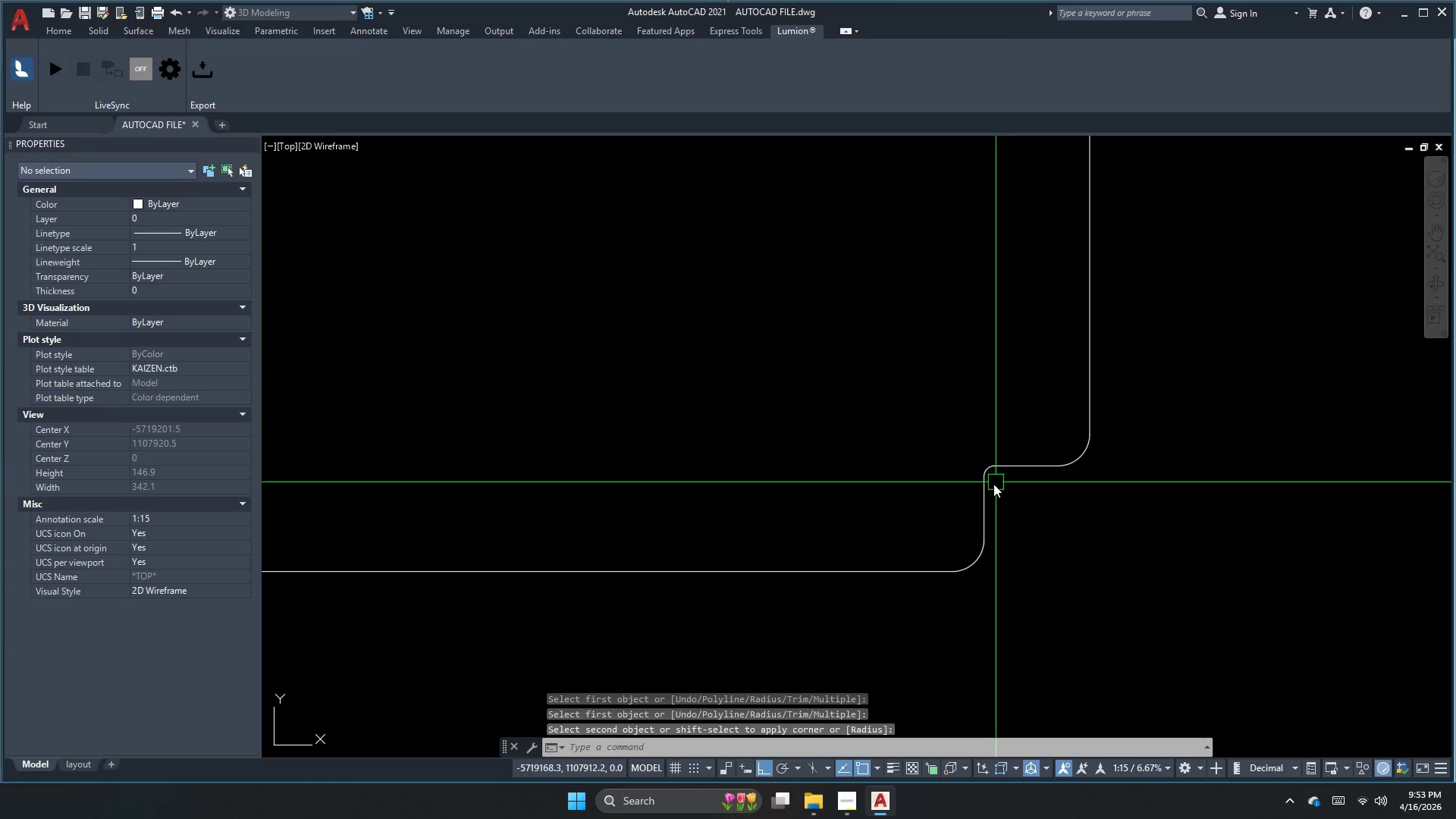 
key(Escape)
 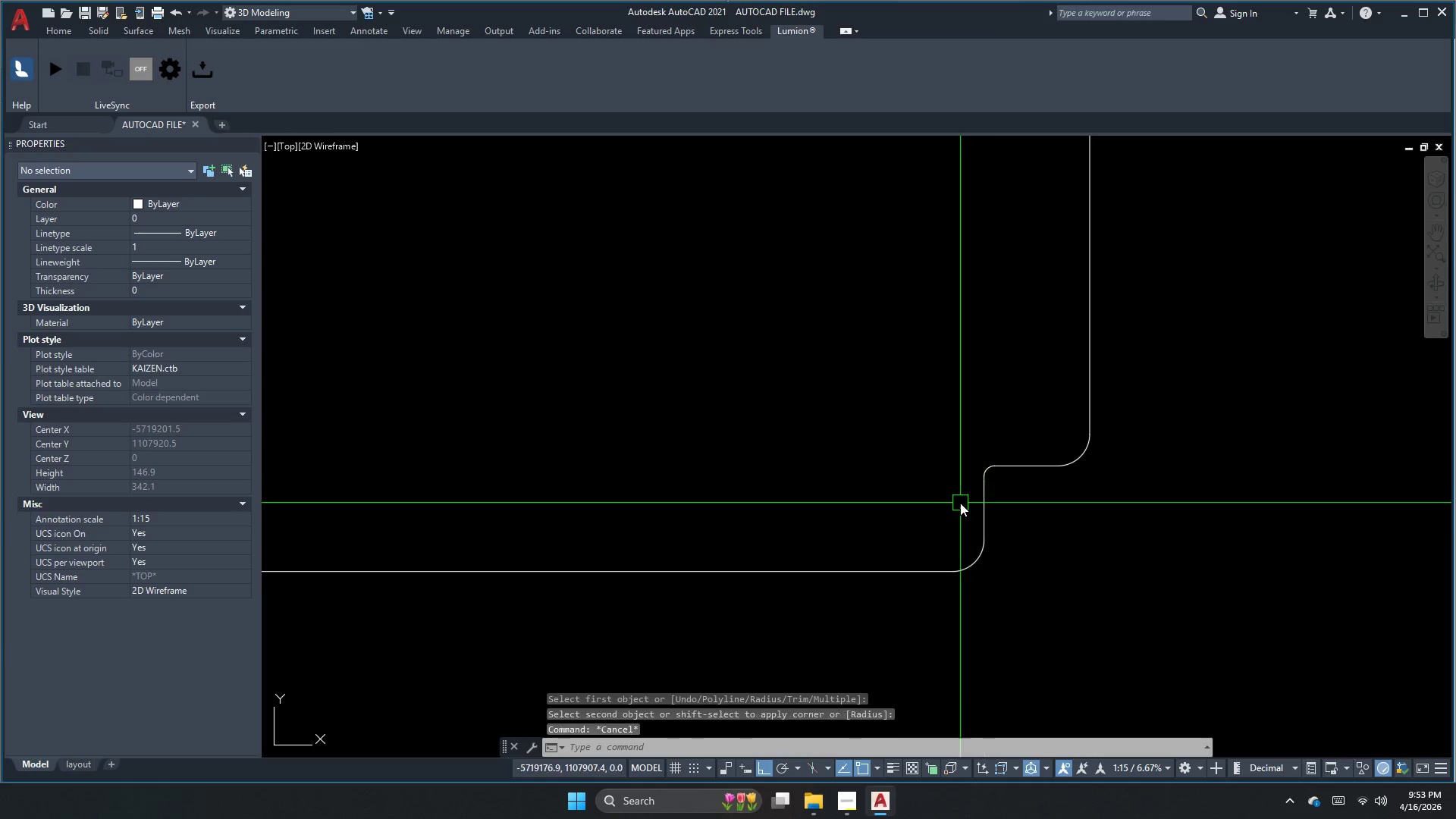 
key(Escape)
 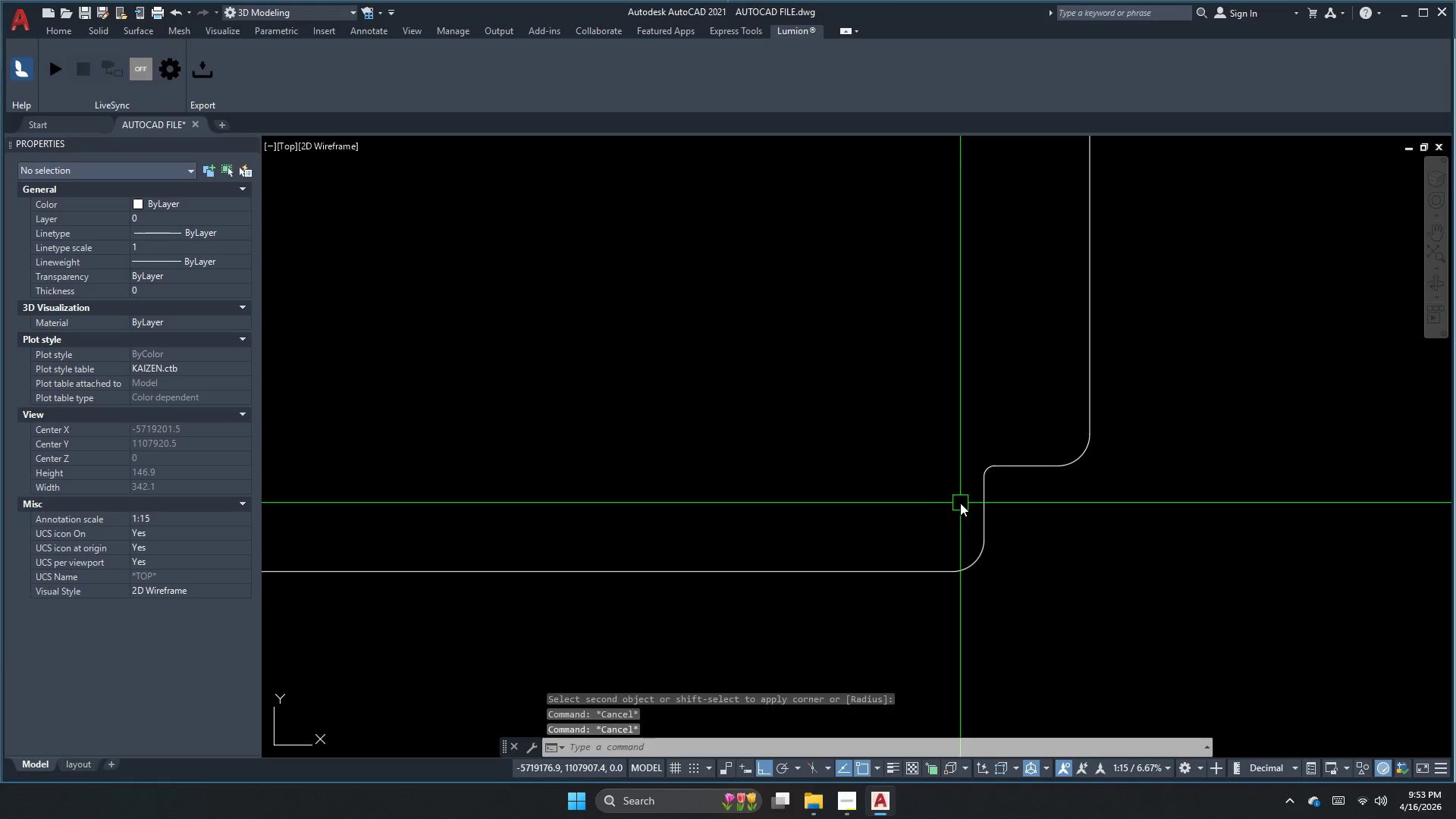 
key(O)
 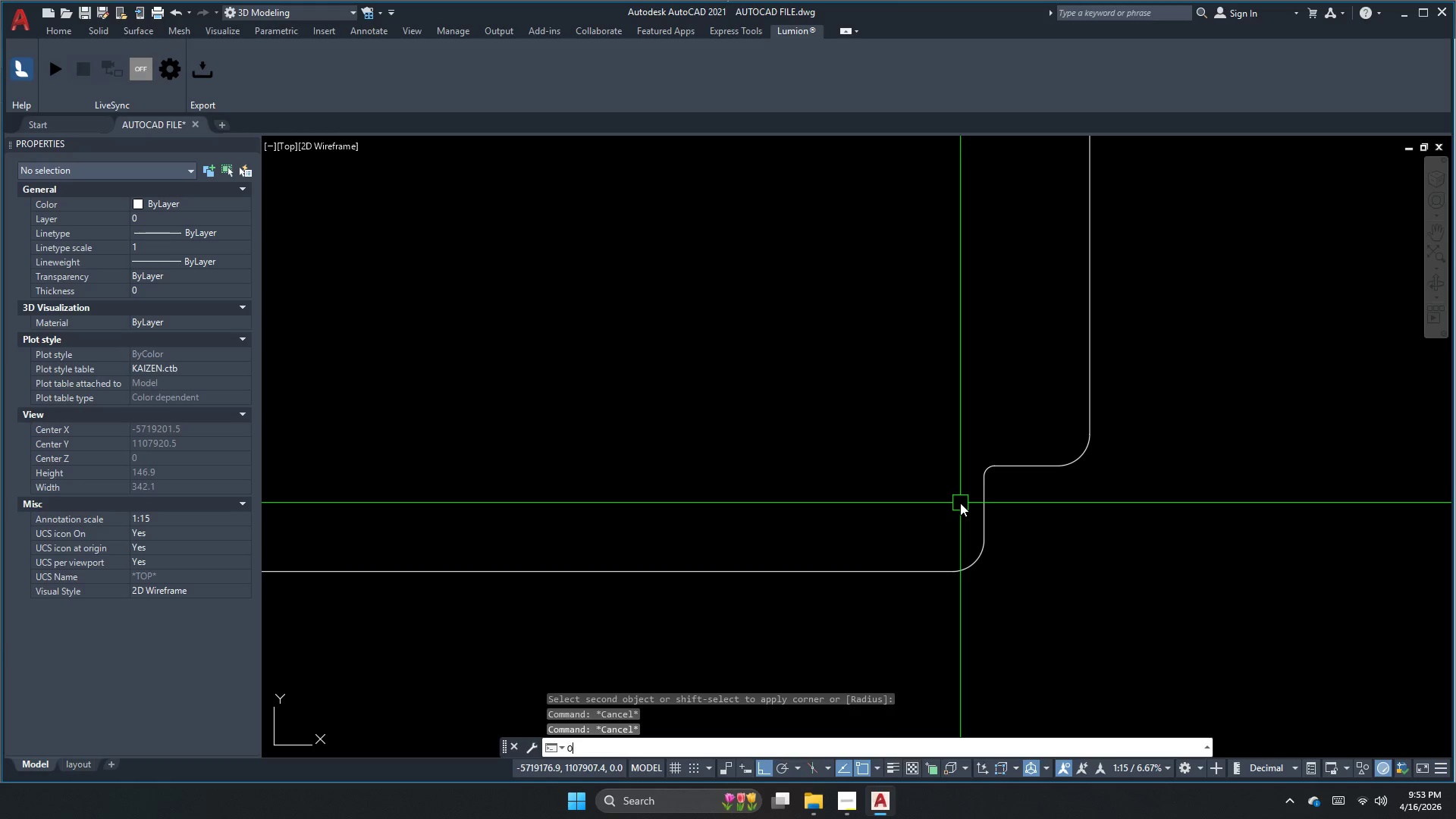 
key(Space)
 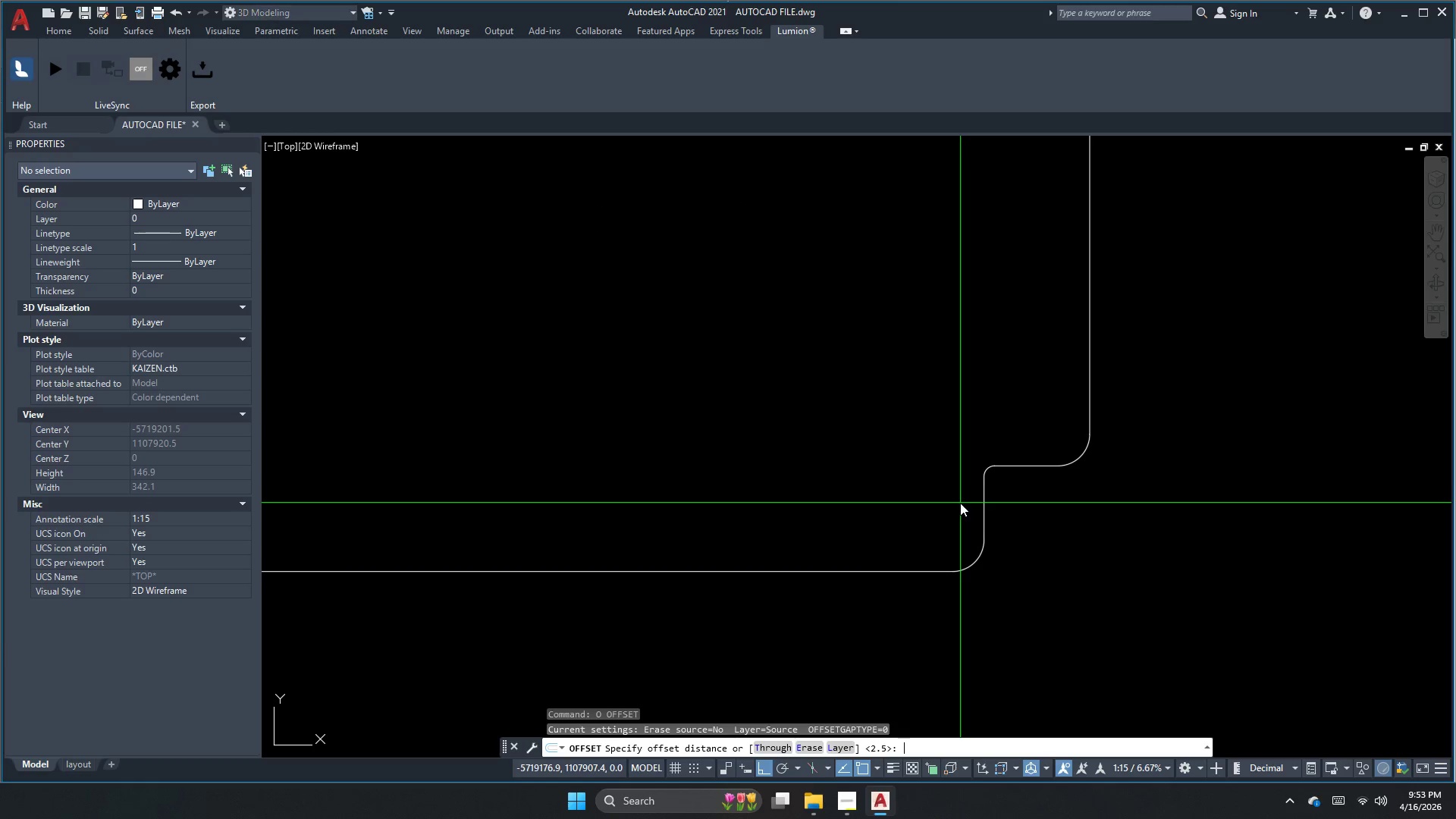 
key(Numpad5)
 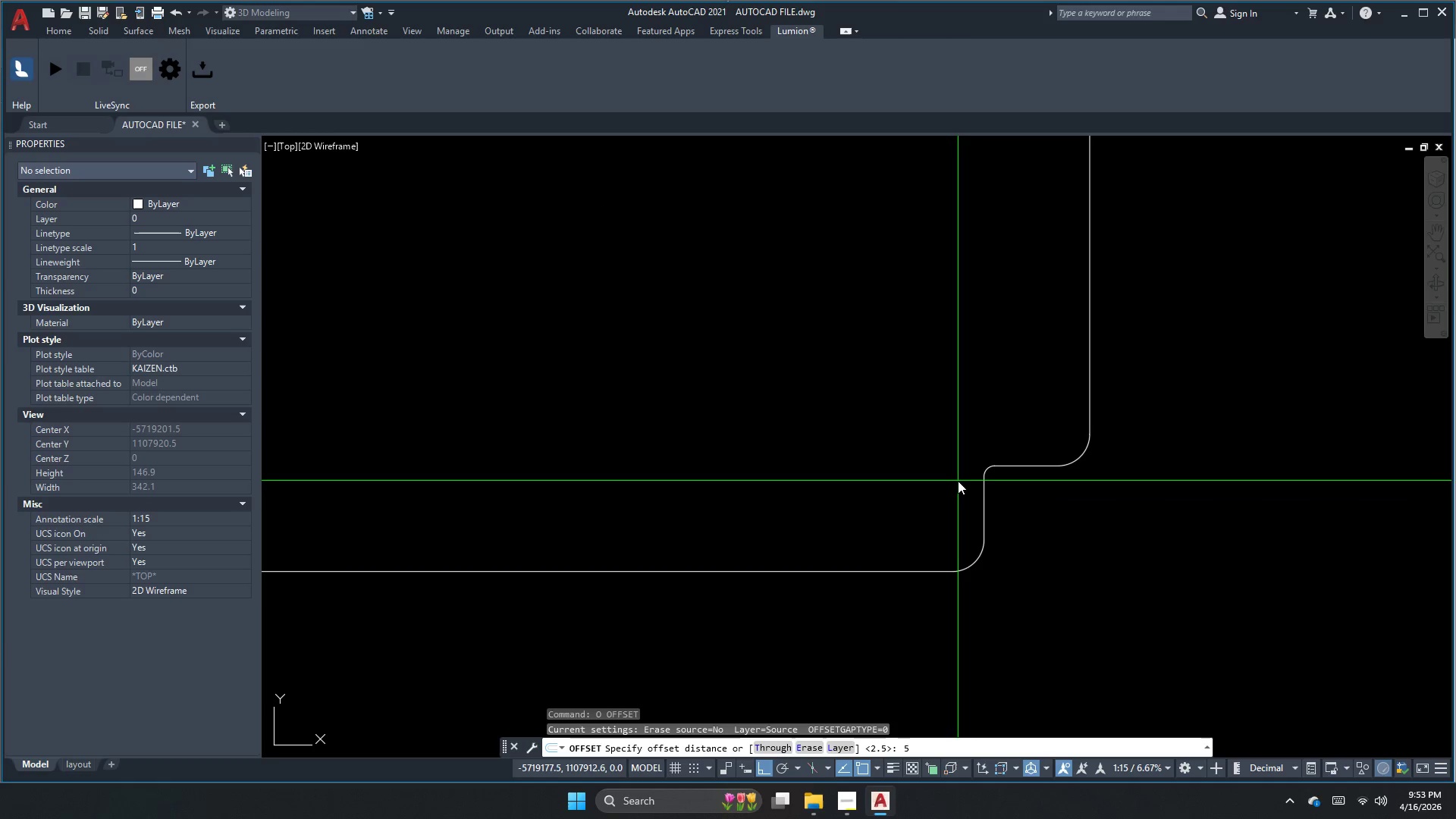 
key(NumpadEnter)
 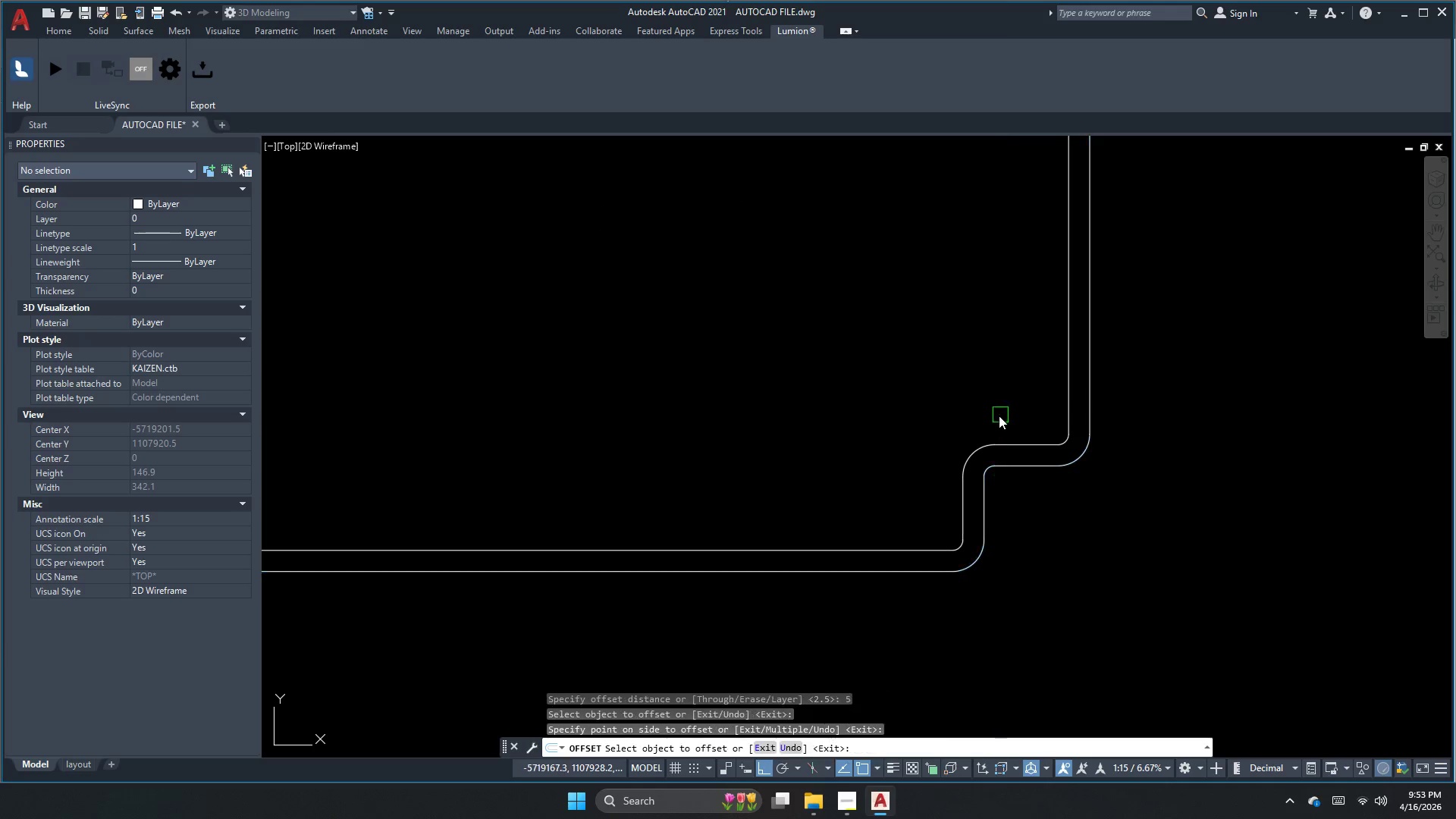 
scroll: coordinate [956, 544], scroll_direction: down, amount: 3.0
 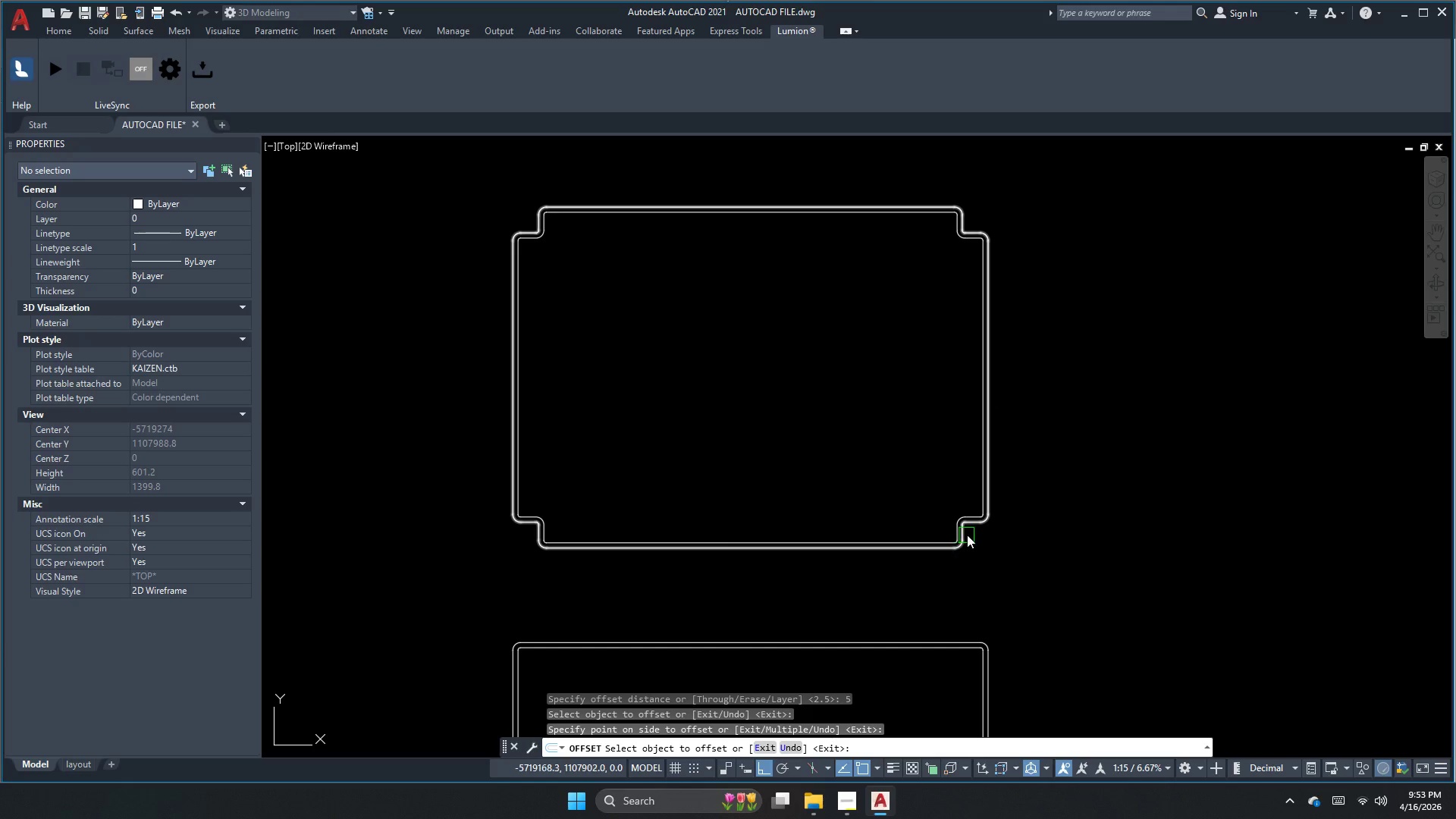 
key(Escape)
 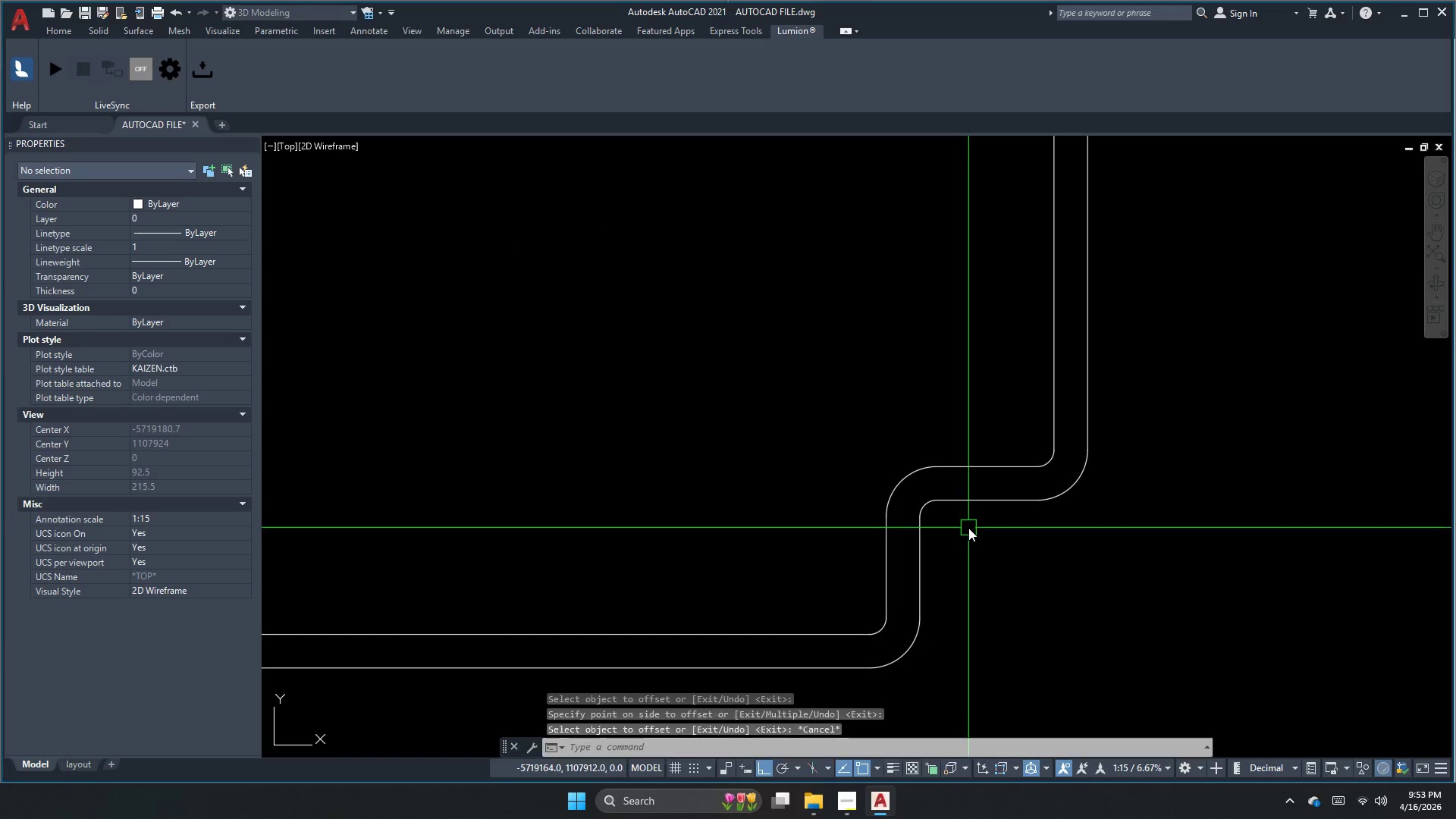 
key(Escape)
 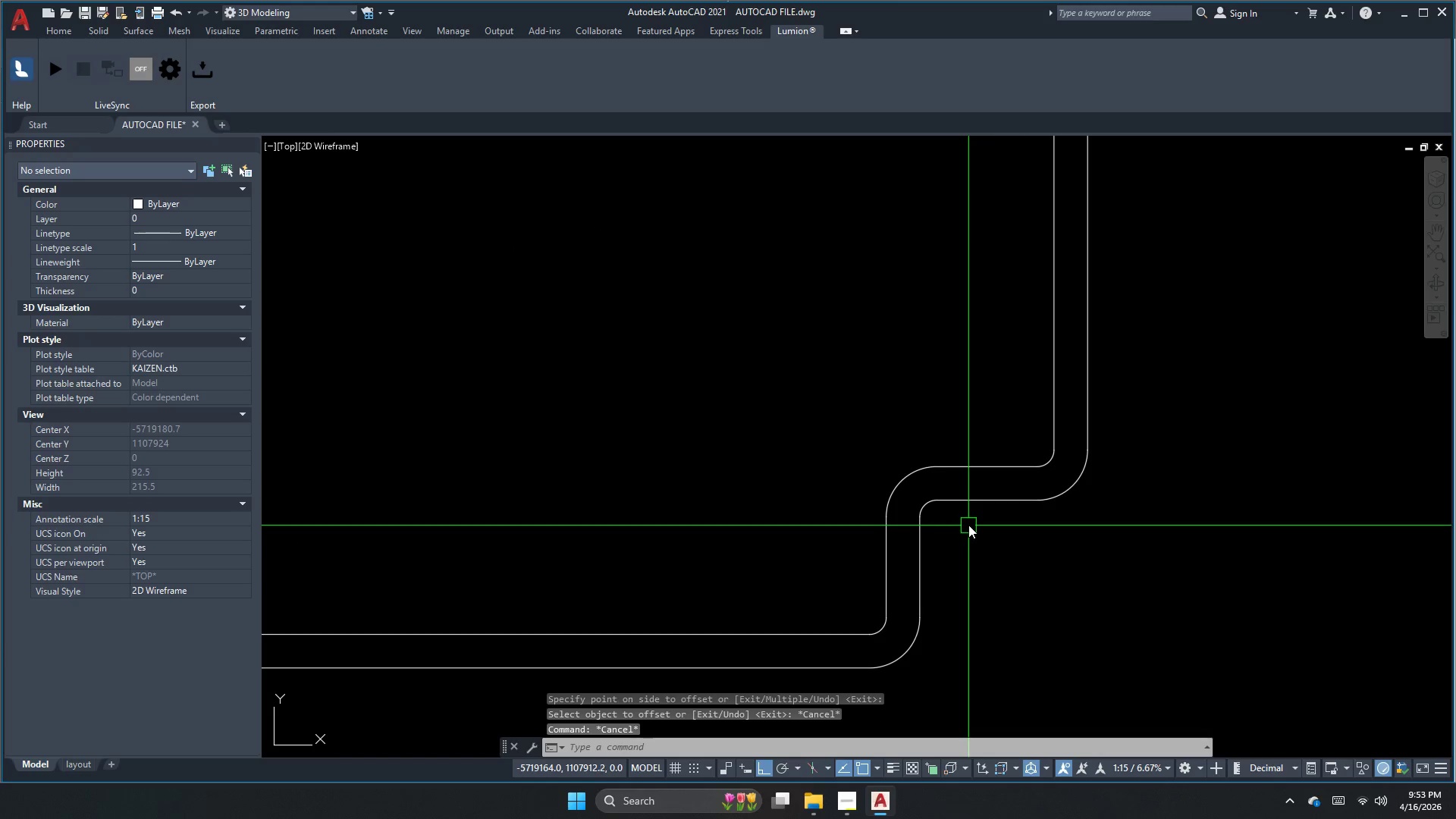 
scroll: coordinate [970, 527], scroll_direction: up, amount: 4.0
 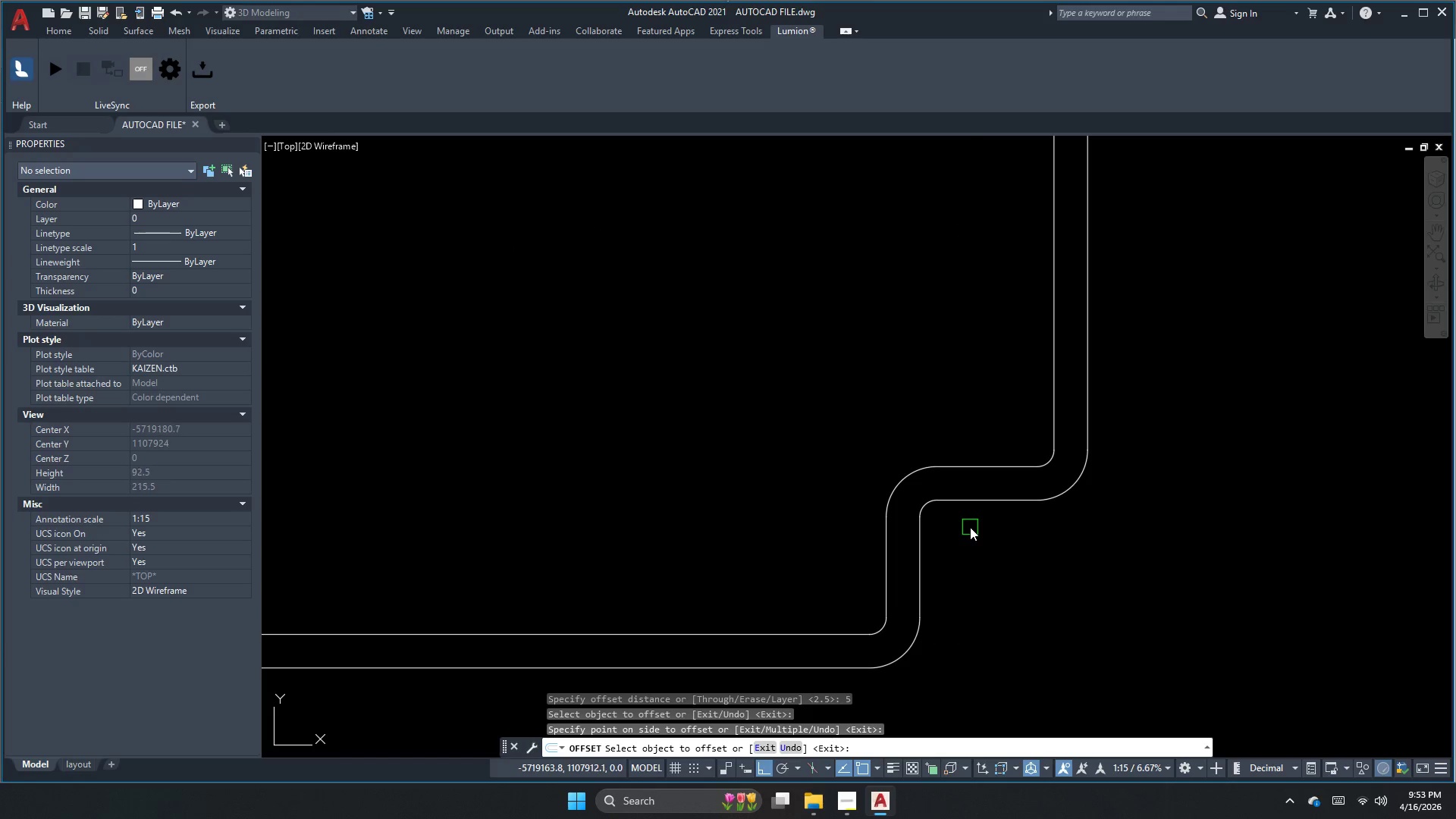 
key(O)
 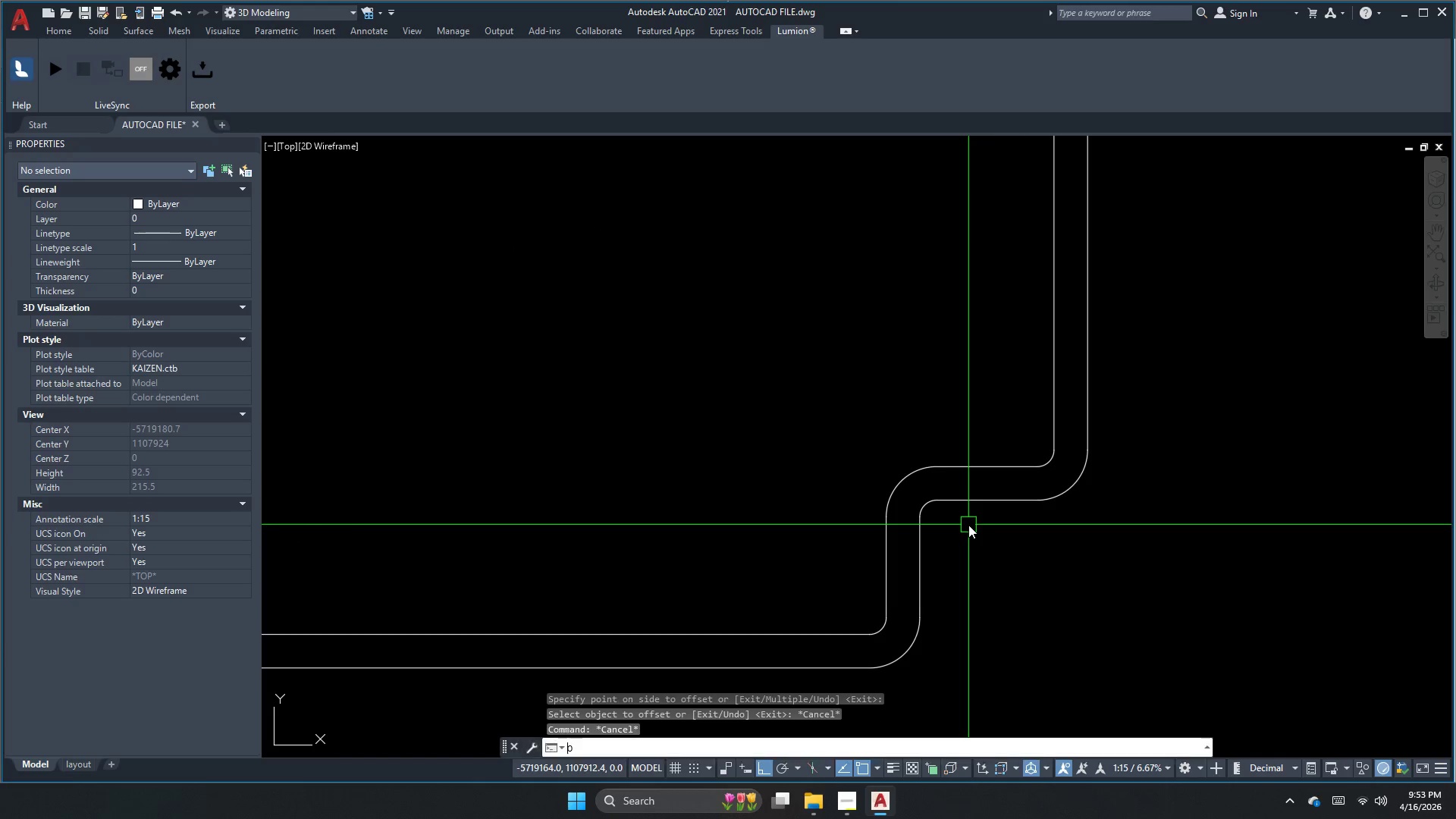 
key(Space)
 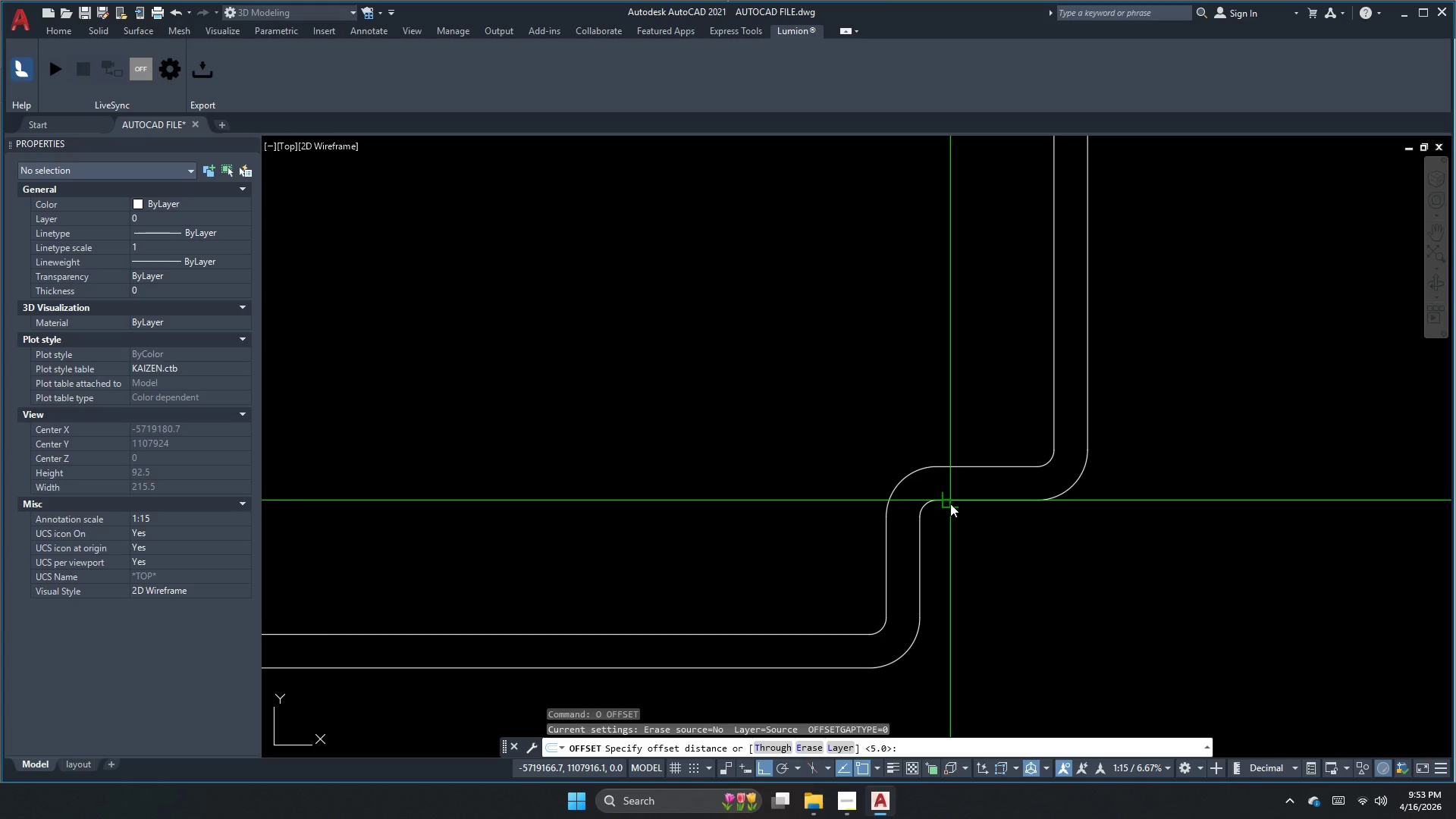 
key(Numpad2)
 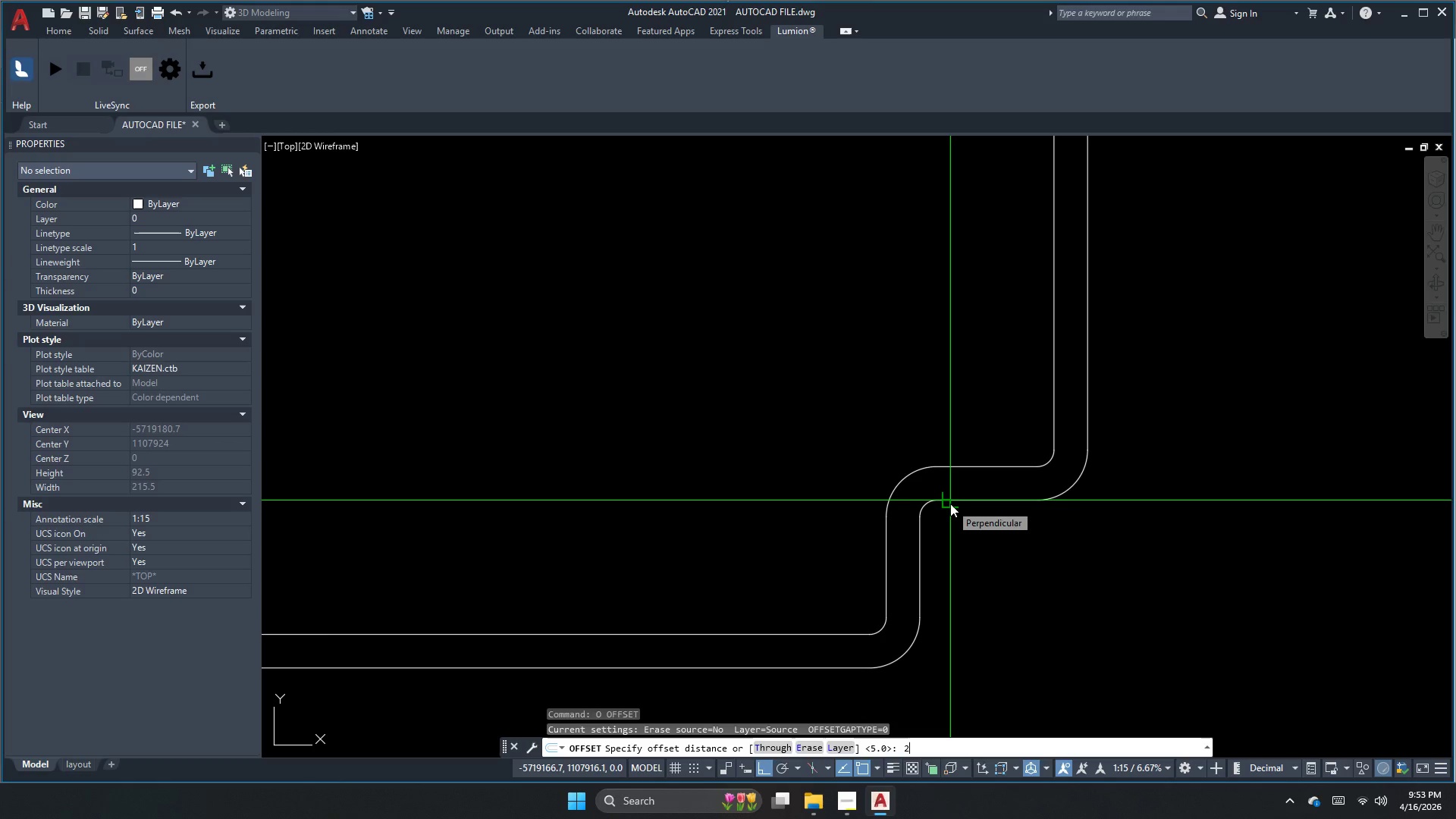 
key(NumpadDecimal)
 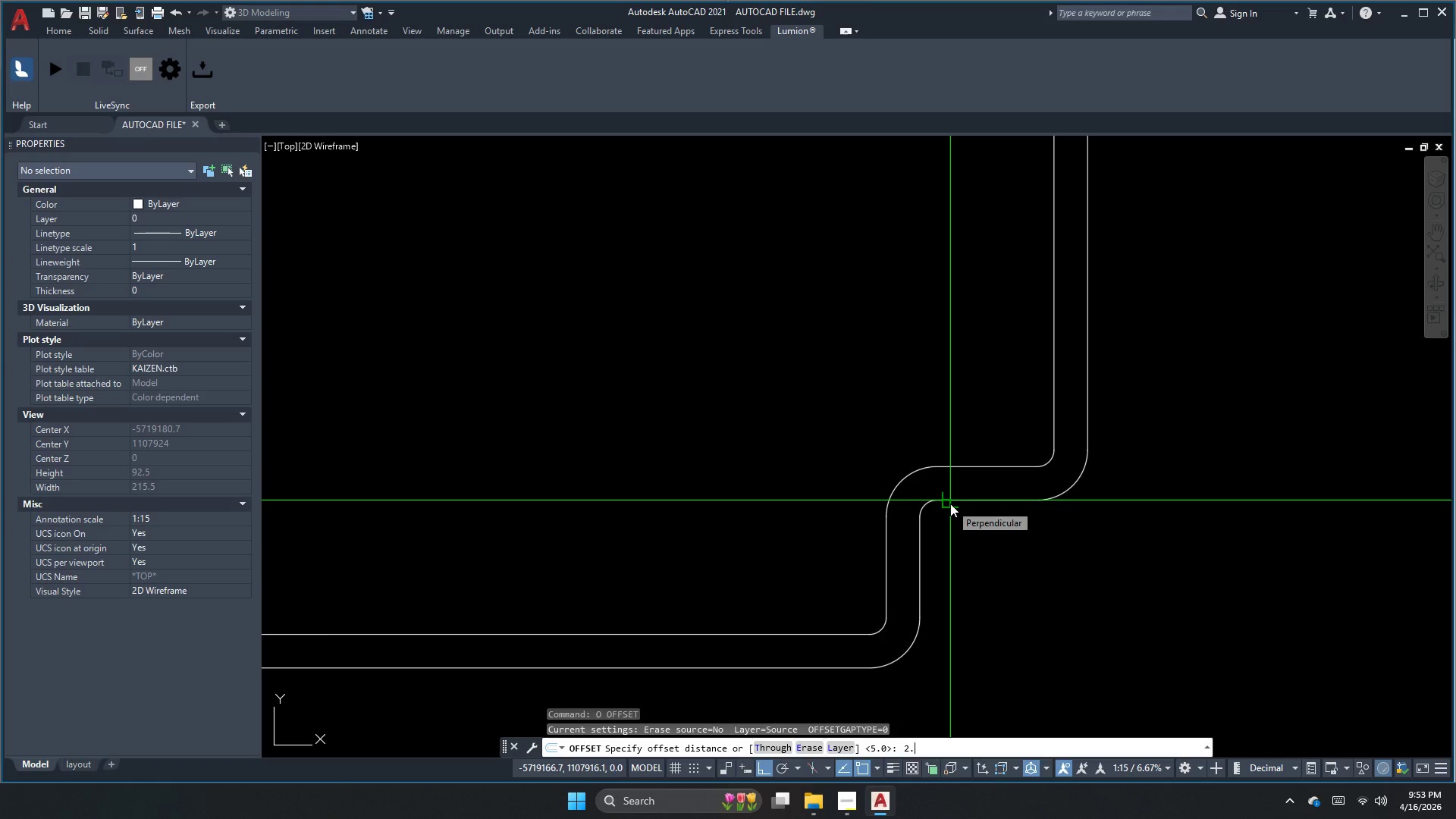 
key(Numpad5)
 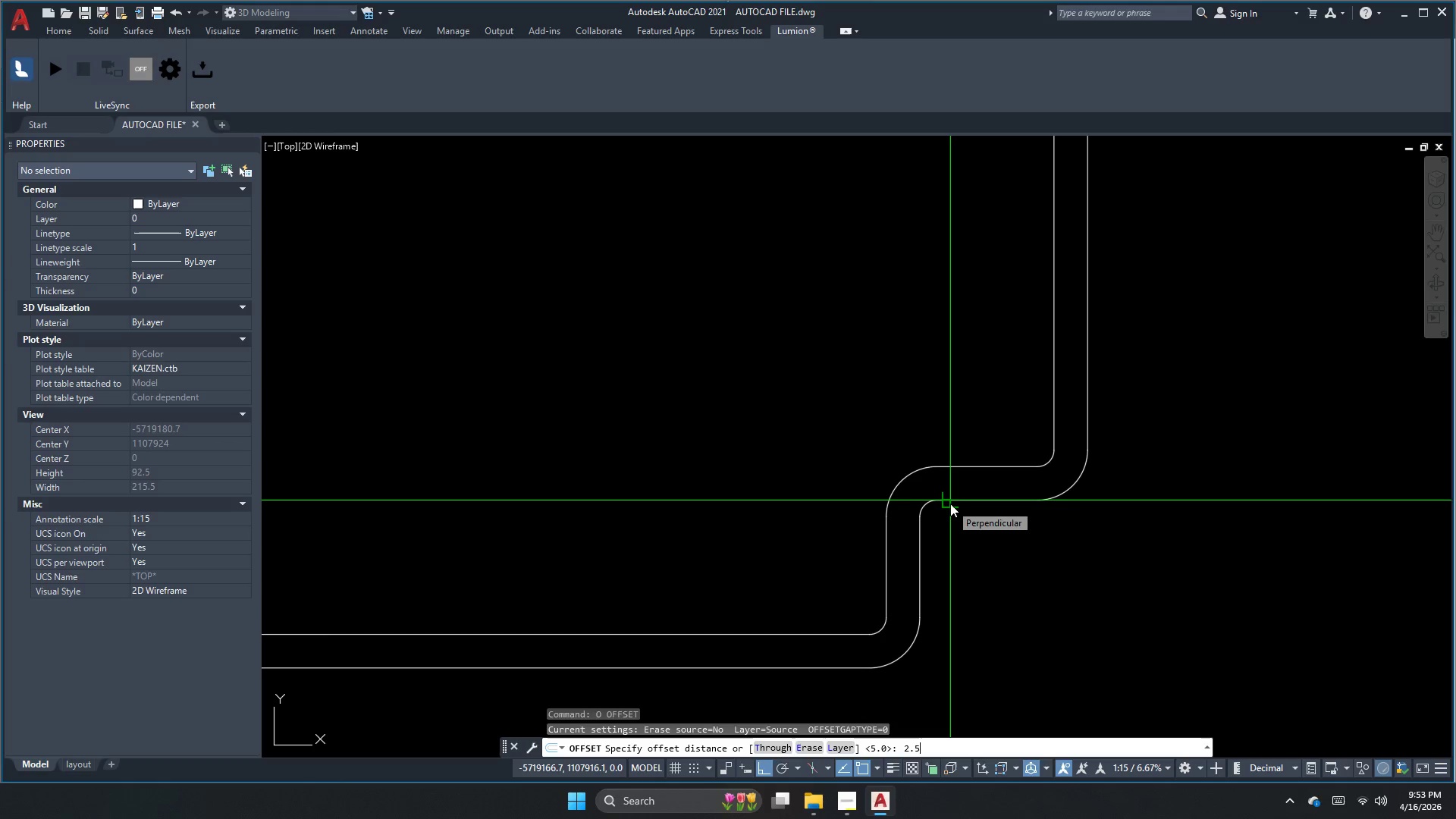 
key(Numpad5)
 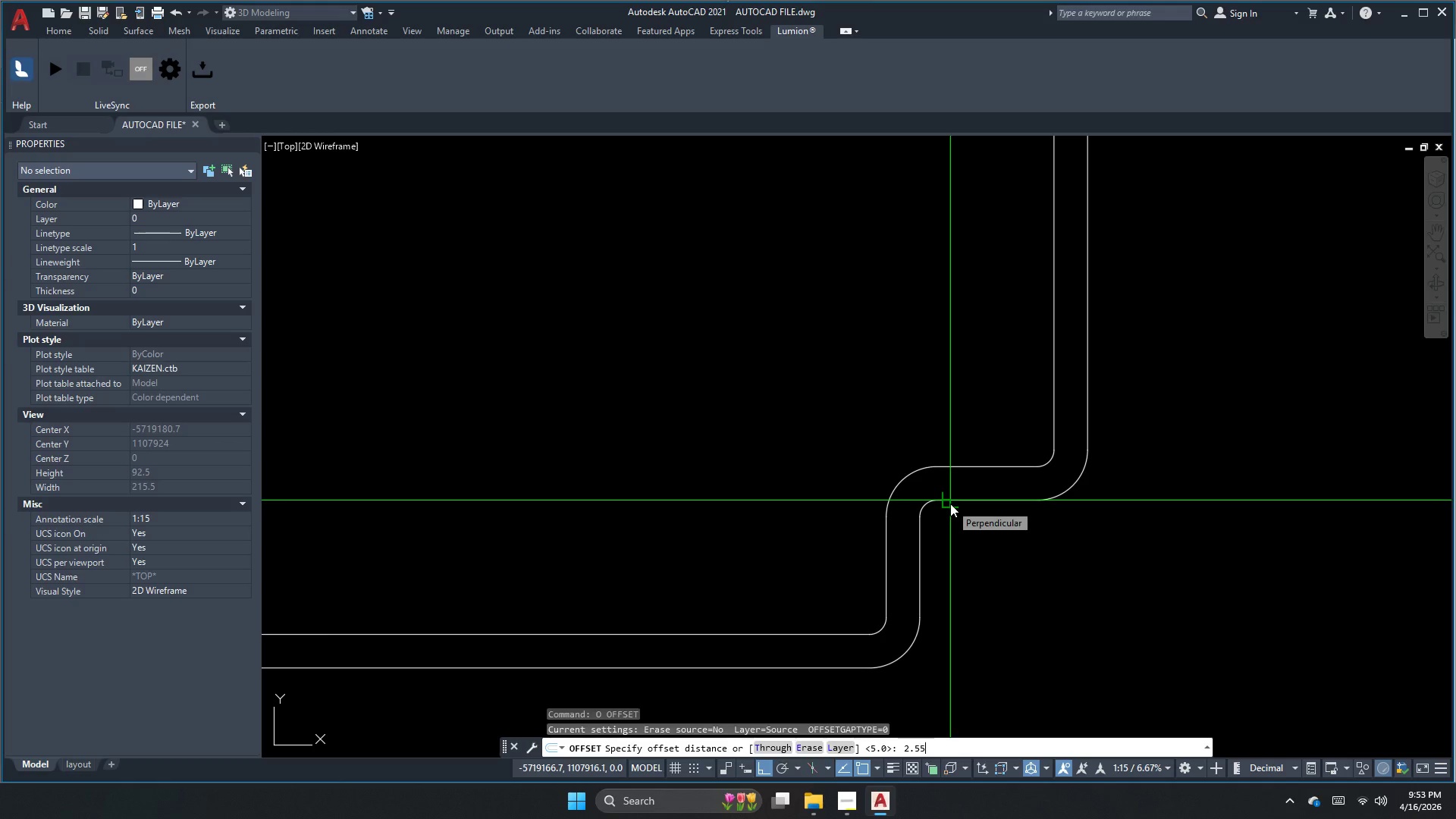 
key(NumpadEnter)
 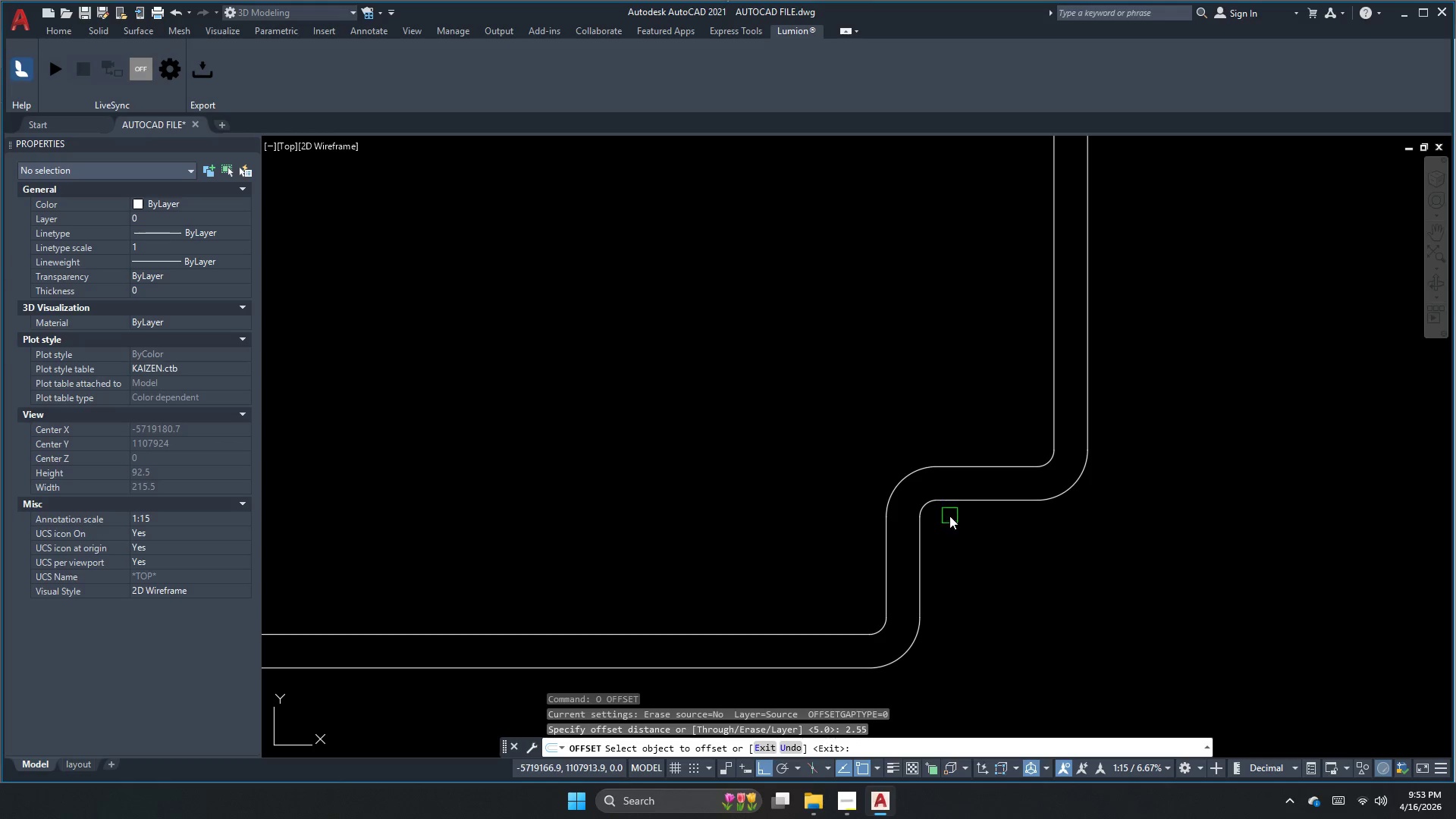 
key(Backspace)
 